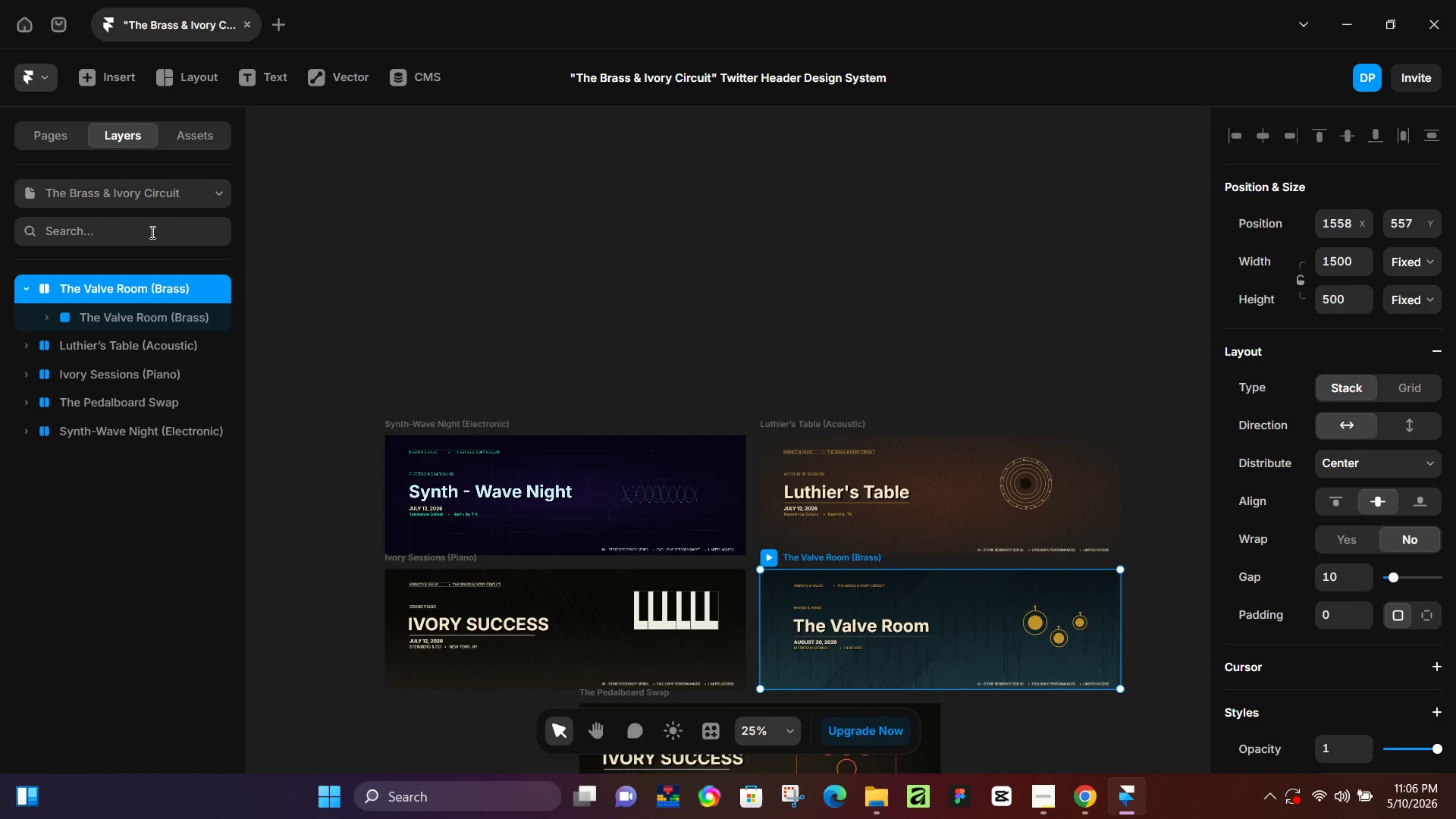 
left_click([22, 284])
 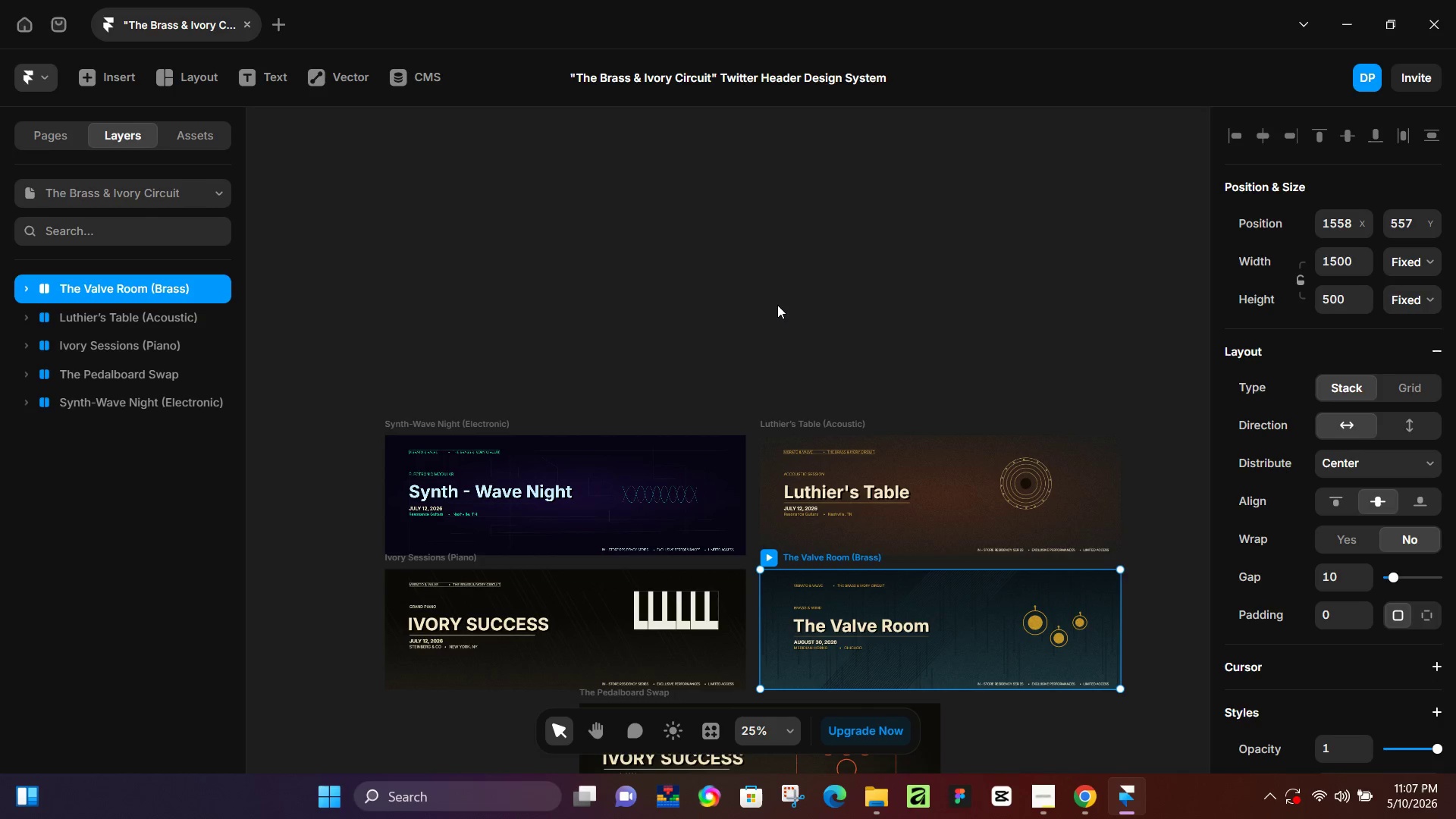 
scroll: coordinate [789, 318], scroll_direction: down, amount: 3.0
 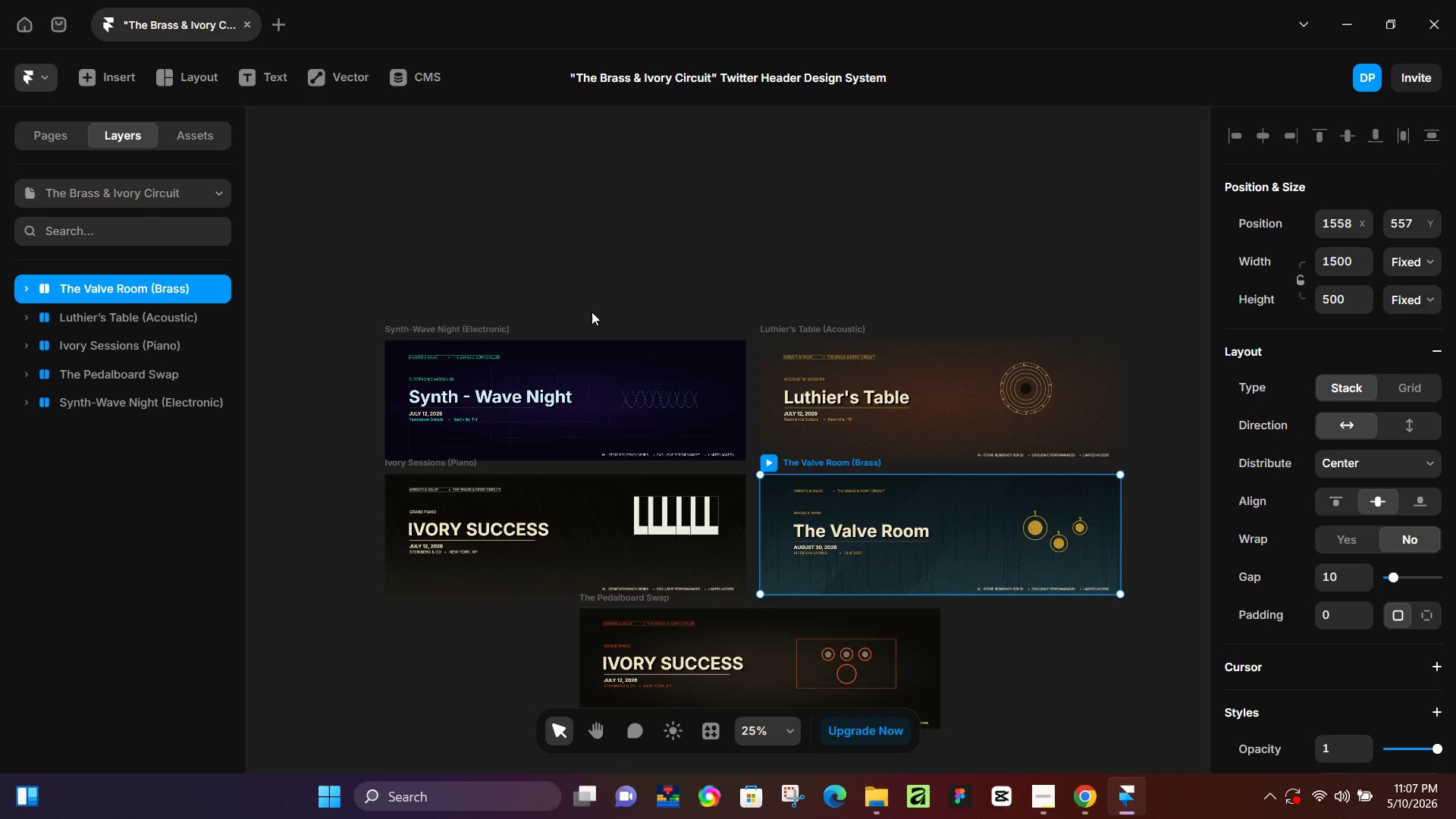 
wait(18.35)
 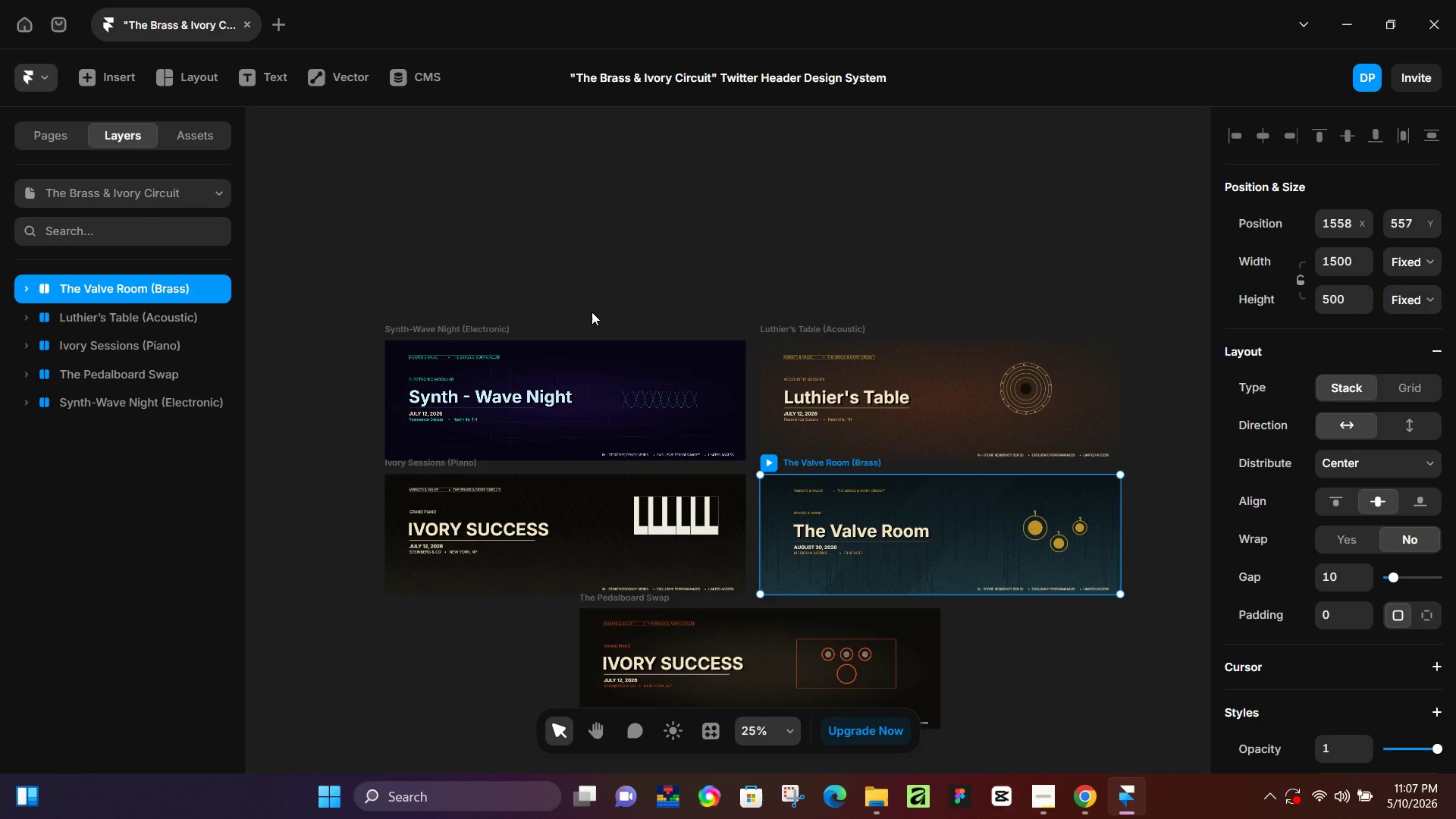 
left_click([738, 275])
 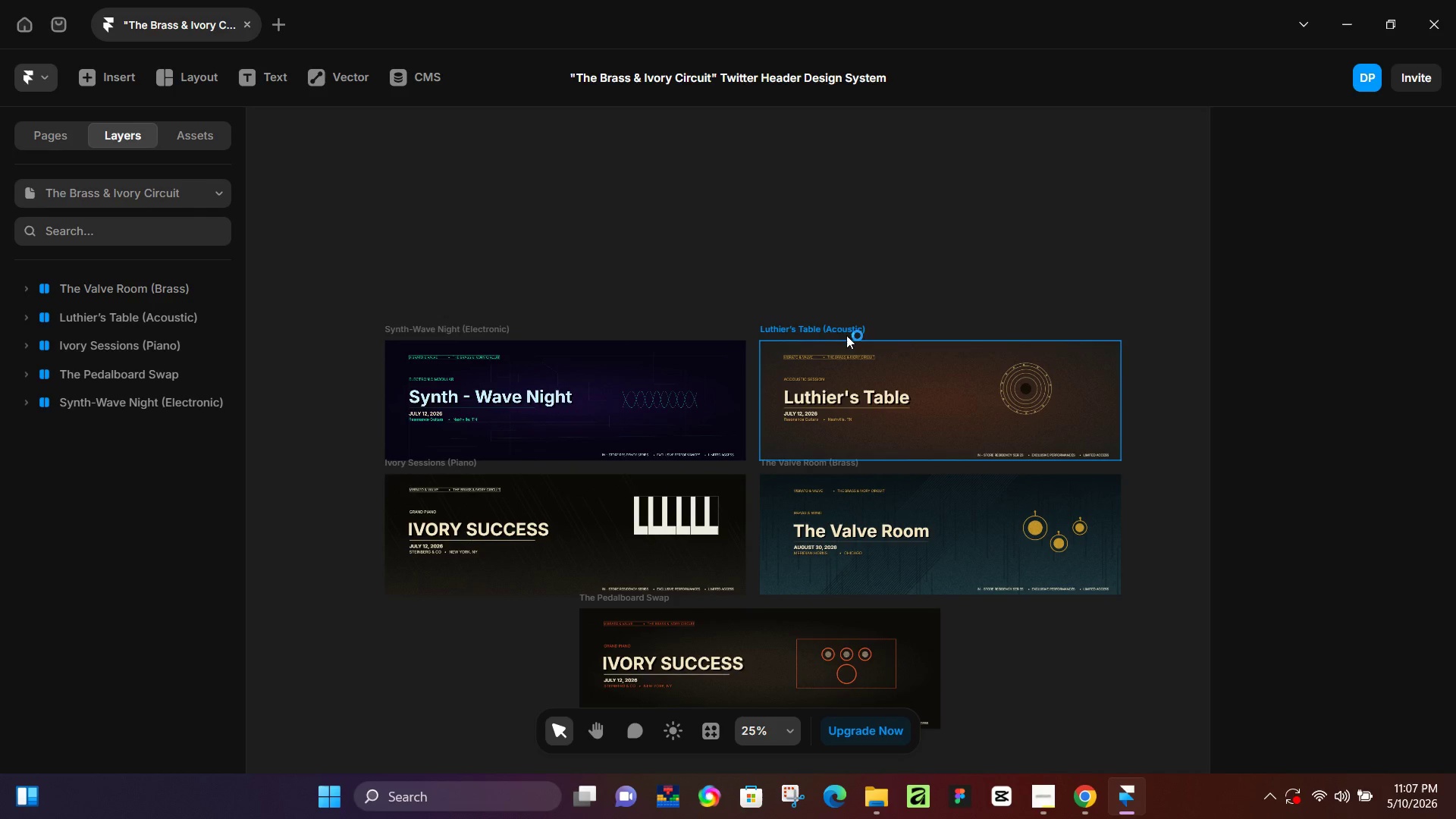 
hold_key(key=ControlLeft, duration=1.36)
scroll: coordinate [886, 501], scroll_direction: up, amount: 1.0
 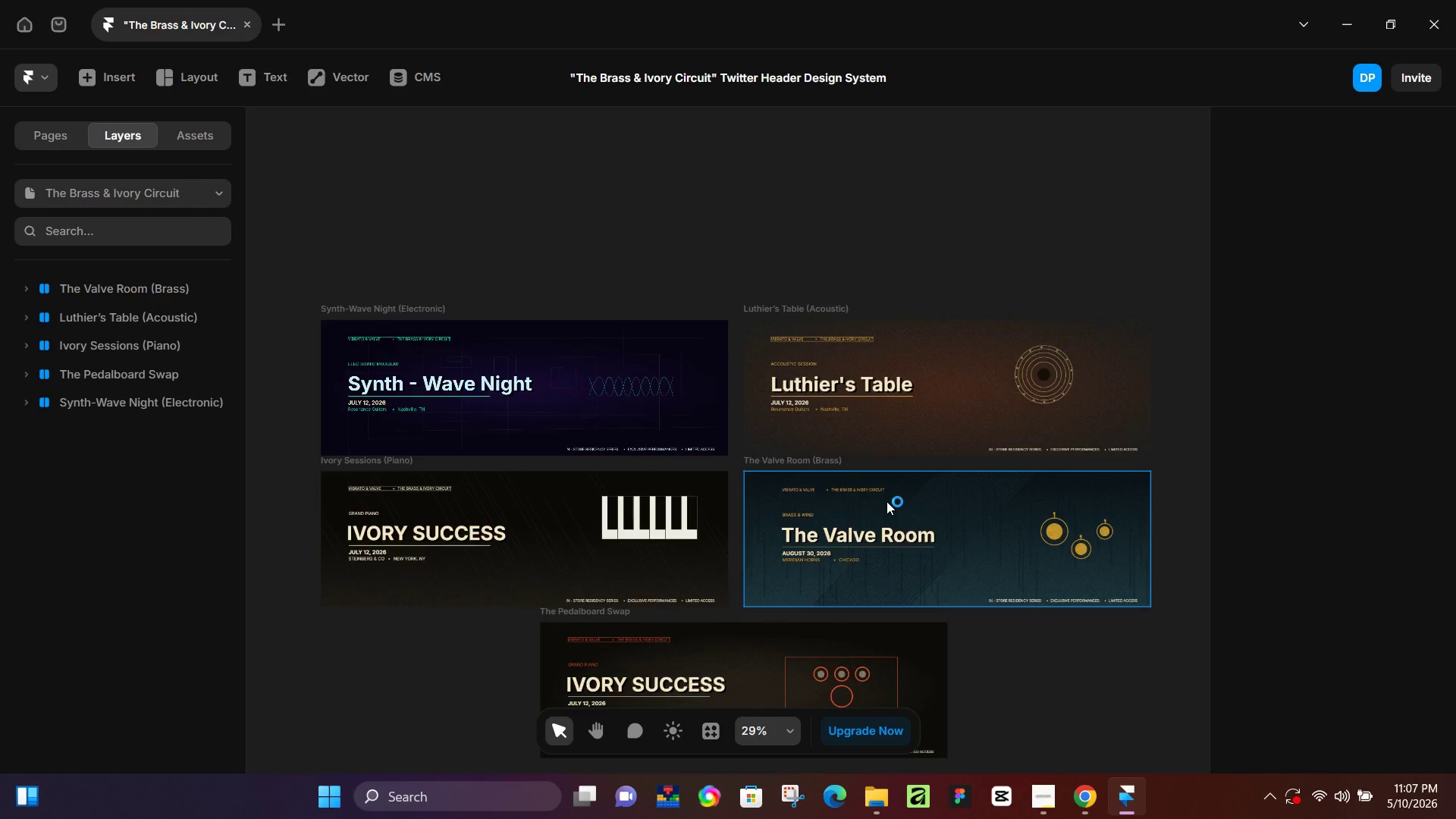 
hold_key(key=ControlLeft, duration=0.61)
 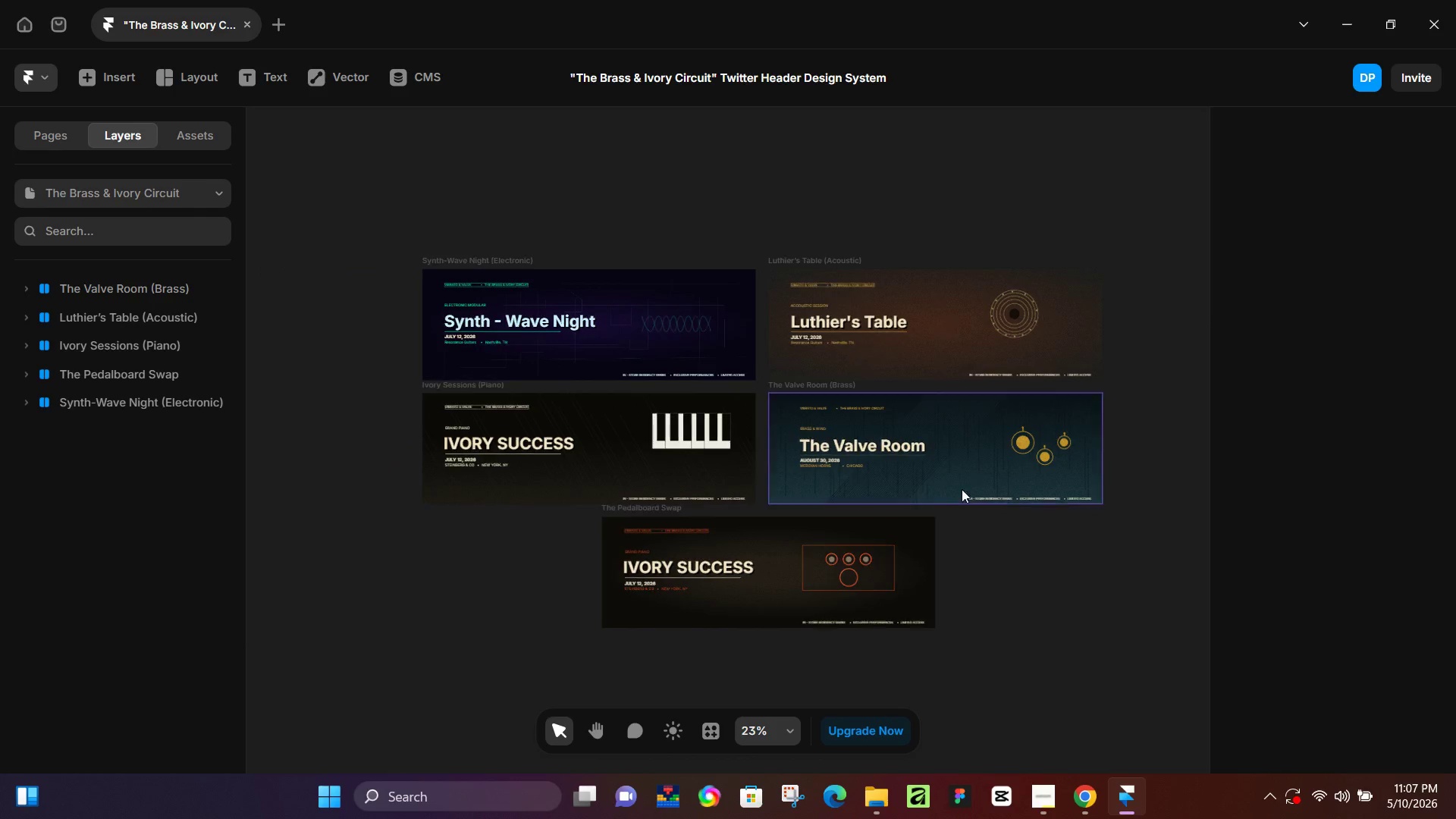 
hold_key(key=Space, duration=0.75)
 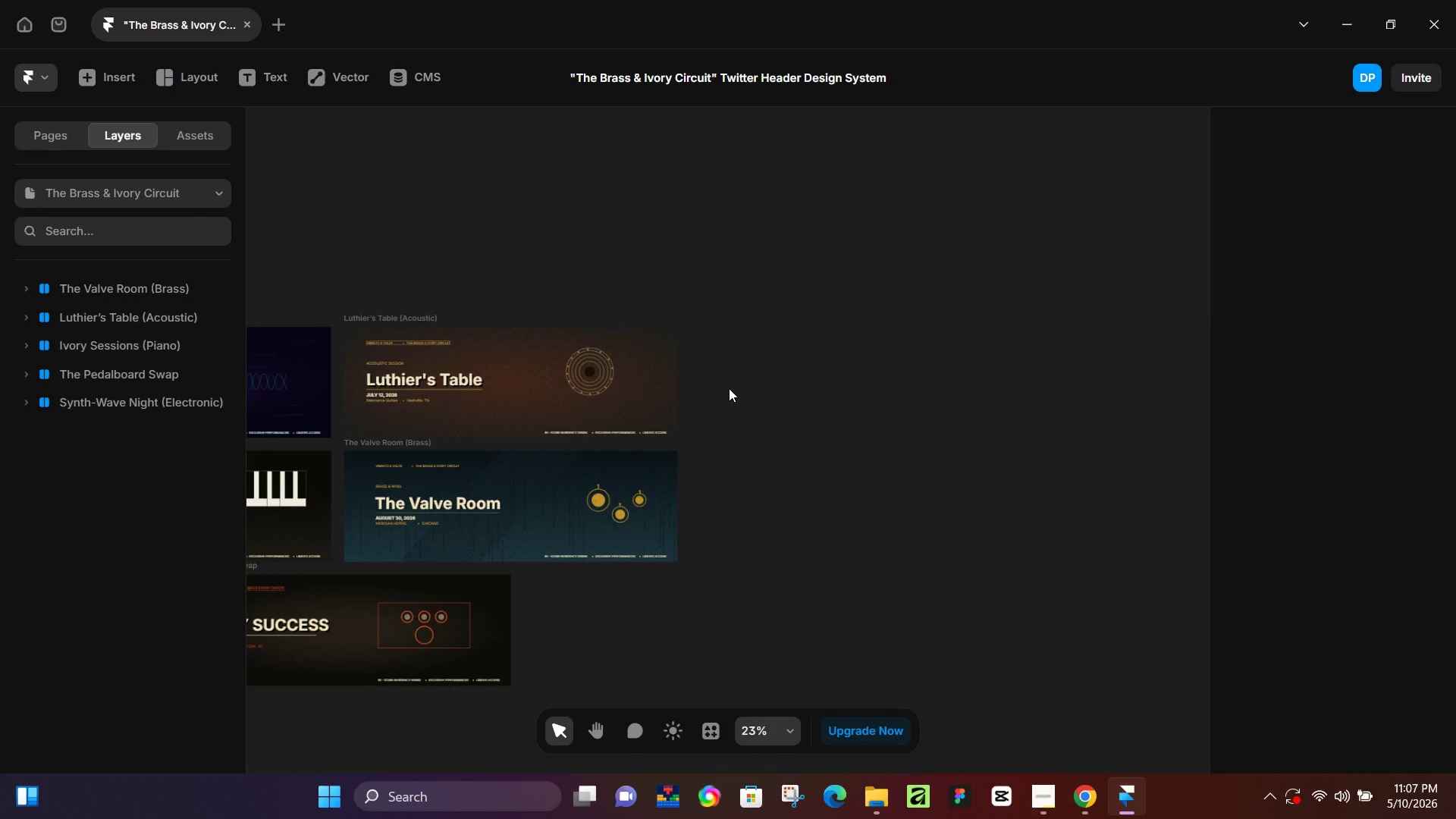 
scroll: coordinate [884, 495], scroll_direction: down, amount: 6.0
 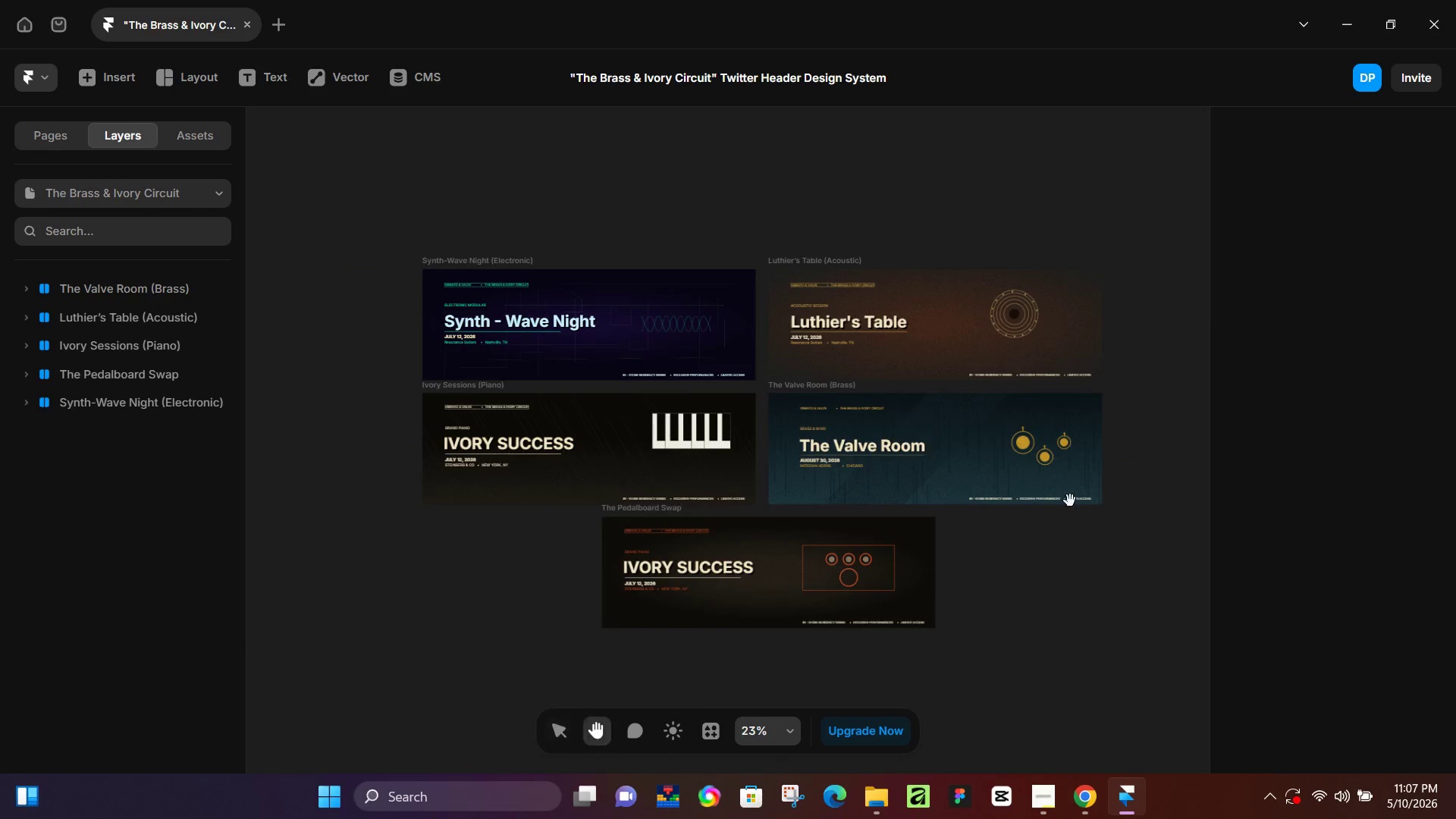 
left_click_drag(start_coordinate=[1071, 506], to_coordinate=[647, 563])
 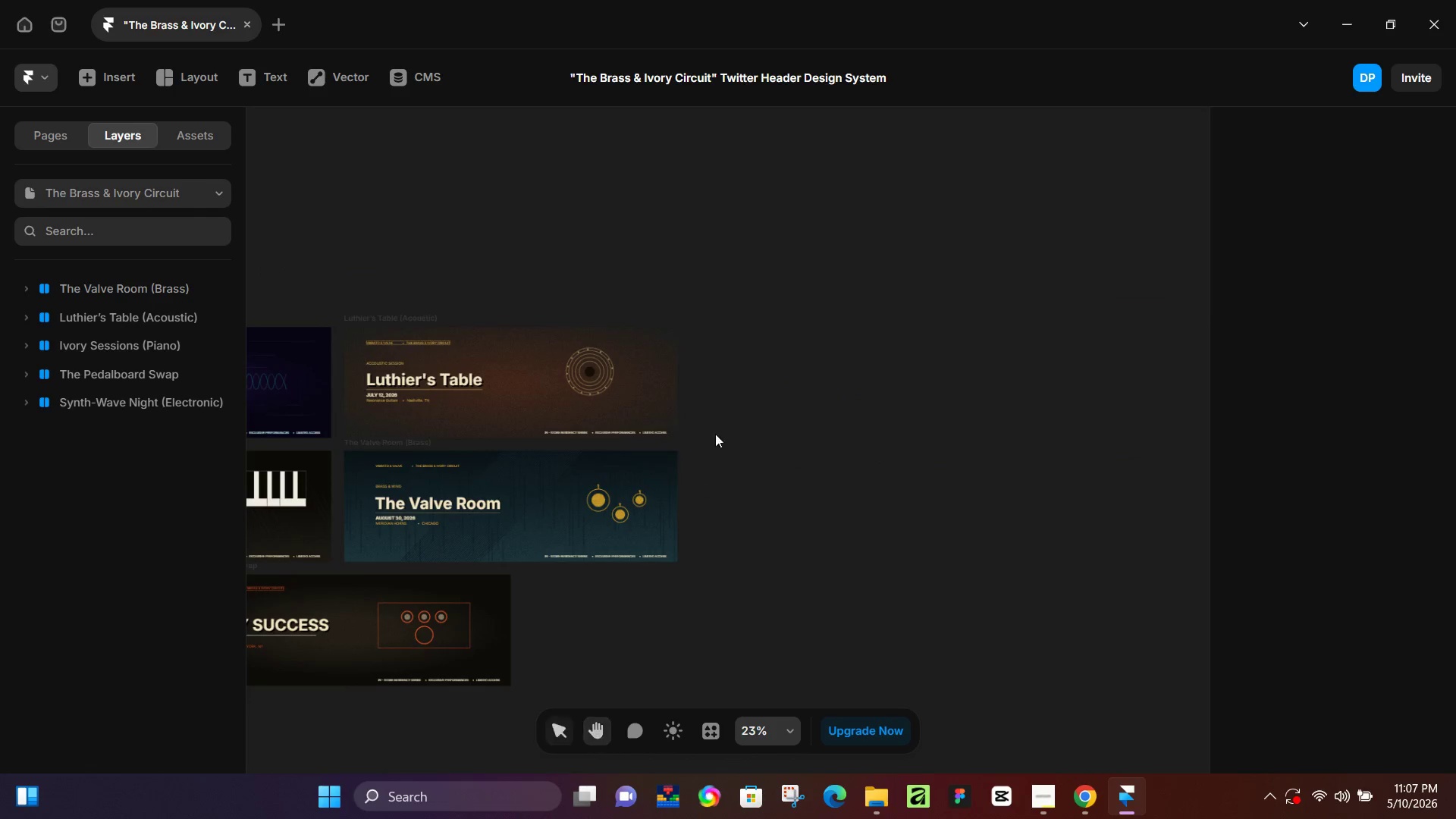 
type(gf)
 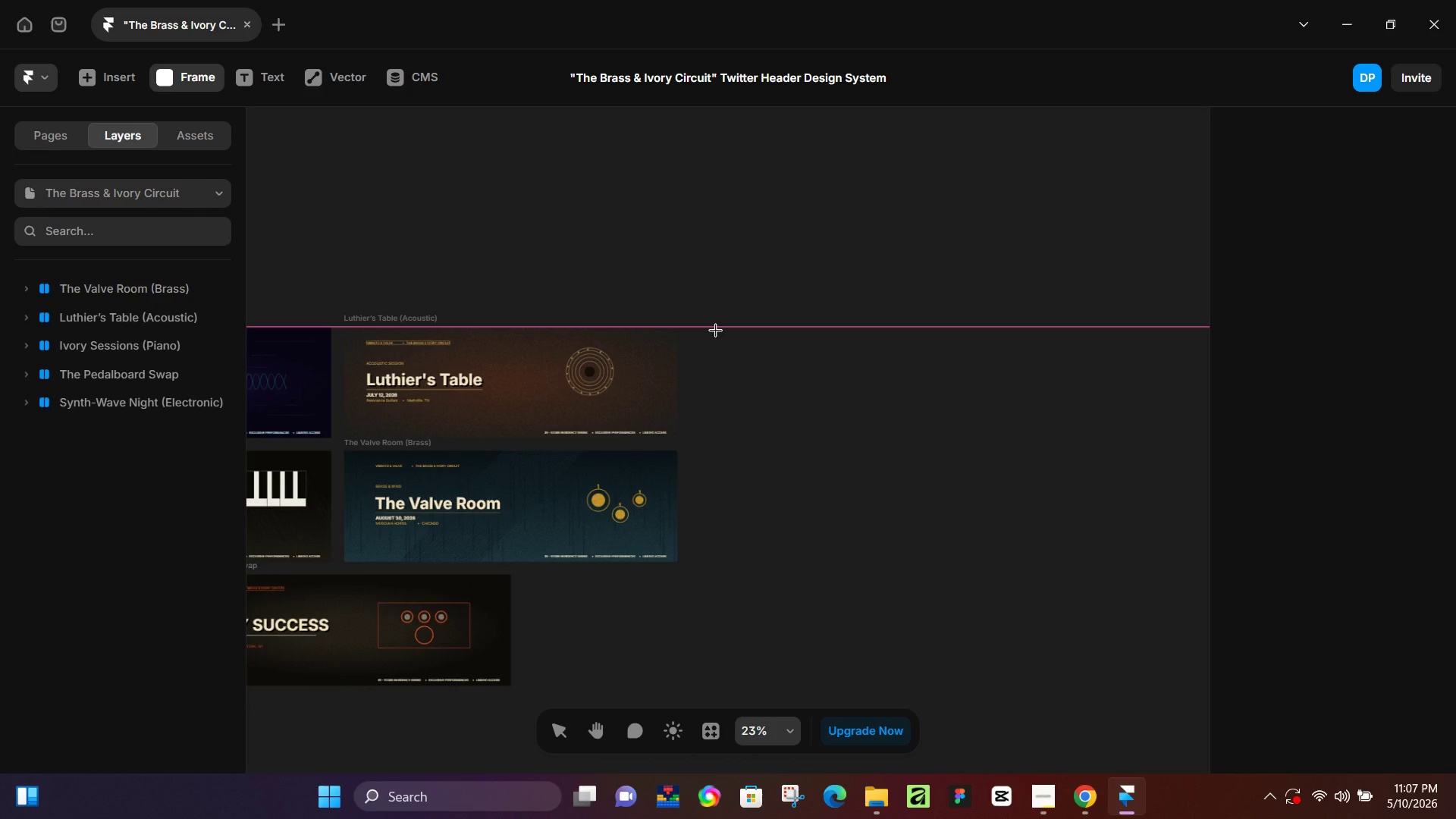 
left_click_drag(start_coordinate=[715, 330], to_coordinate=[997, 686])
 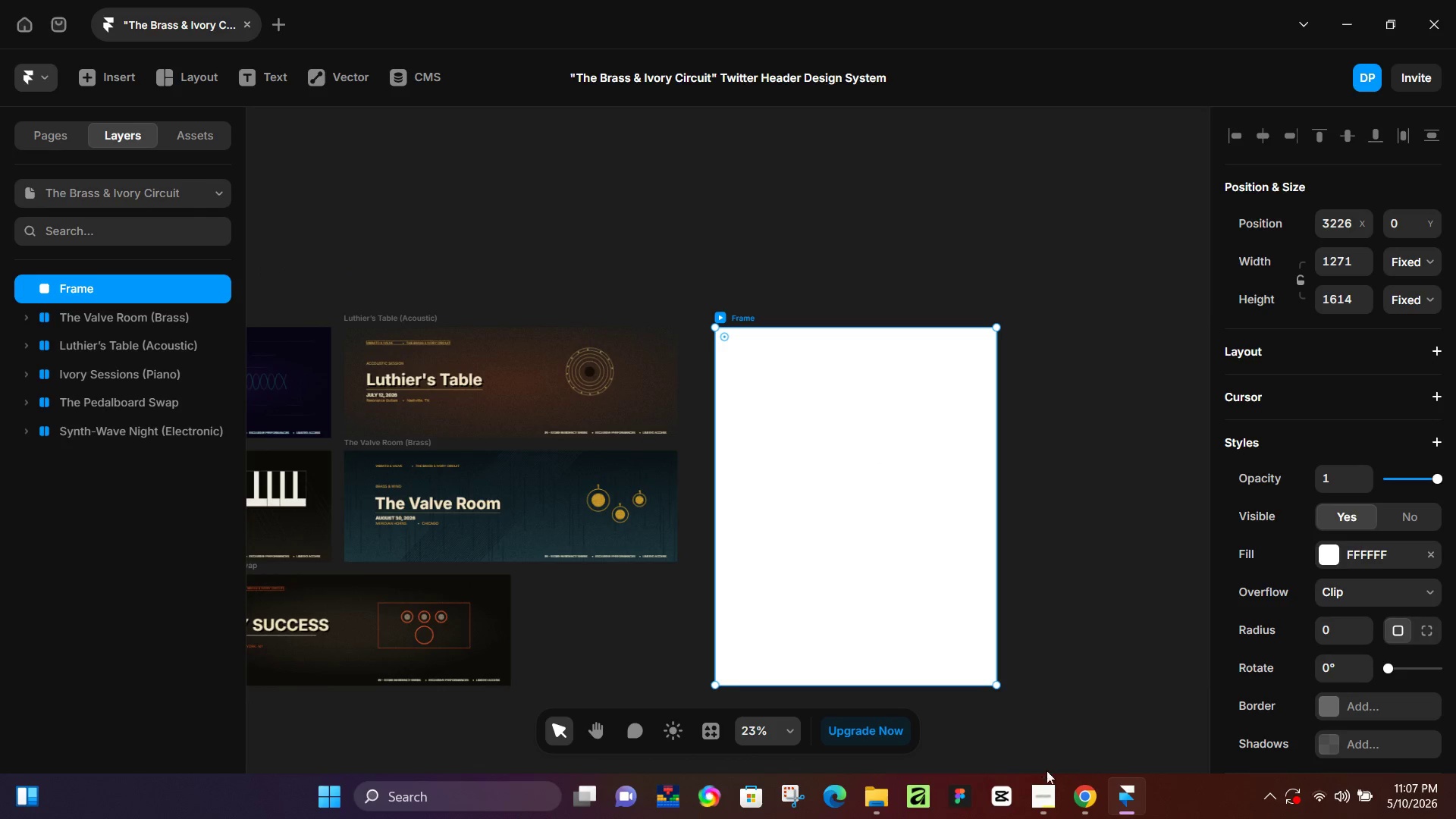 
mouse_move([1087, 767])
 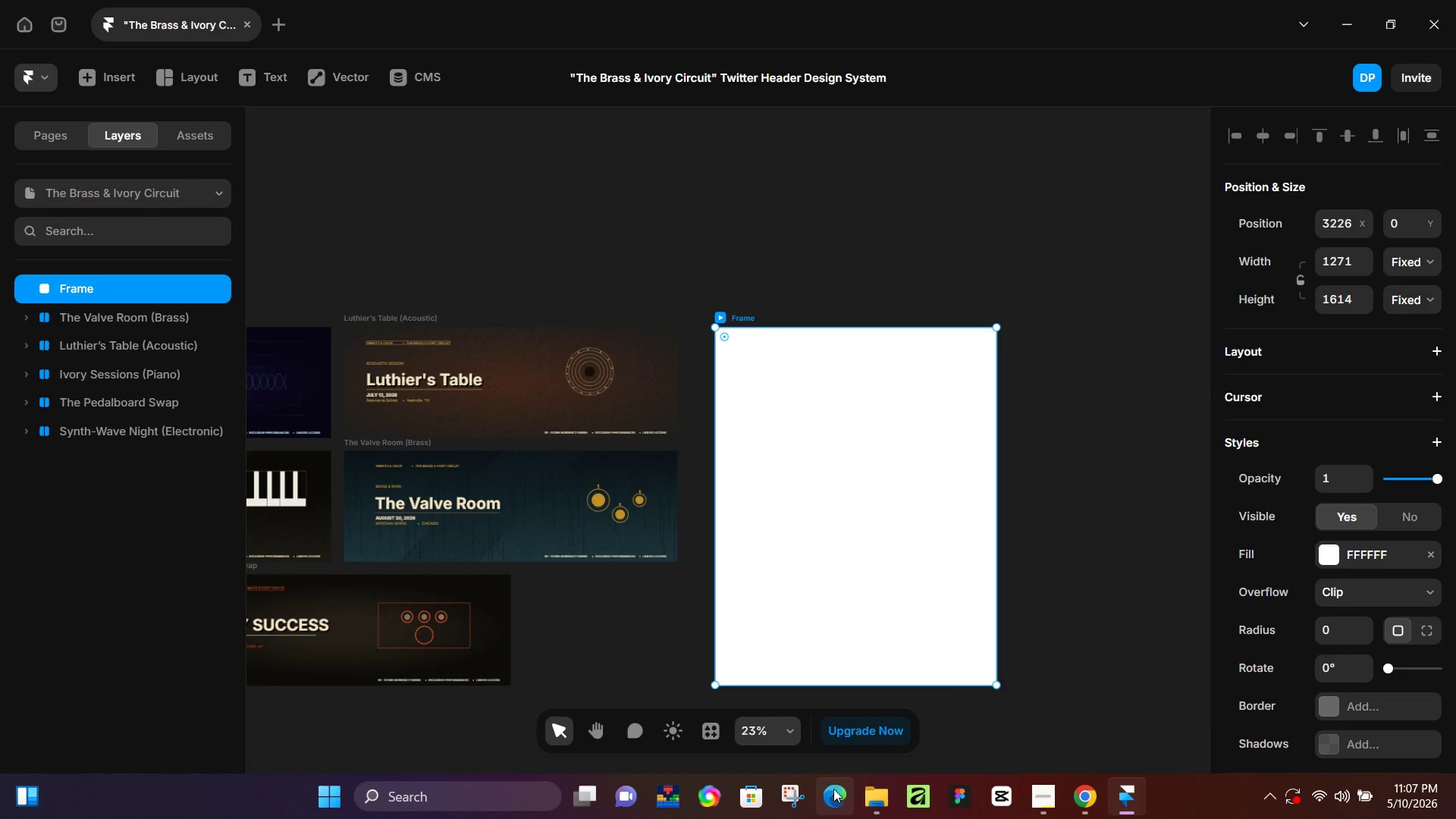 
wait(6.27)
 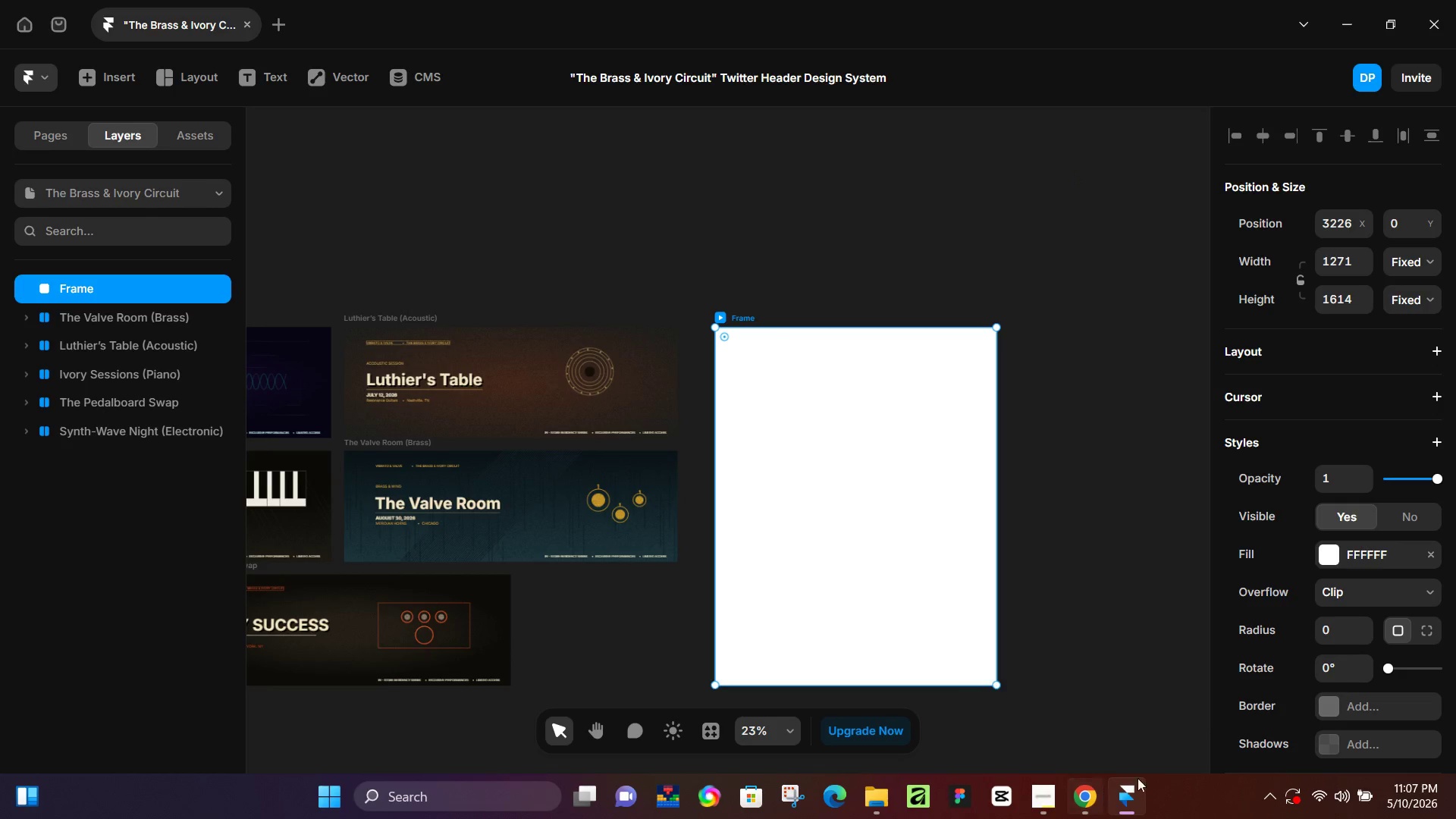 
left_click([835, 789])
 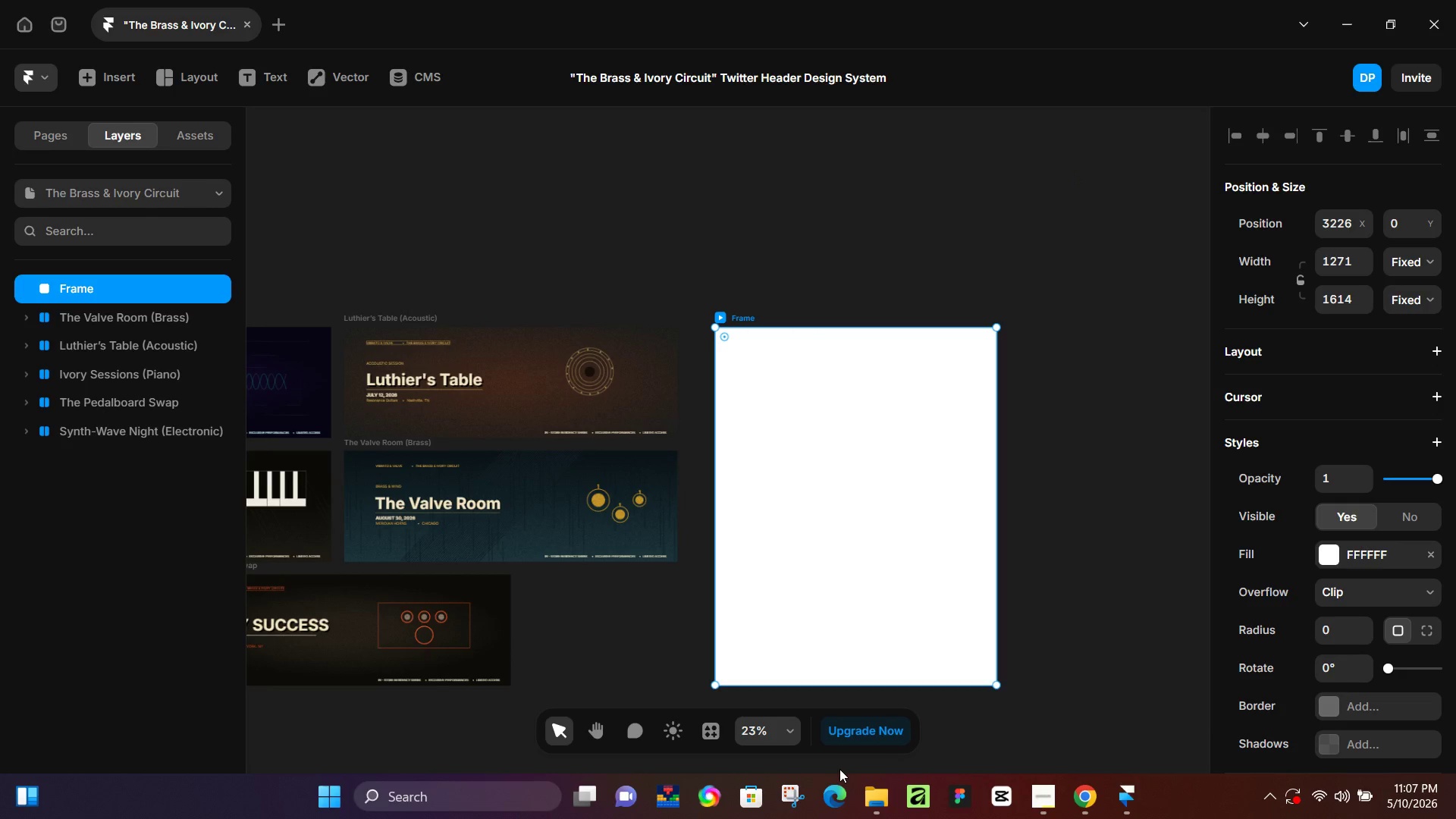 
wait(8.11)
 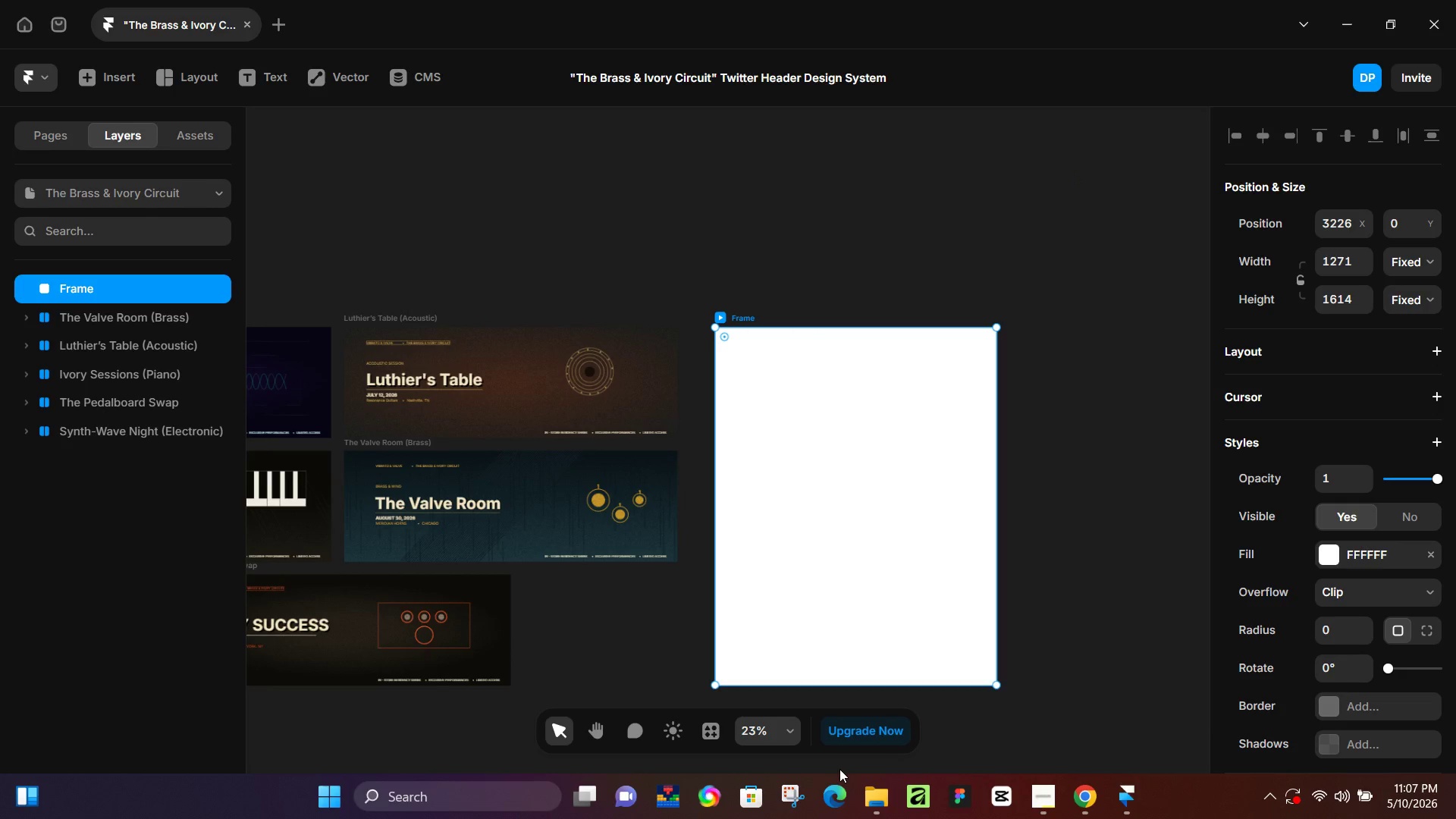 
left_click([1084, 516])
 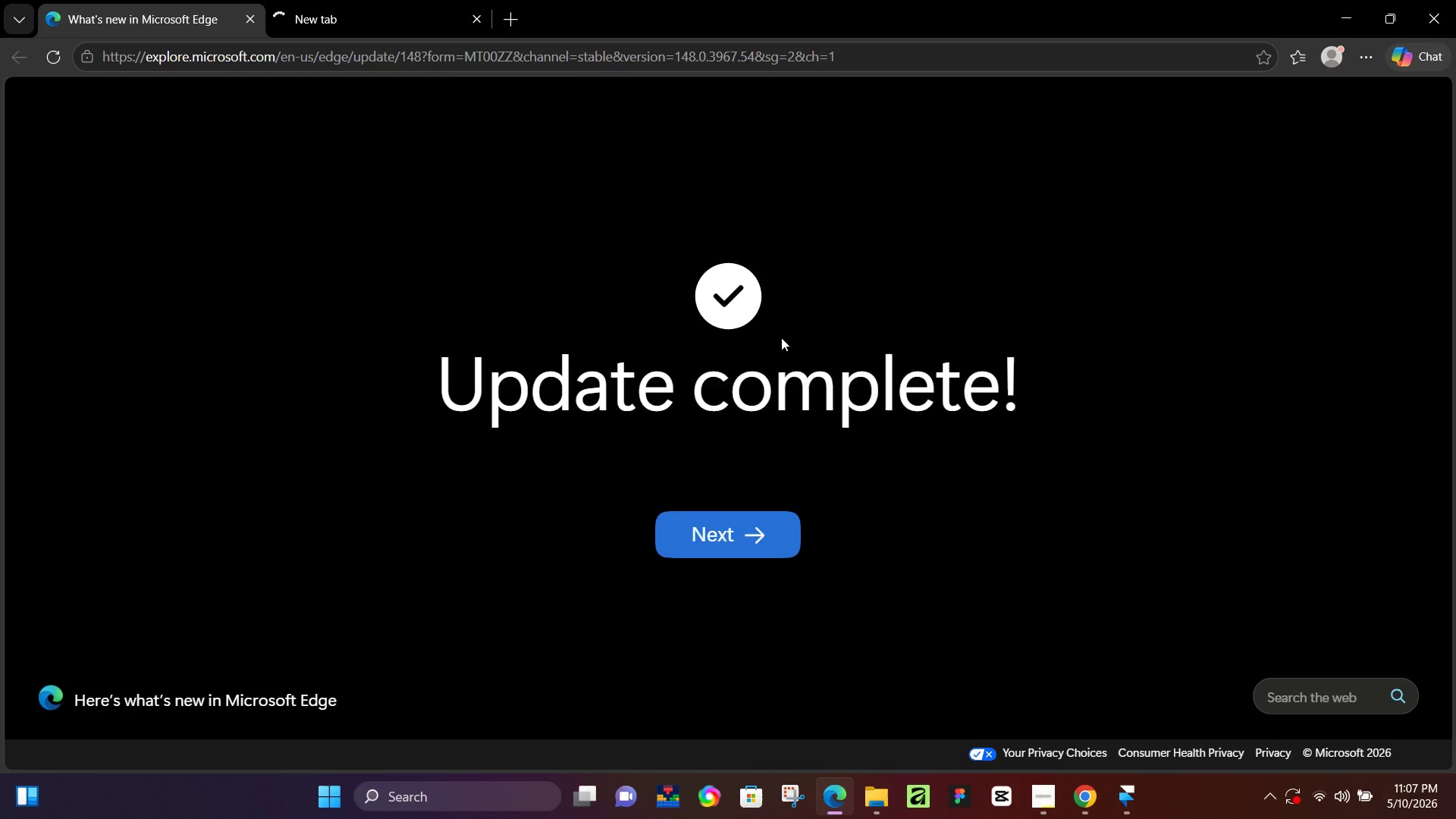 
left_click([370, 16])
 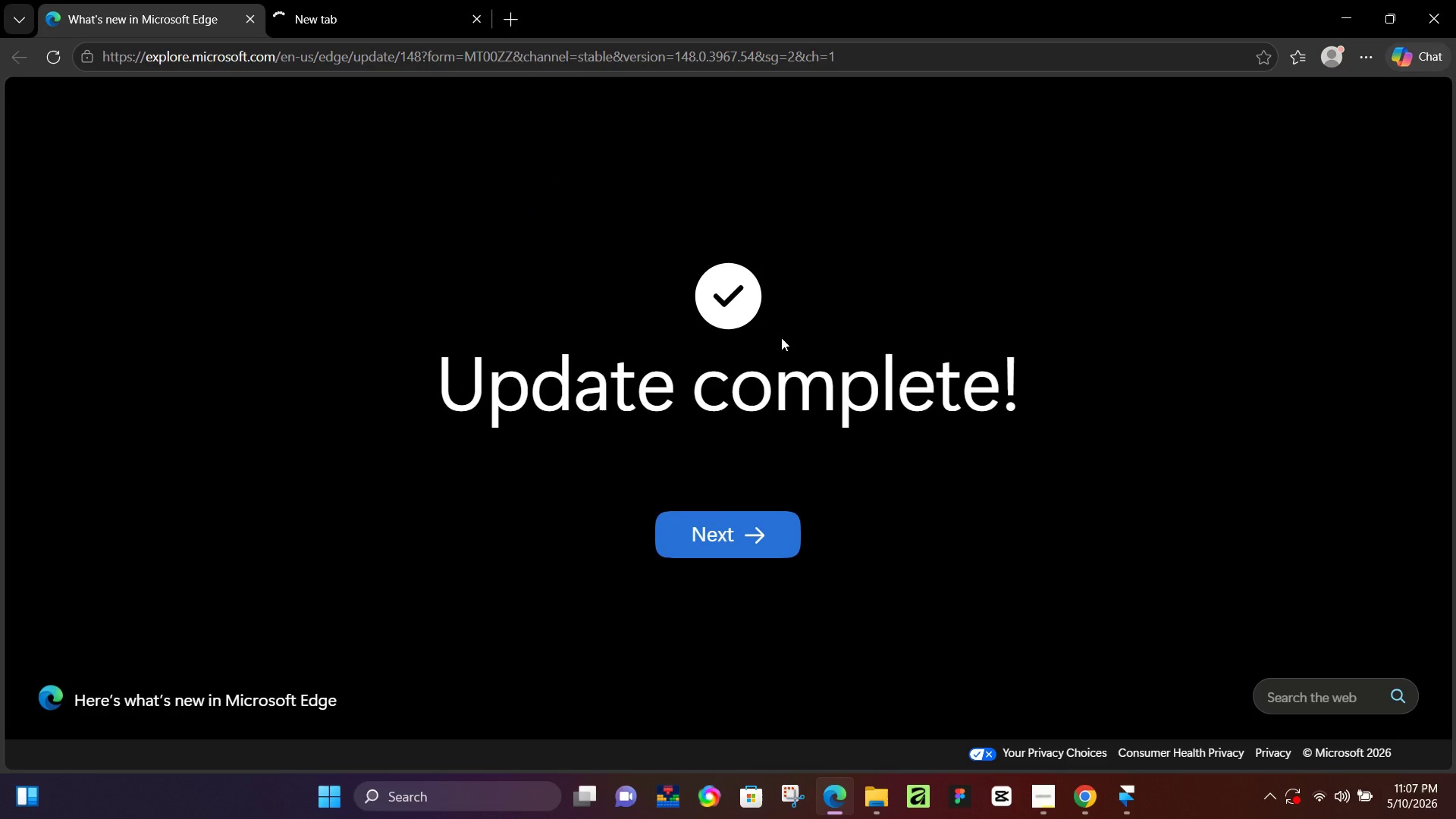 
type(sie of a4)
 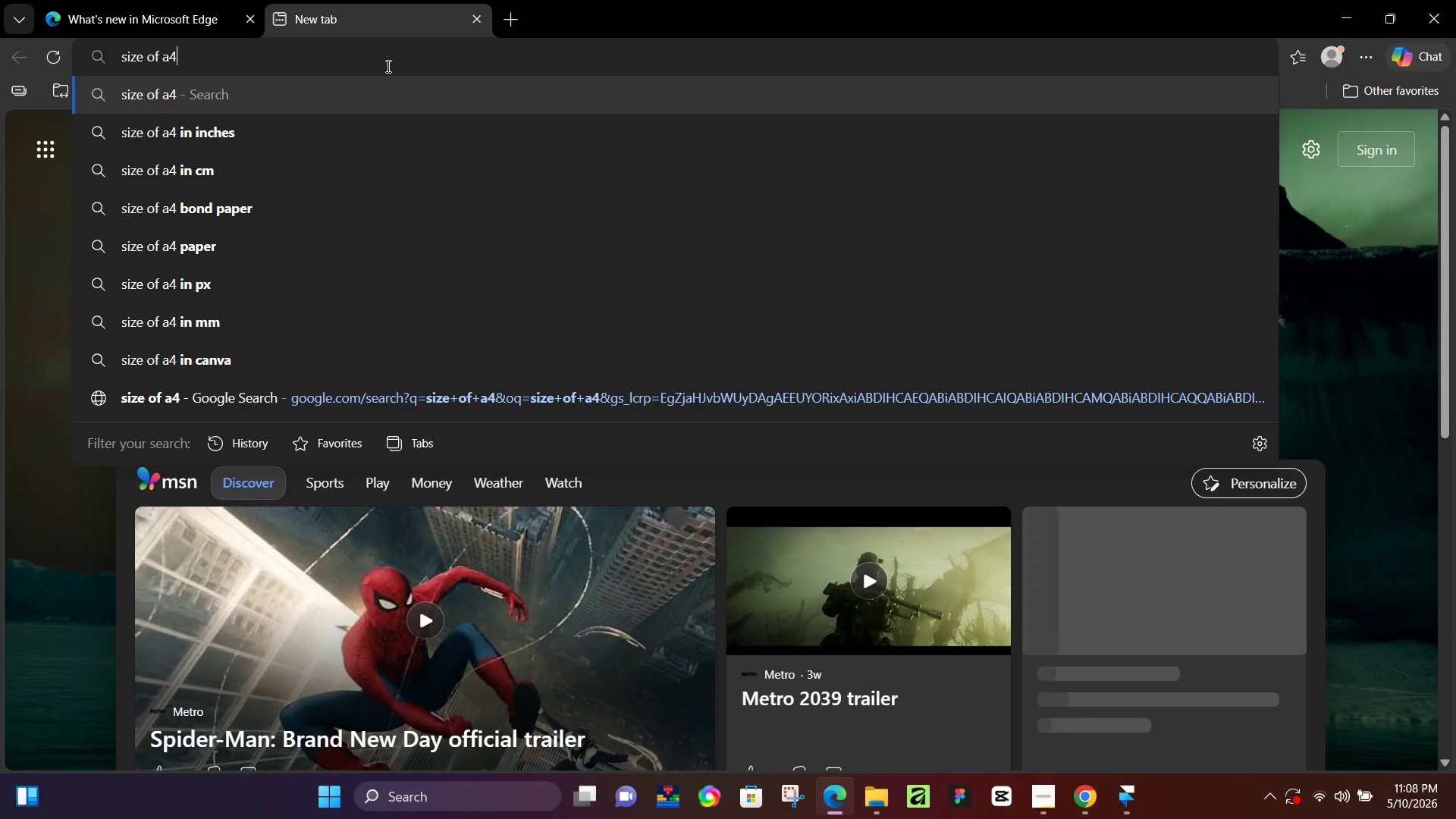 
hold_key(key=Z, duration=0.33)
 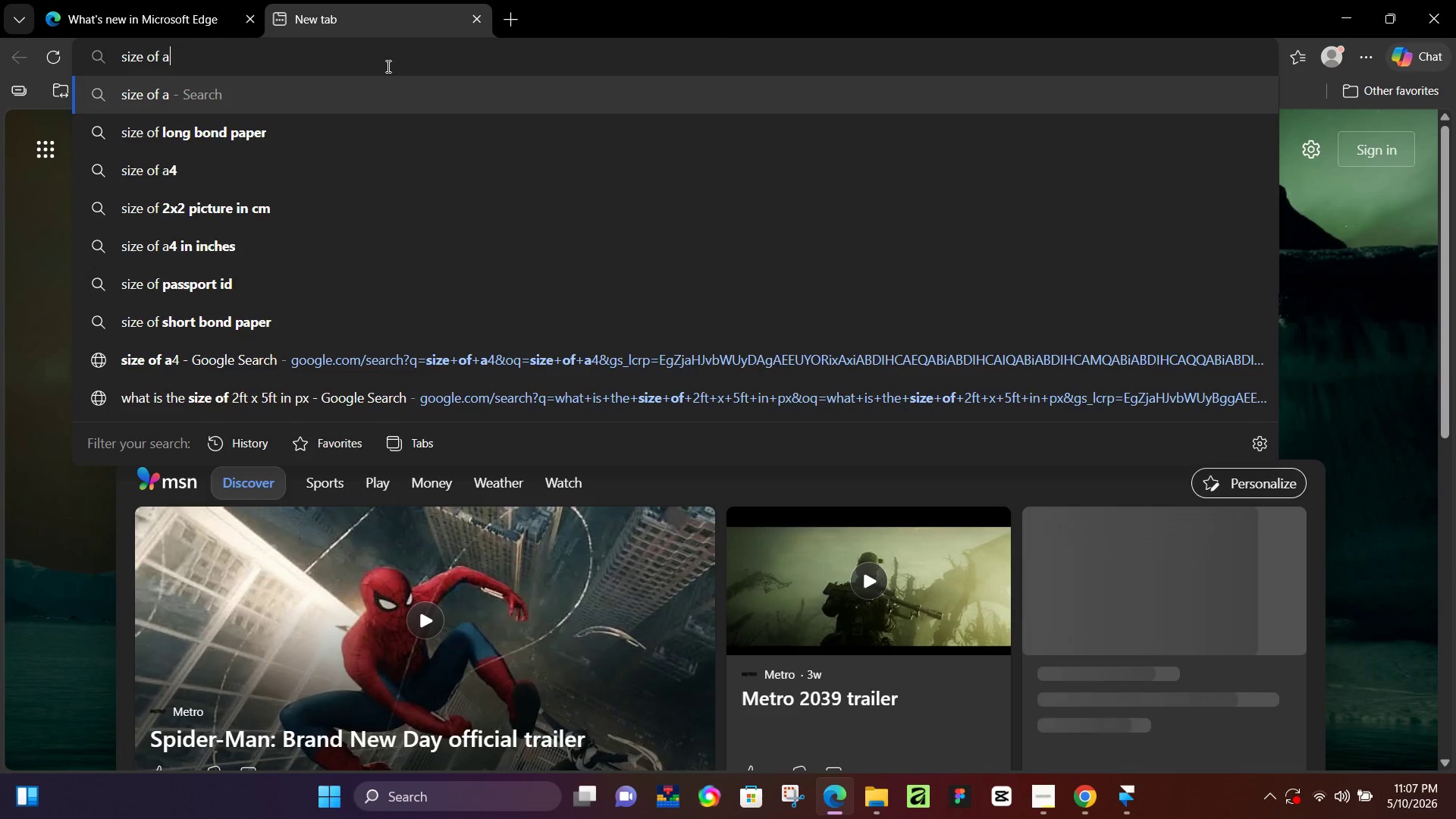 
key(Enter)
 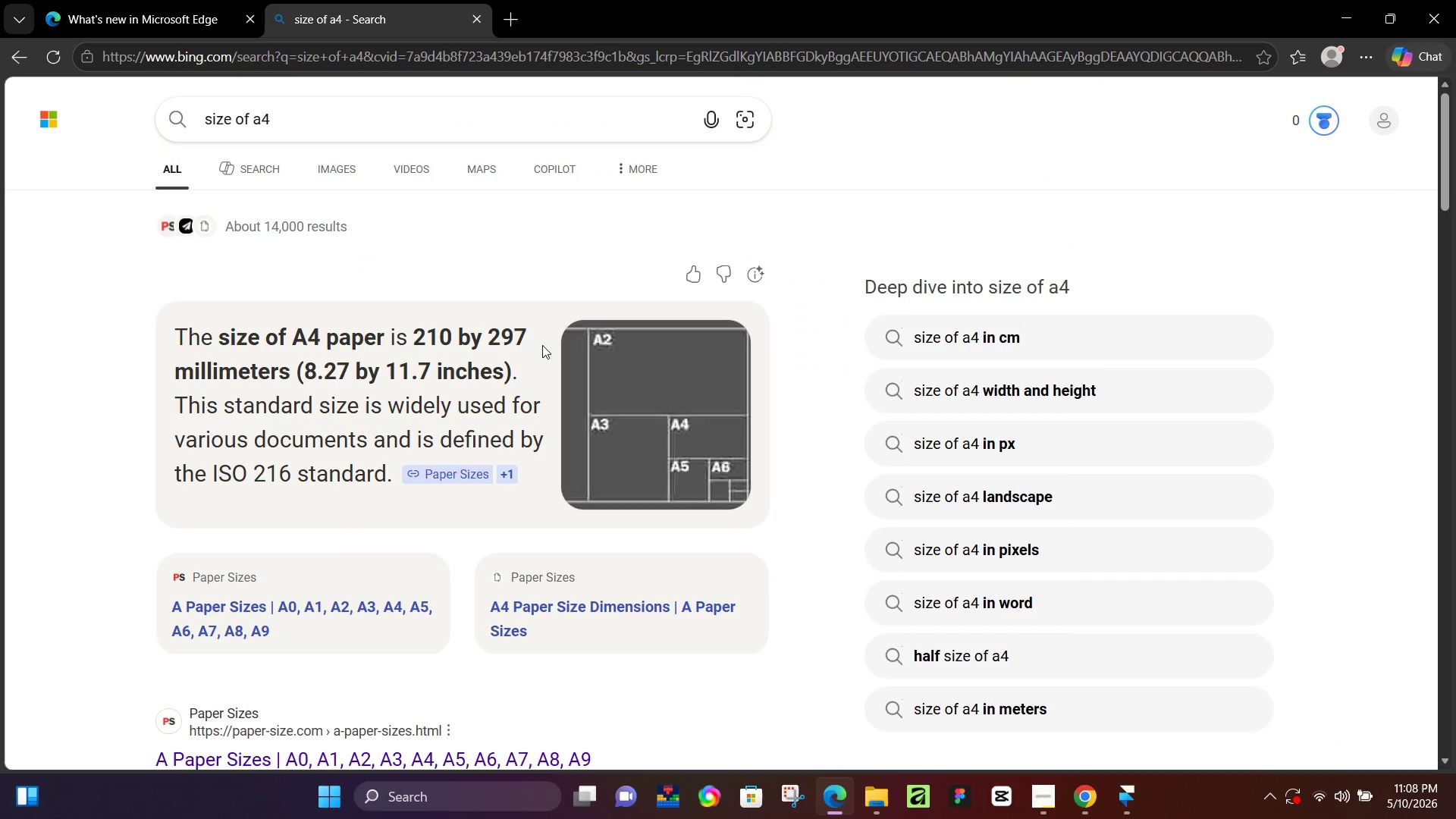 
mouse_move([509, 425])
 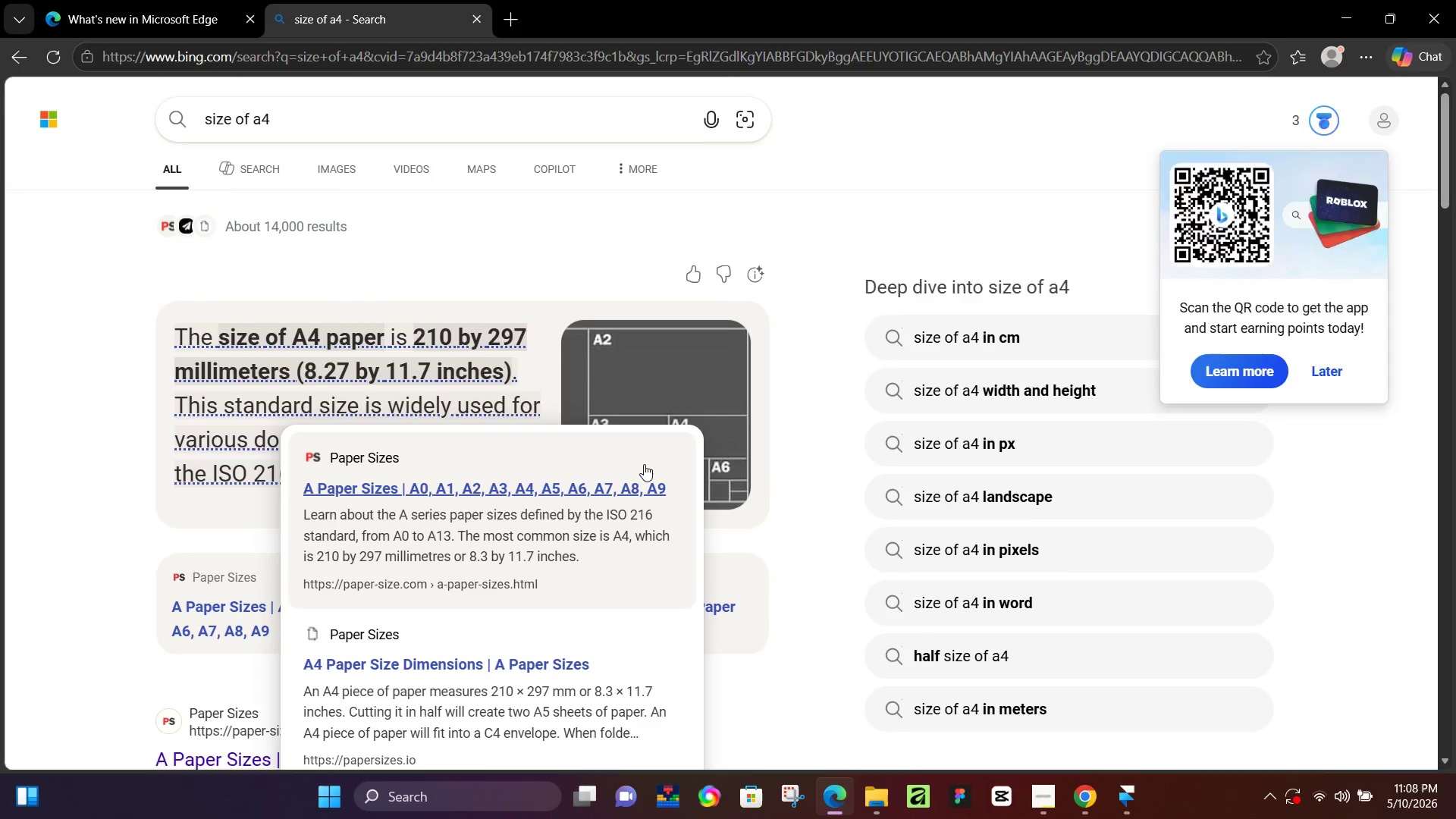 
scroll: coordinate [629, 447], scroll_direction: down, amount: 5.0
 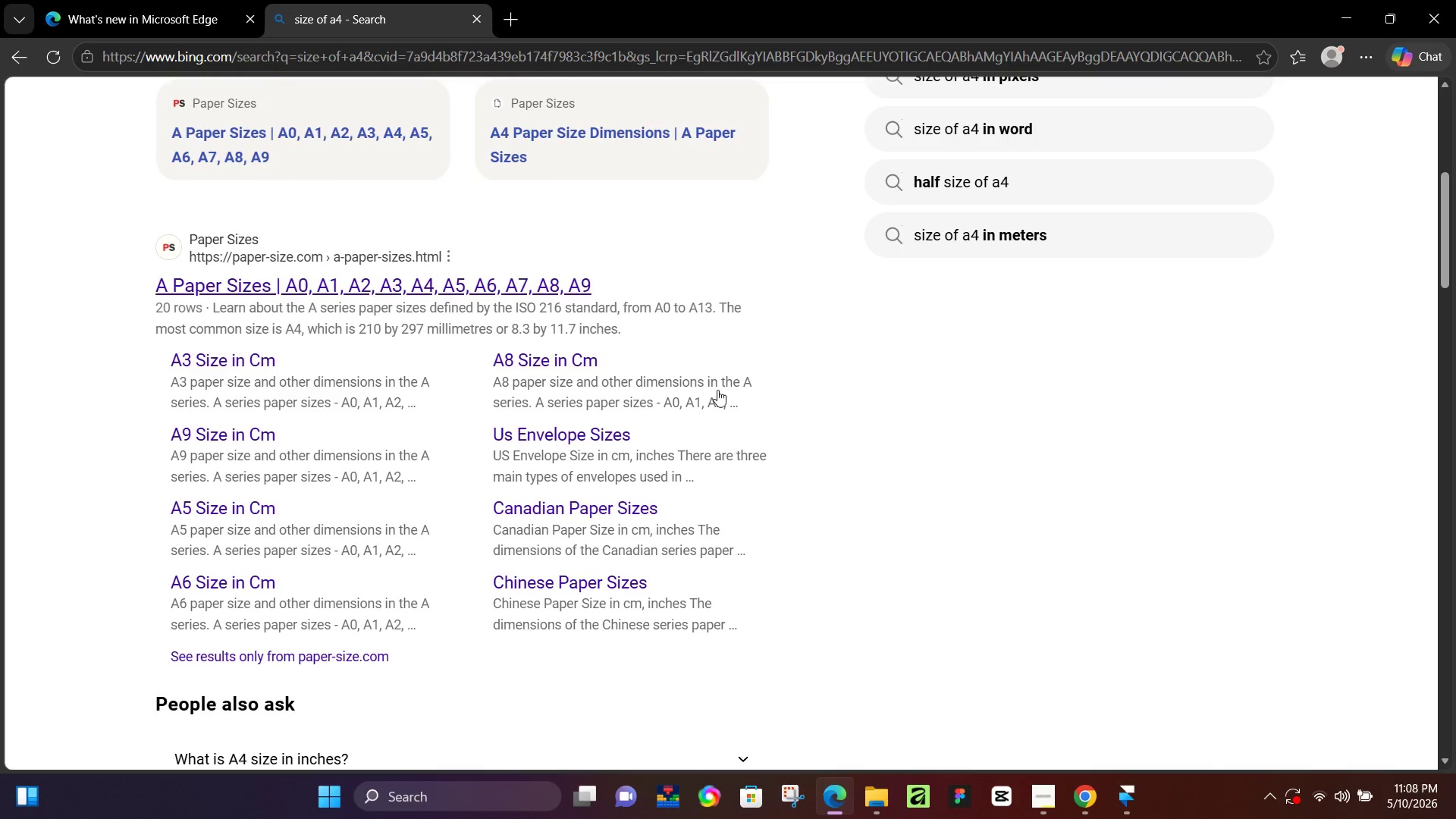 
scroll: coordinate [697, 504], scroll_direction: up, amount: 4.0
 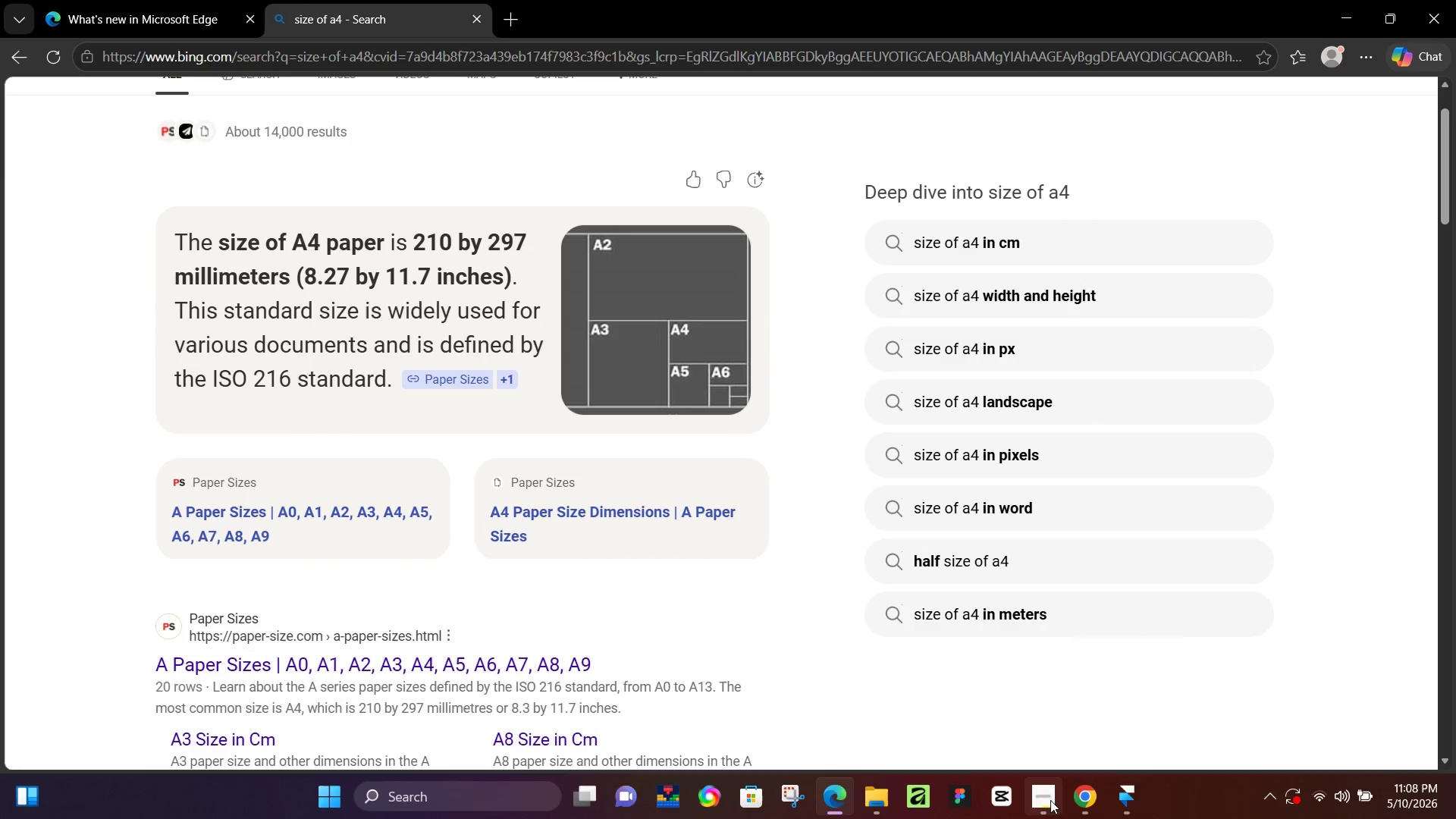 
left_click([1044, 800])
 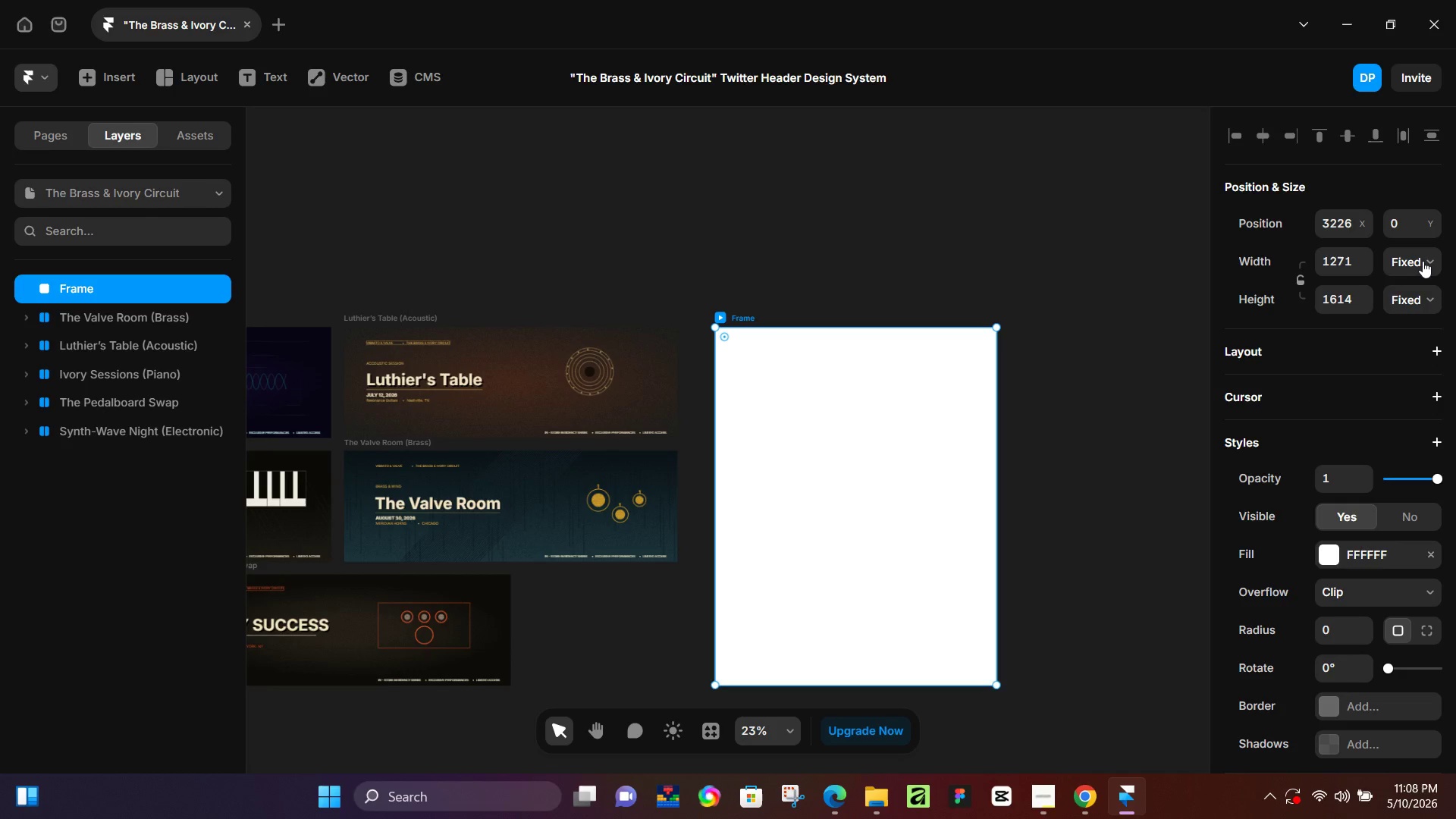 
left_click([1425, 259])
 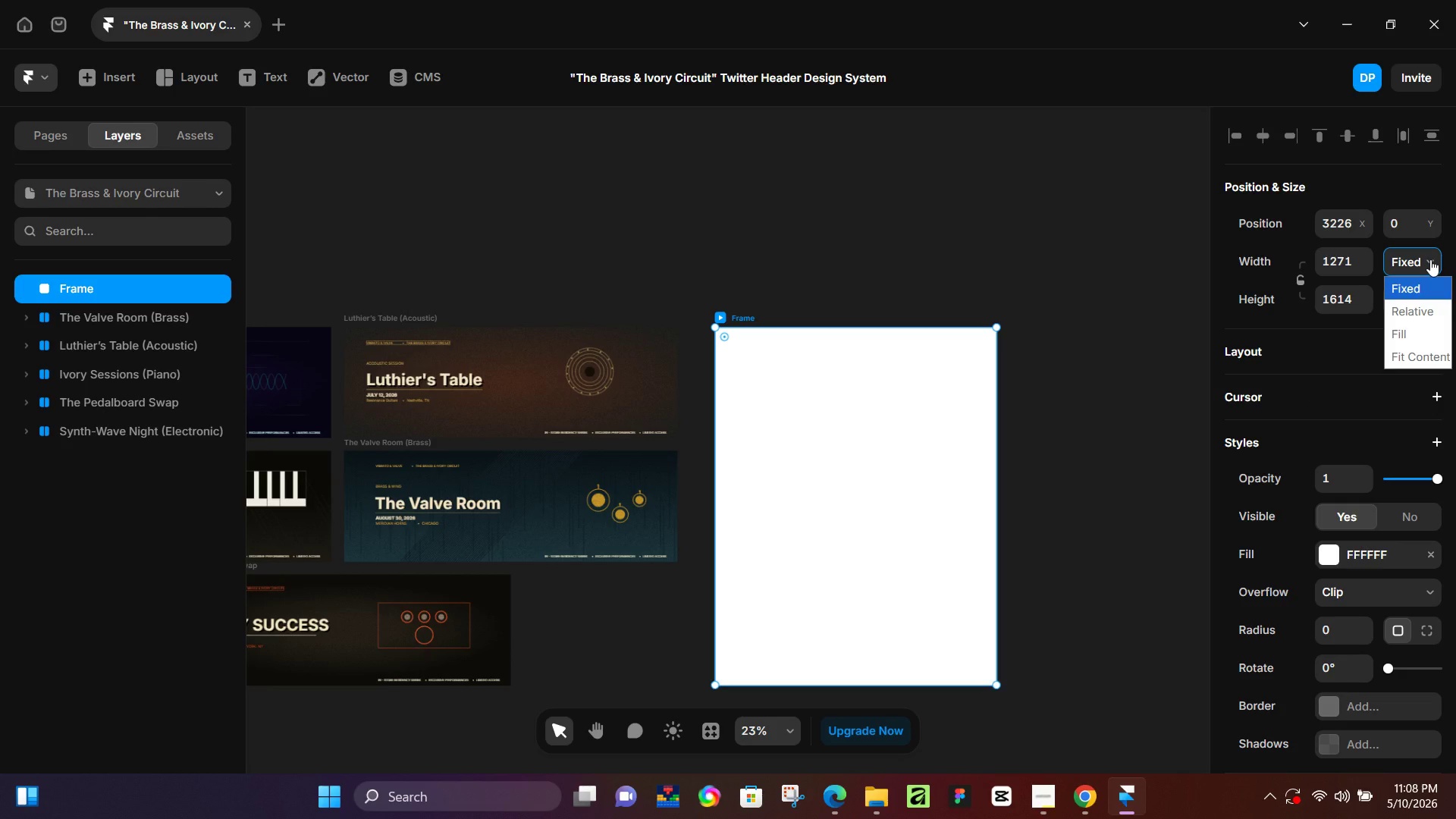 
left_click([1430, 259])
 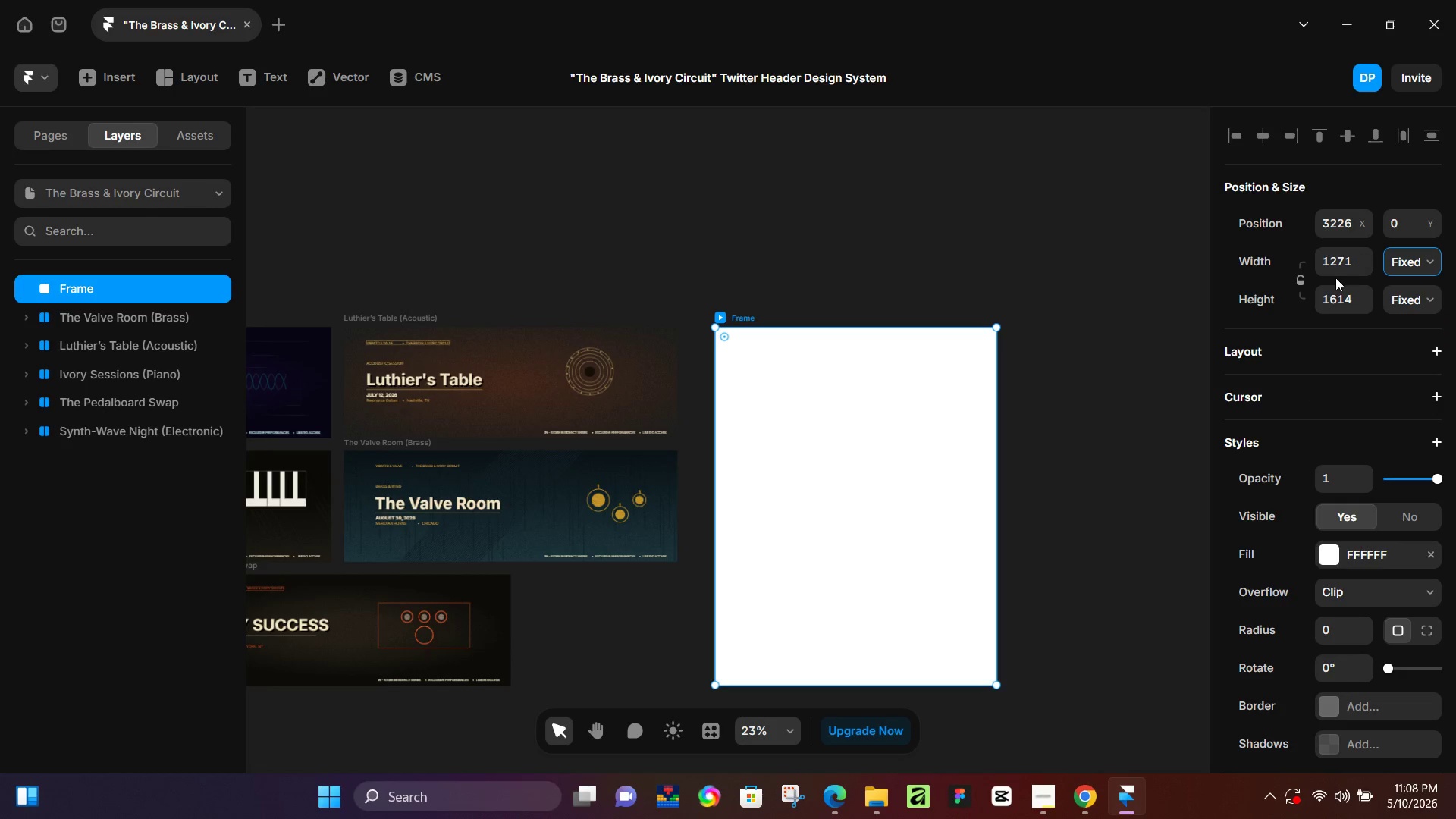 
scroll: coordinate [1334, 278], scroll_direction: up, amount: 2.0
 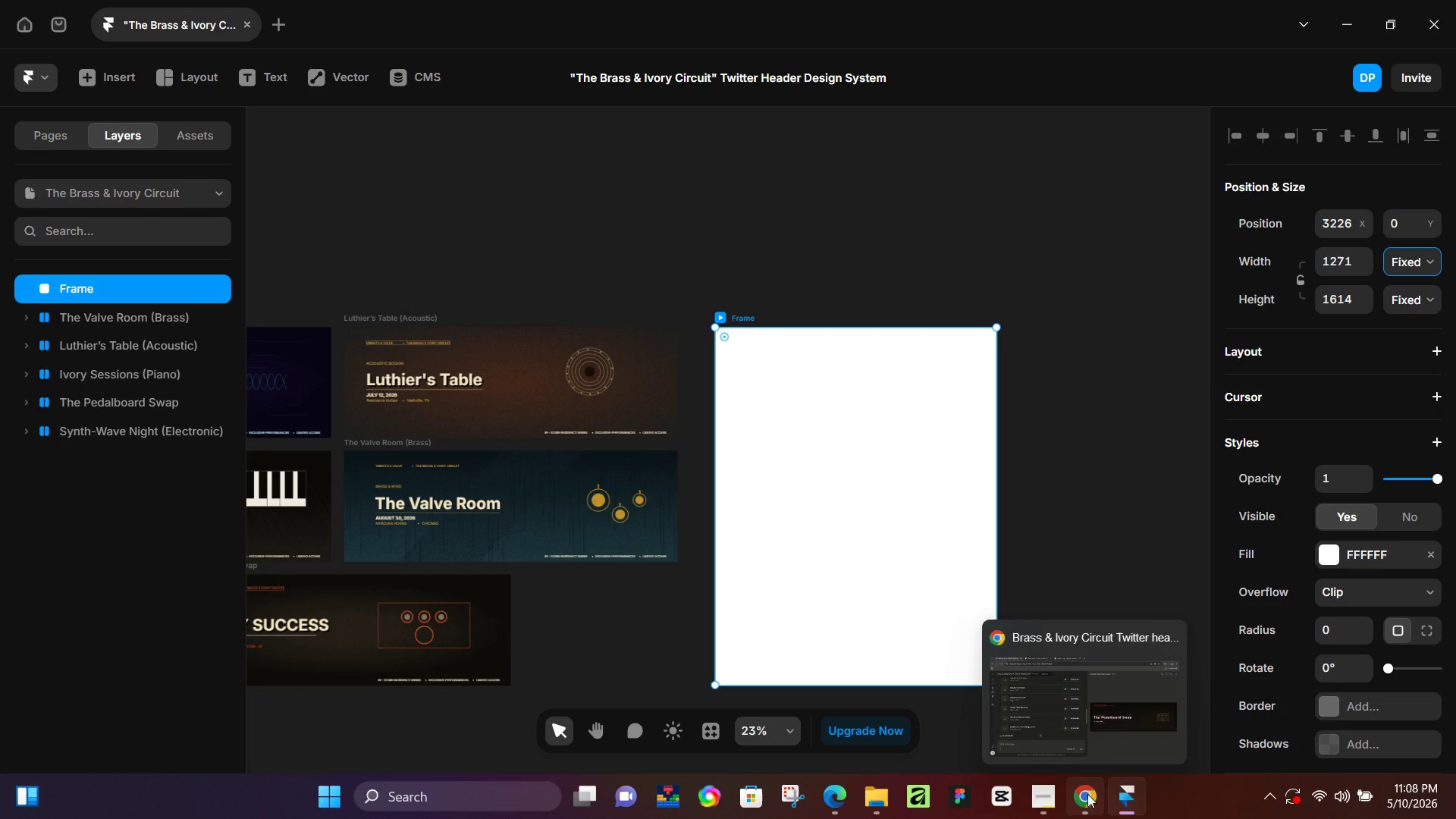 
double_click([1087, 794])
 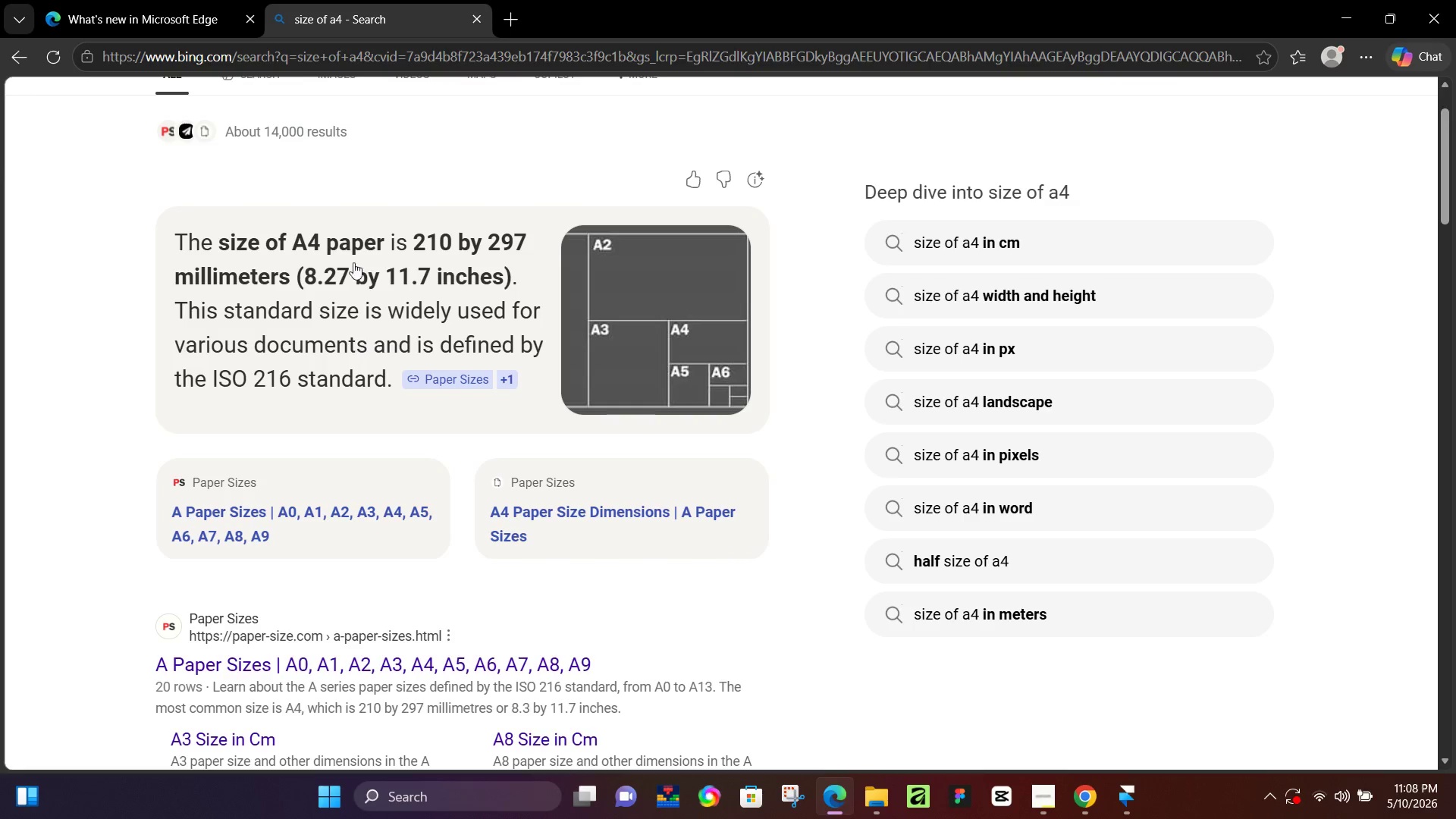 
scroll: coordinate [334, 181], scroll_direction: up, amount: 5.0
 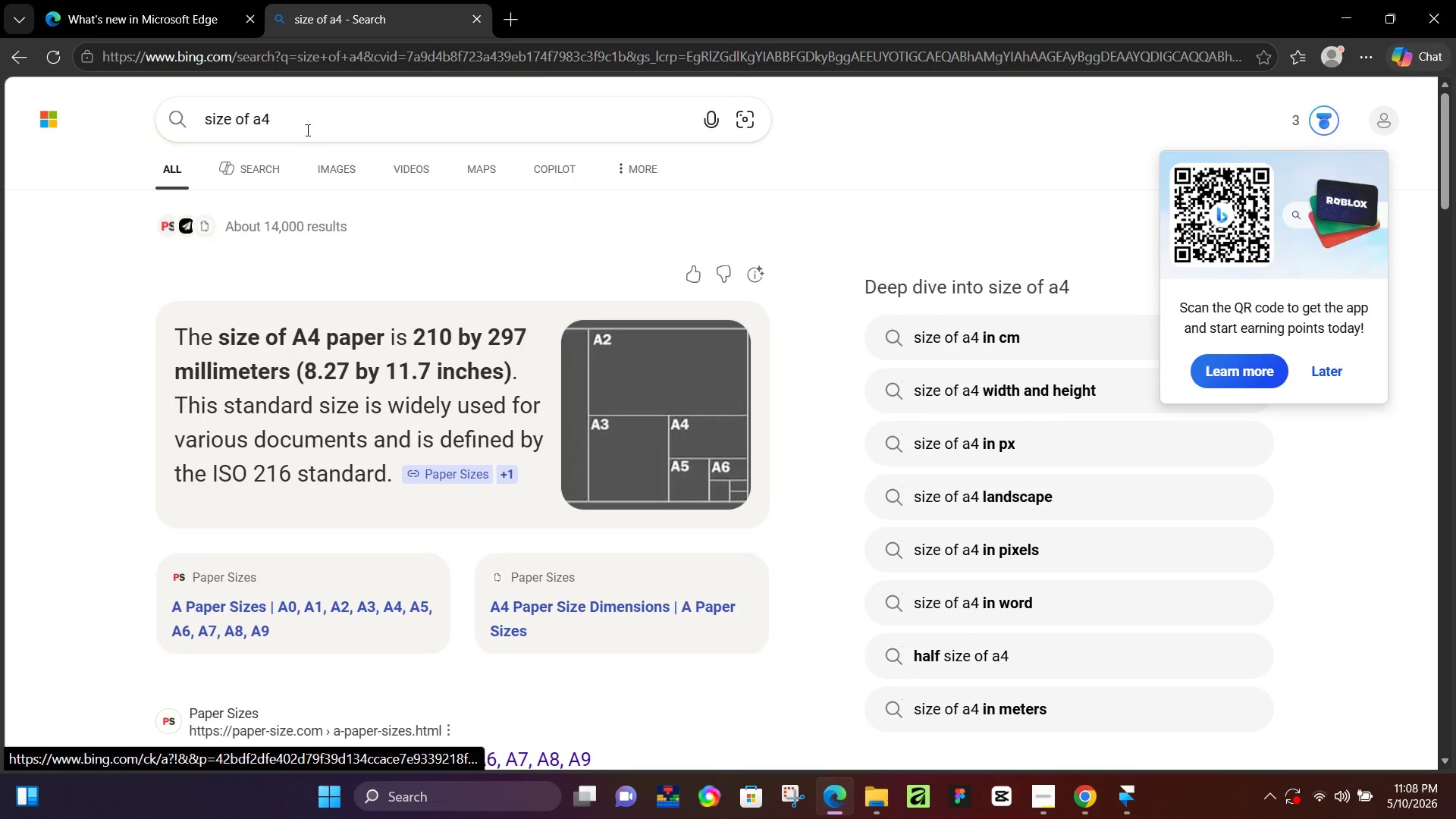 
left_click([307, 112])
 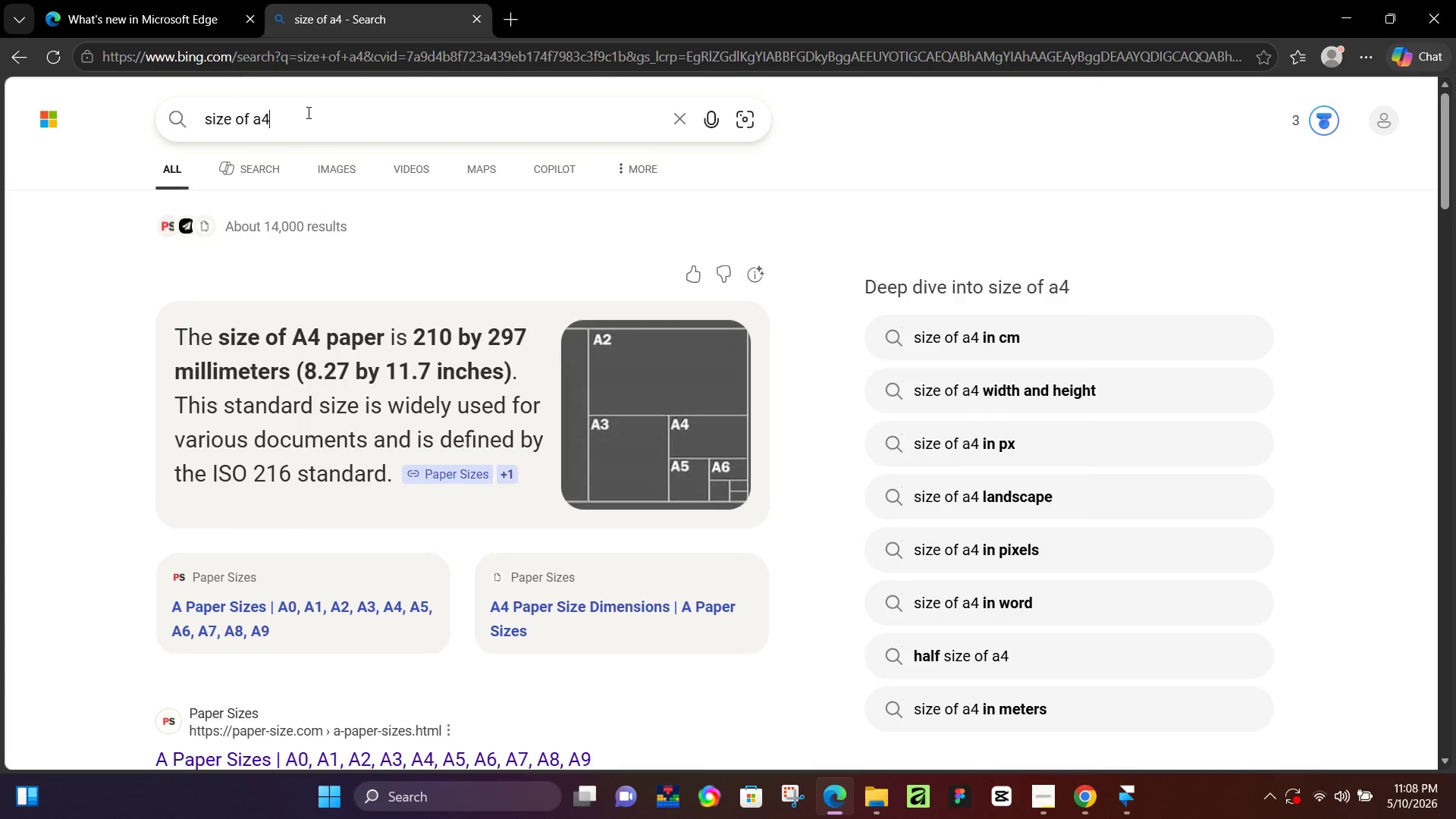 
type( px)
key(NumpadEnter)
 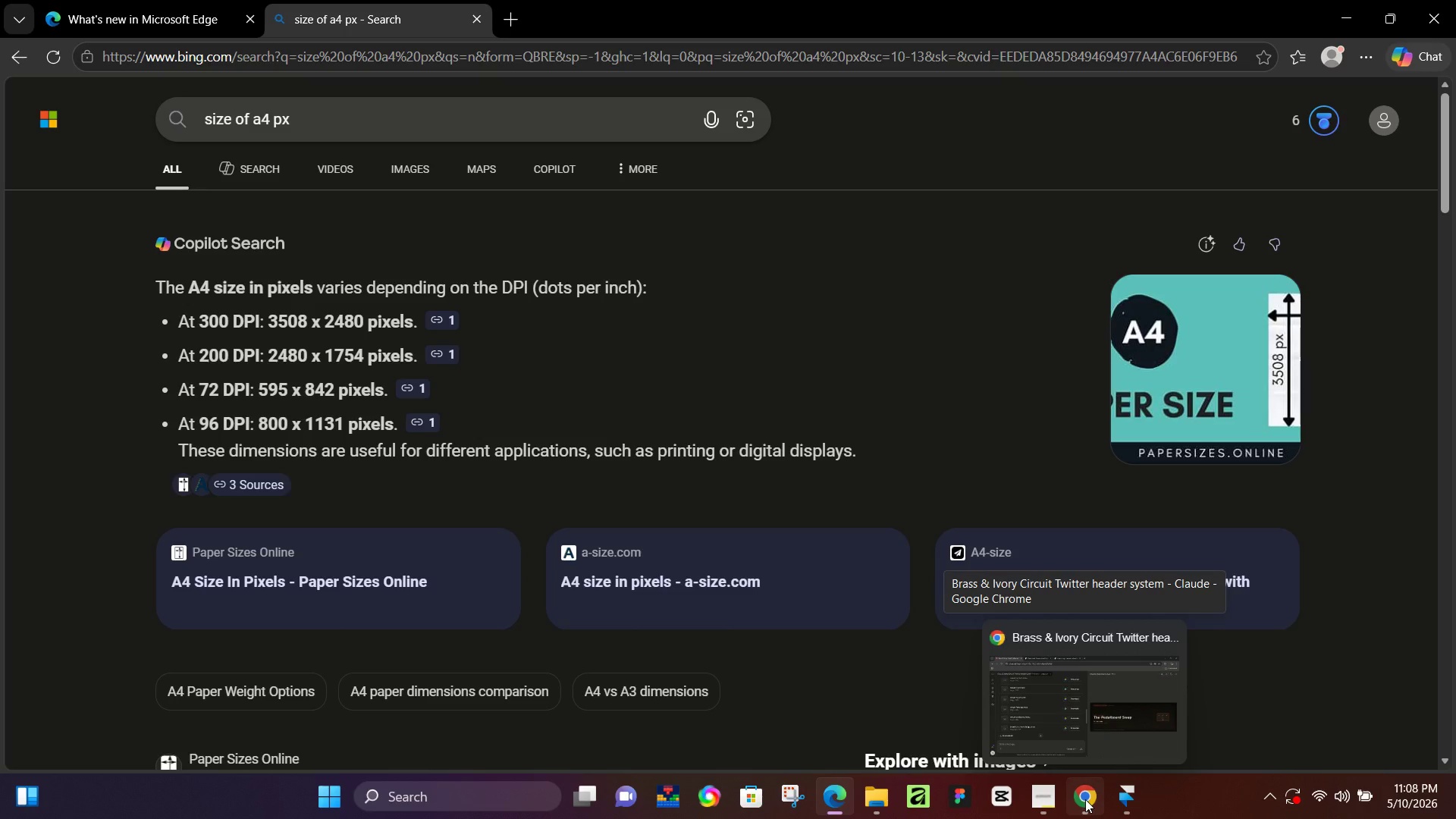 
wait(12.45)
 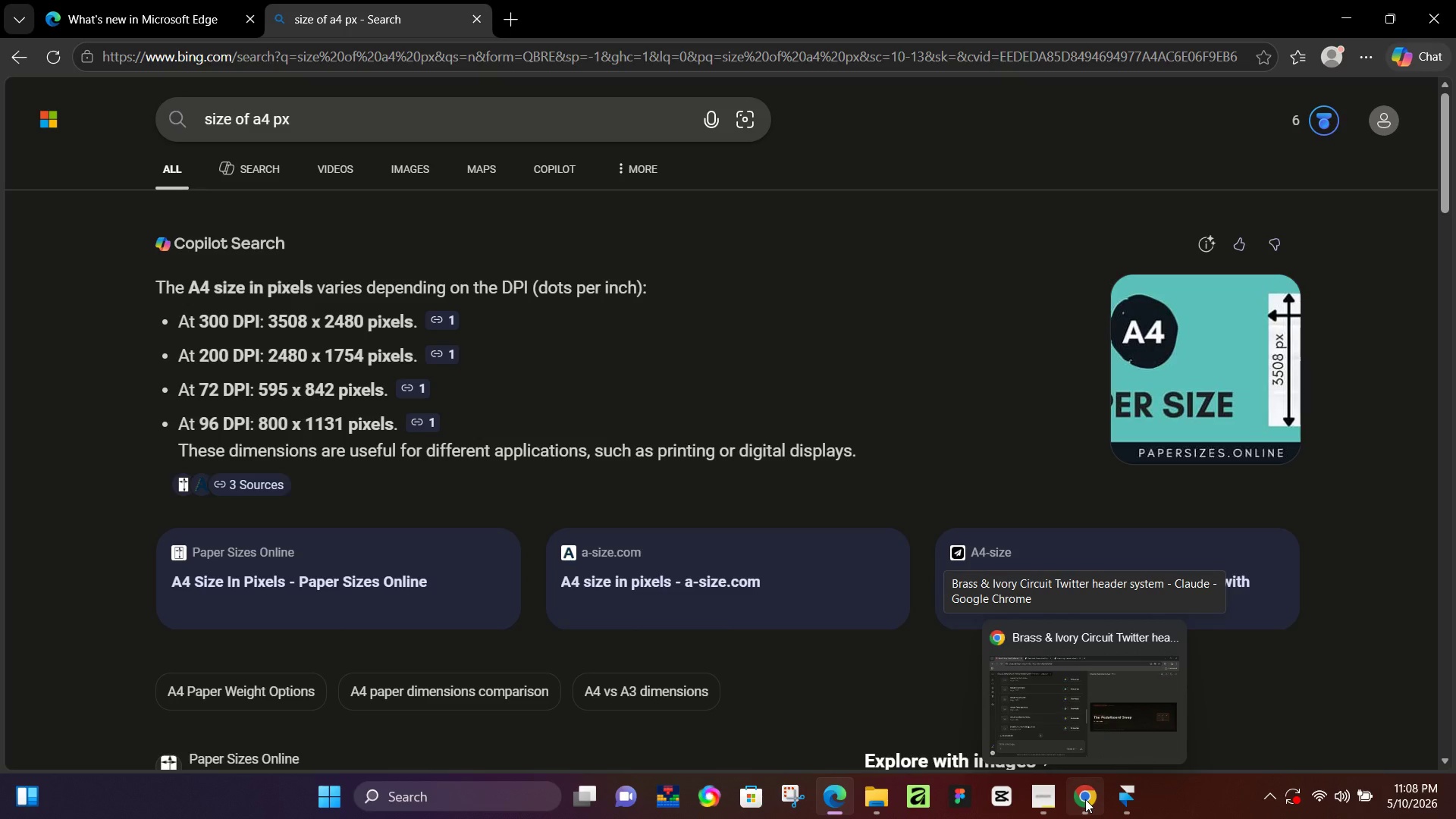 
scroll: coordinate [617, 490], scroll_direction: down, amount: 13.0
 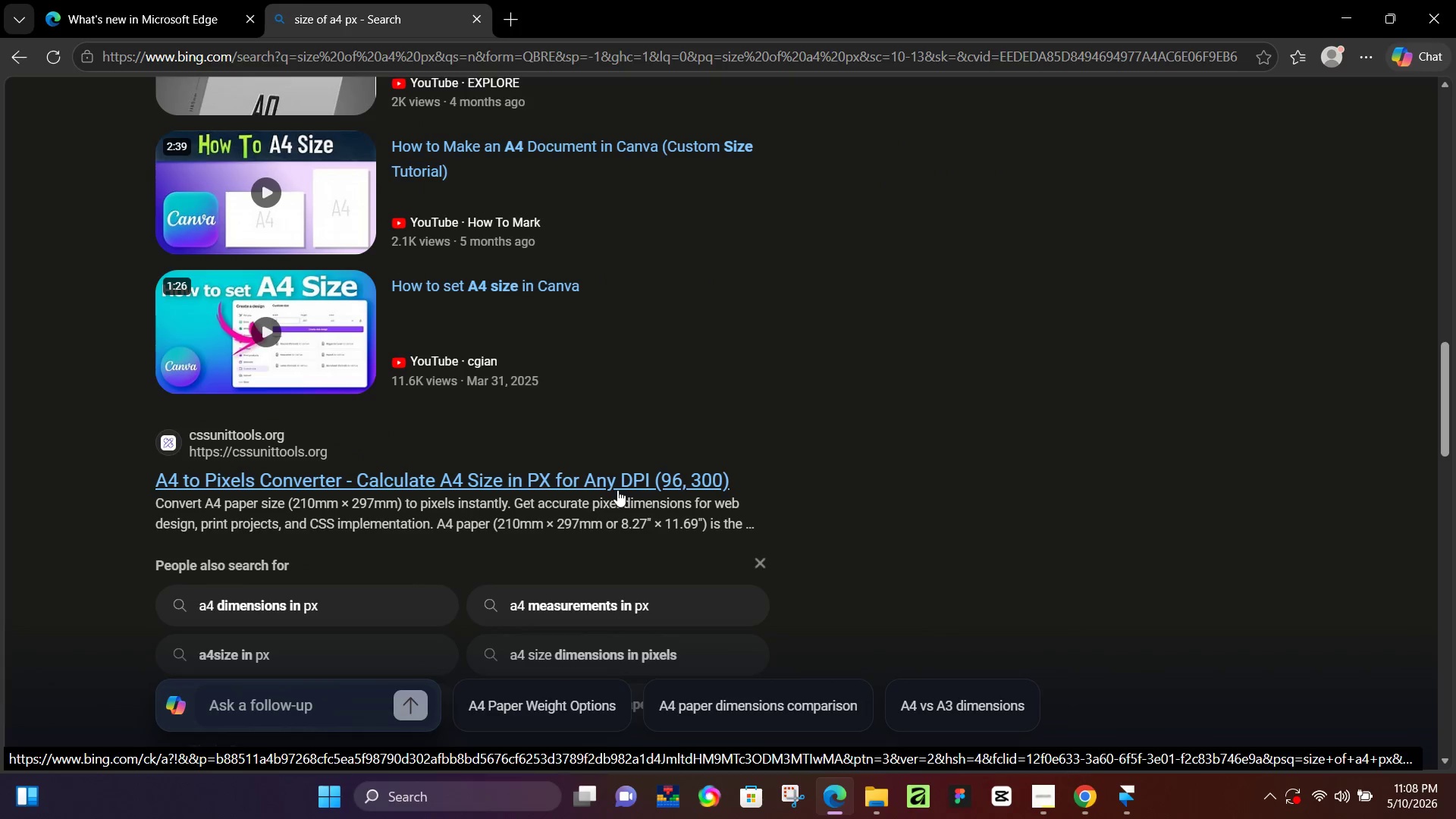 
scroll: coordinate [622, 490], scroll_direction: down, amount: 6.0
 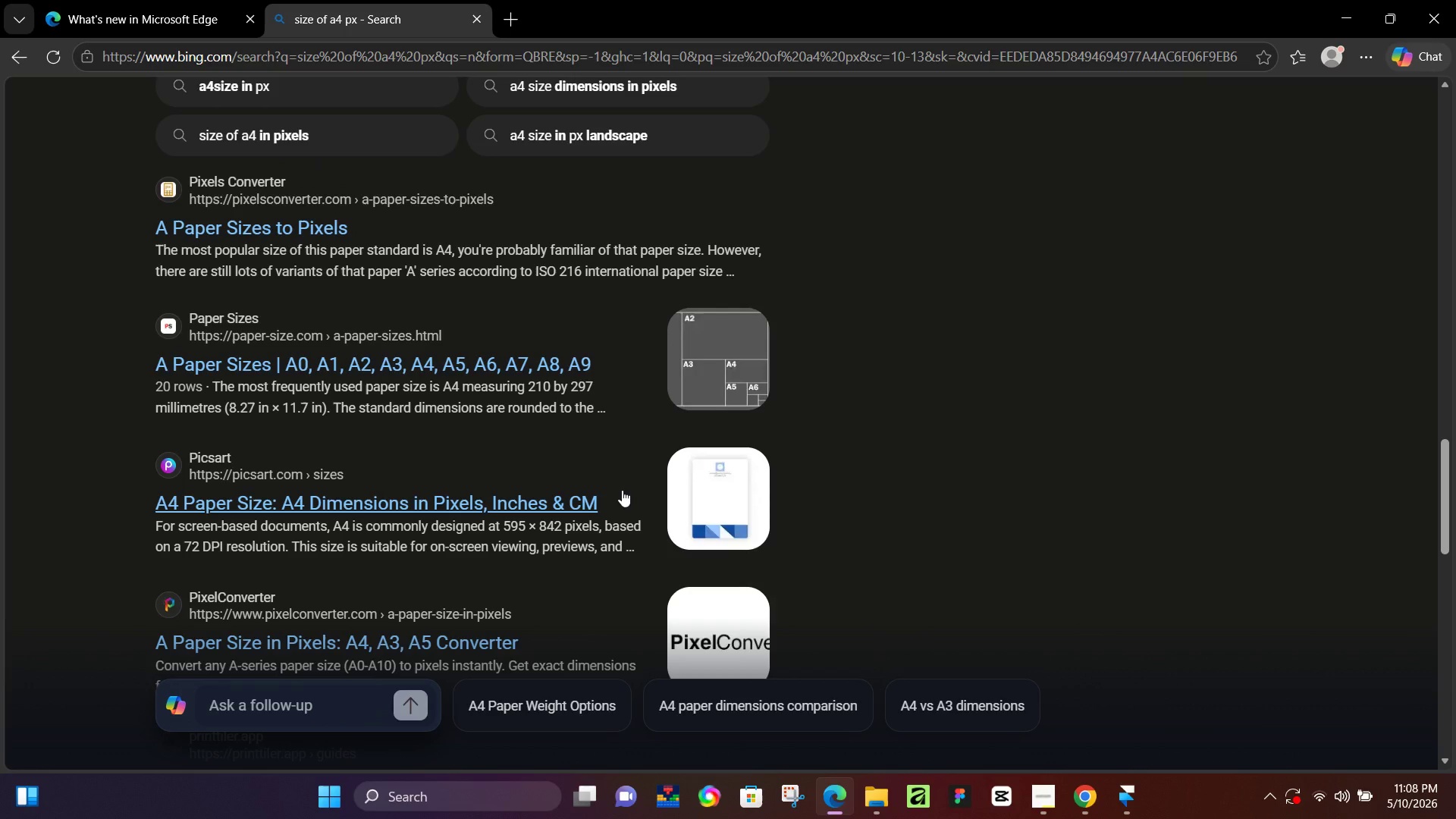 
scroll: coordinate [592, 463], scroll_direction: up, amount: 23.0
 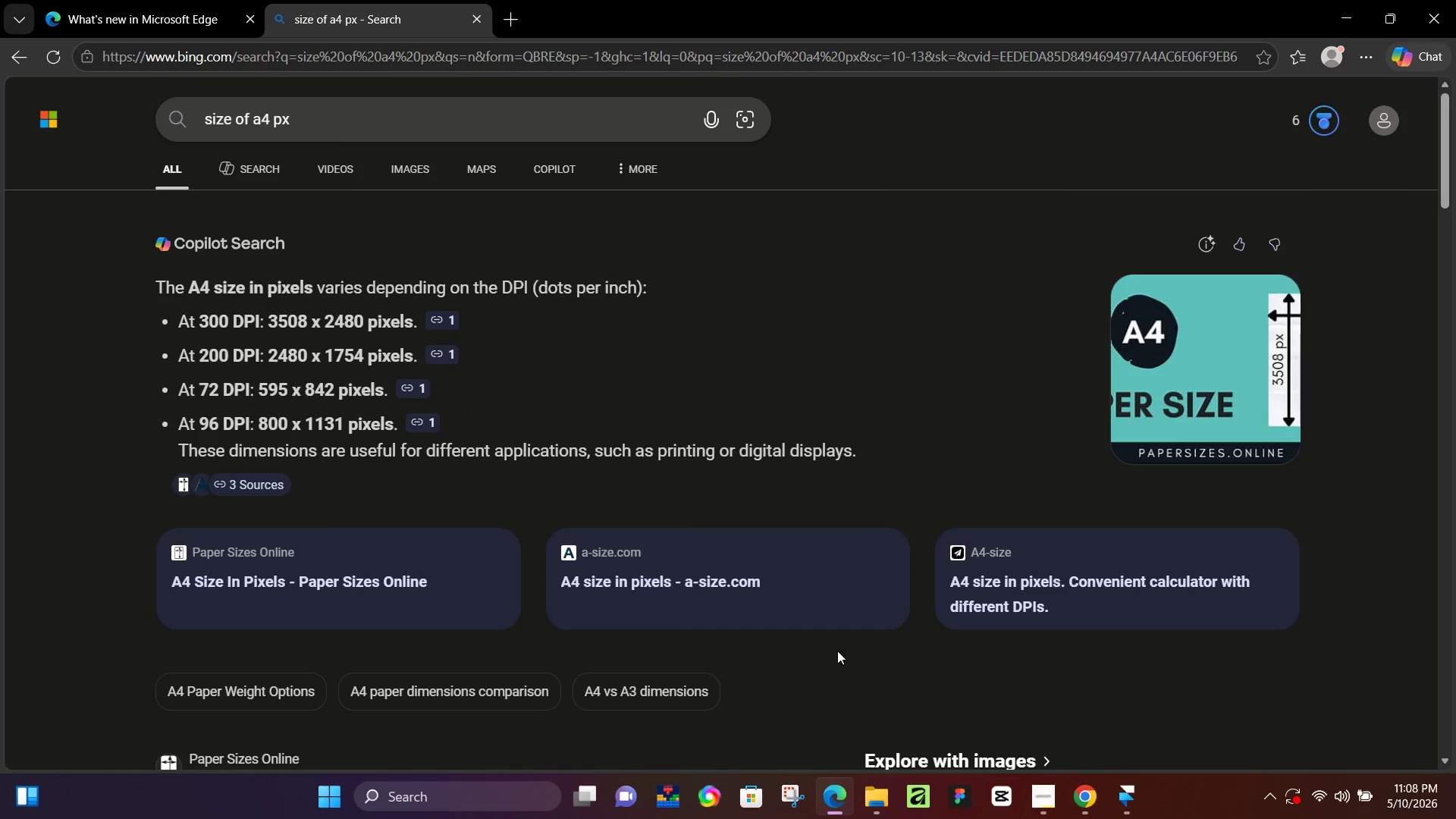 
mouse_move([1110, 796])
 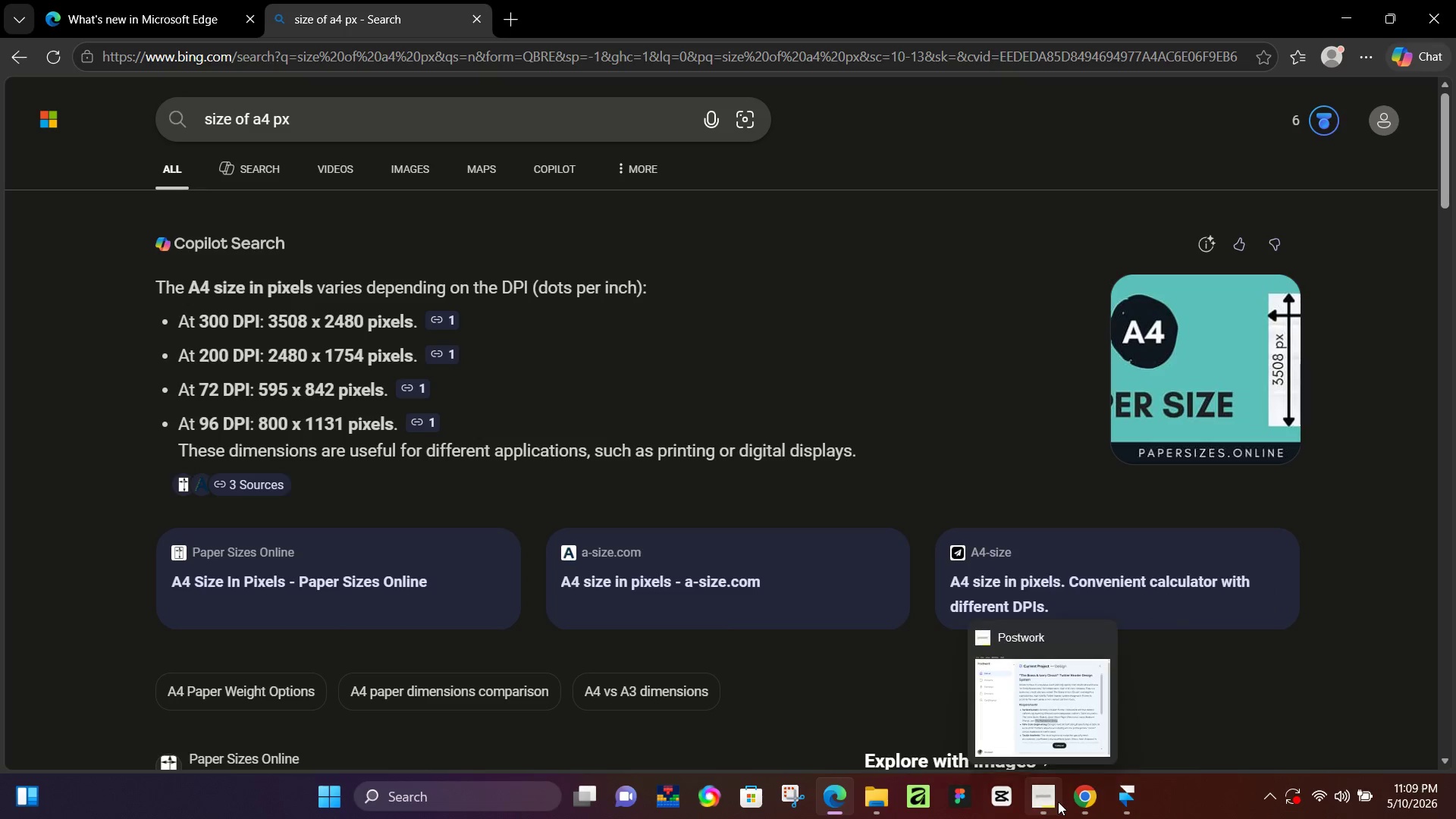 
left_click([1125, 795])
 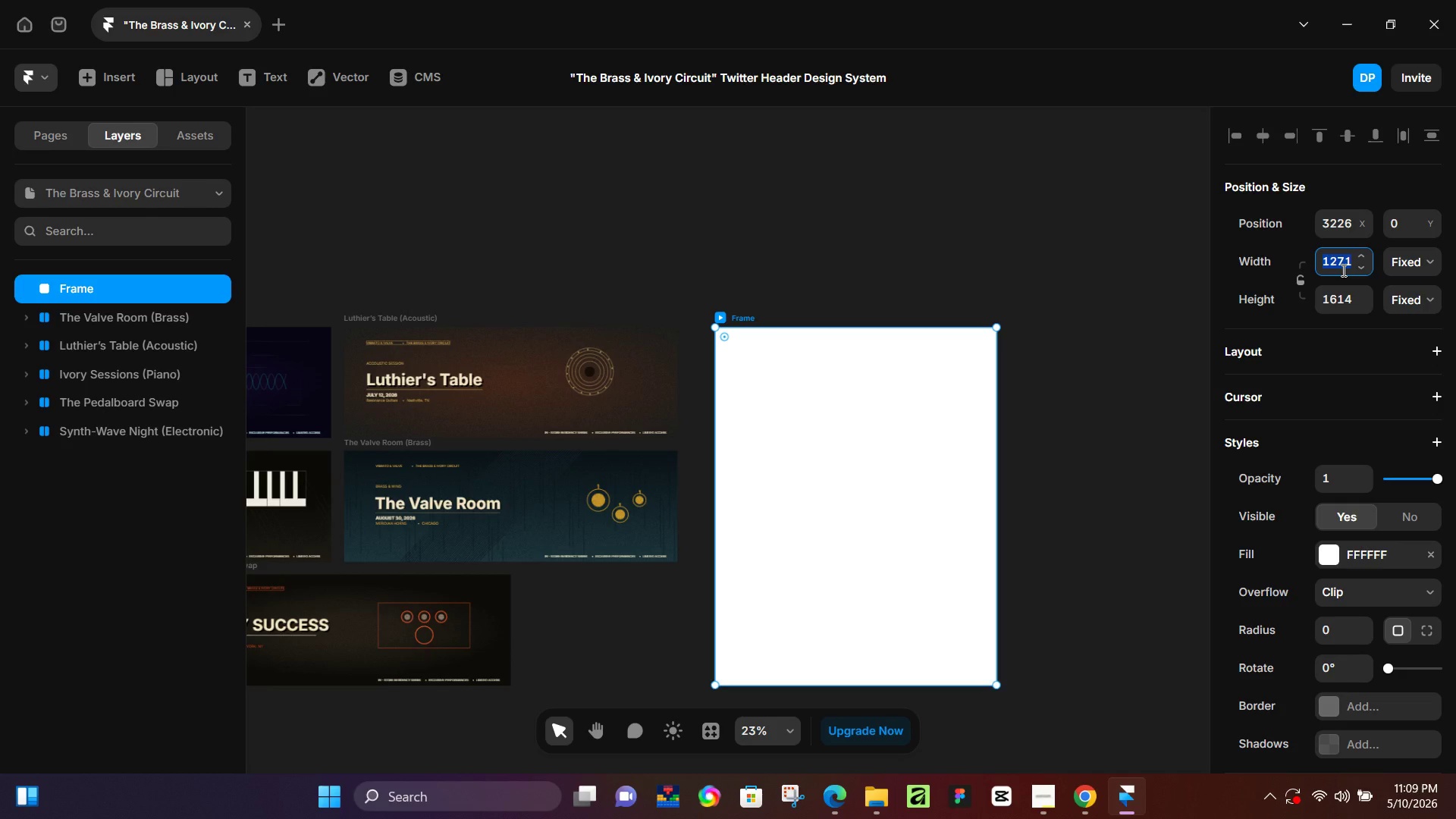 
key(Numpad2)
 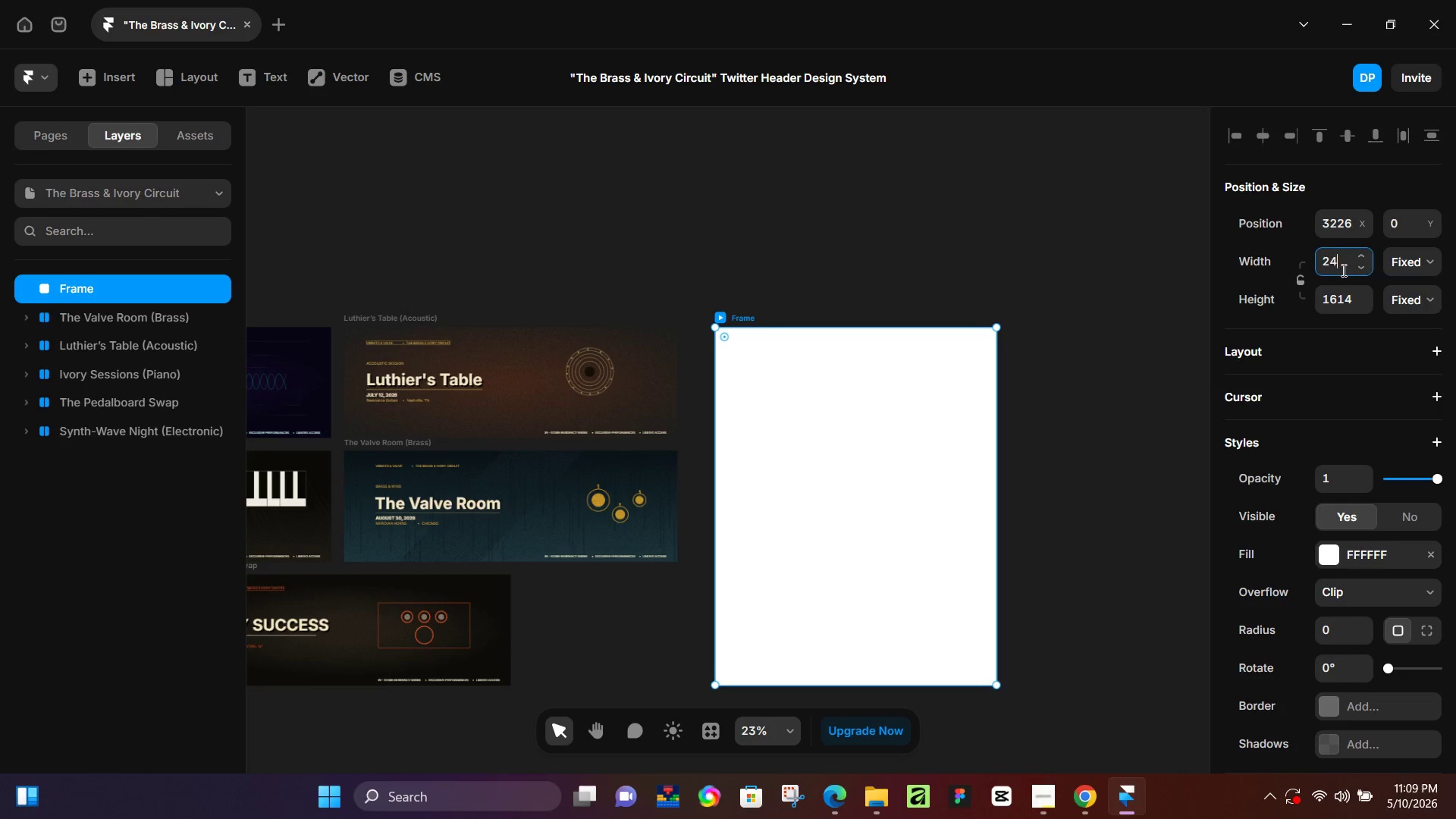 
key(Numpad4)
 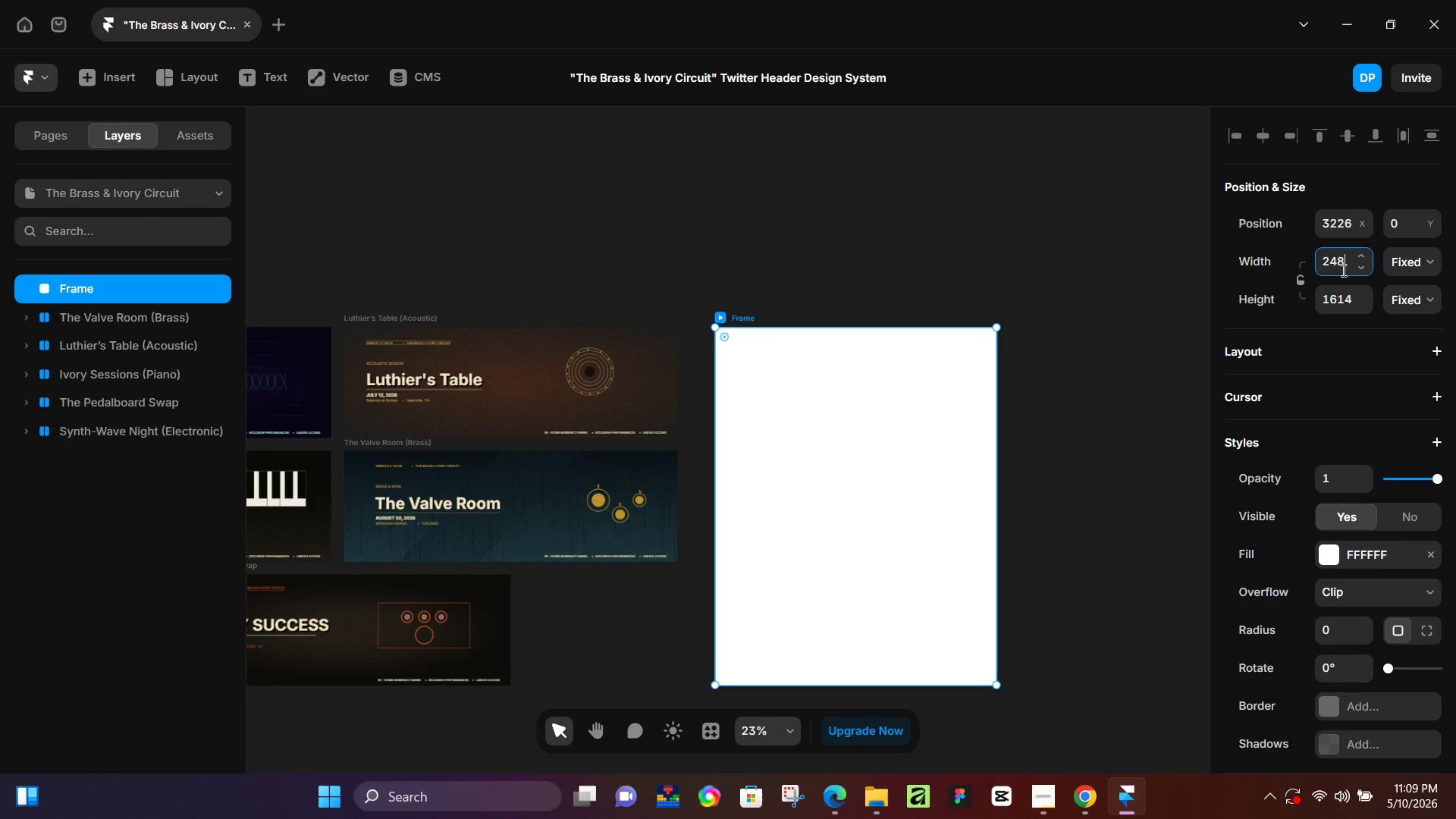 
key(Numpad8)
 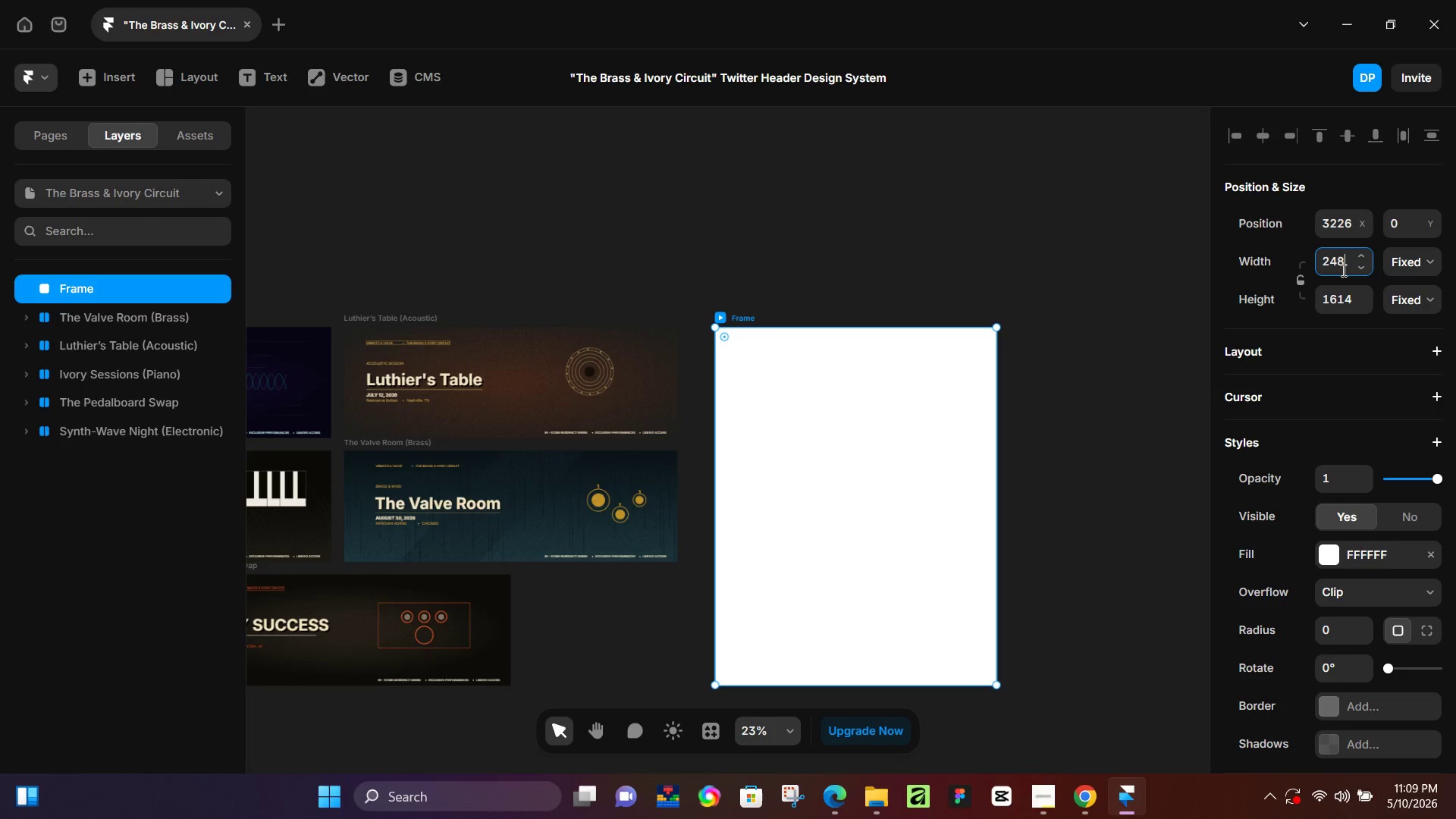 
key(Numpad0)
 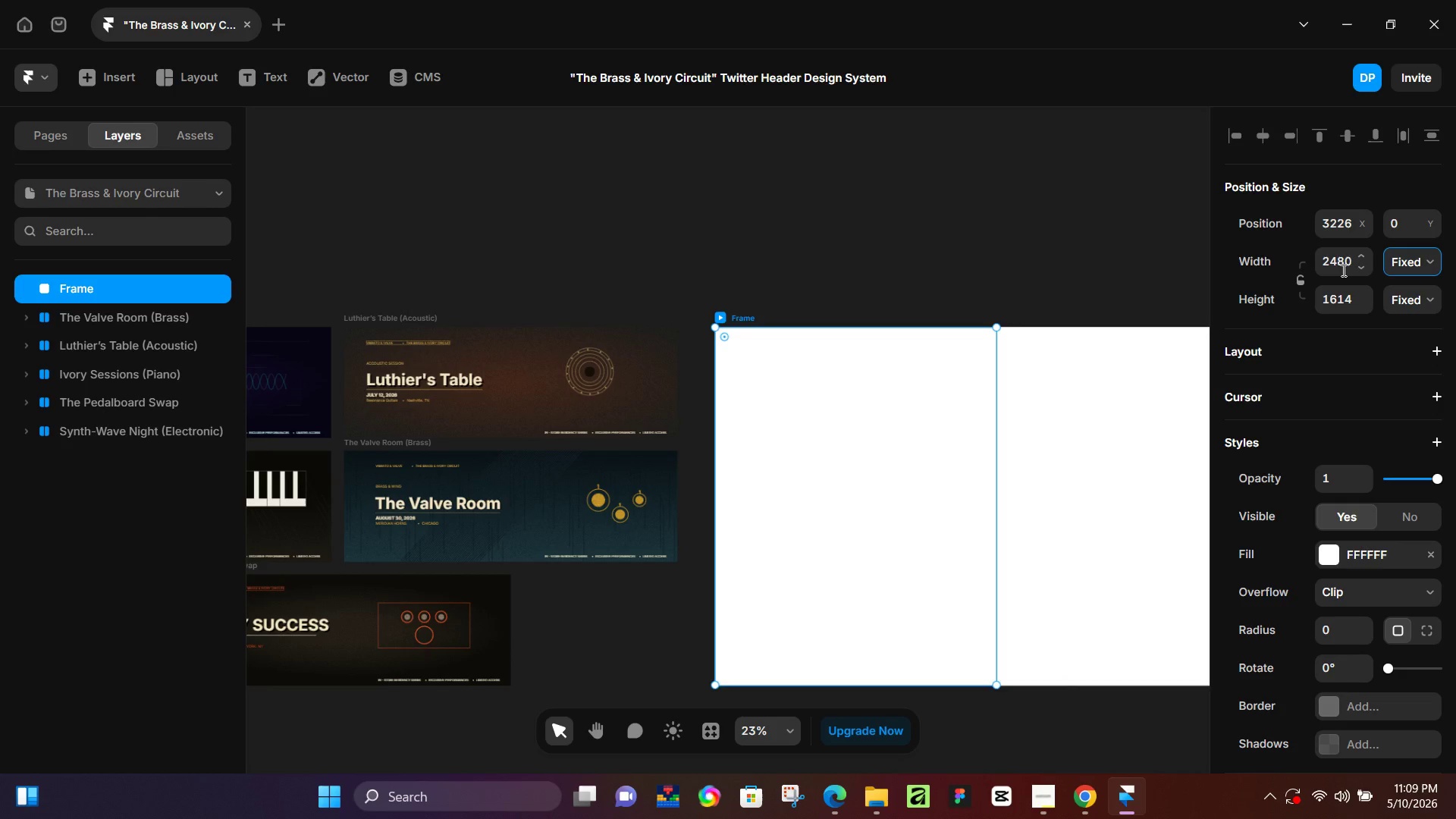 
key(Tab)
 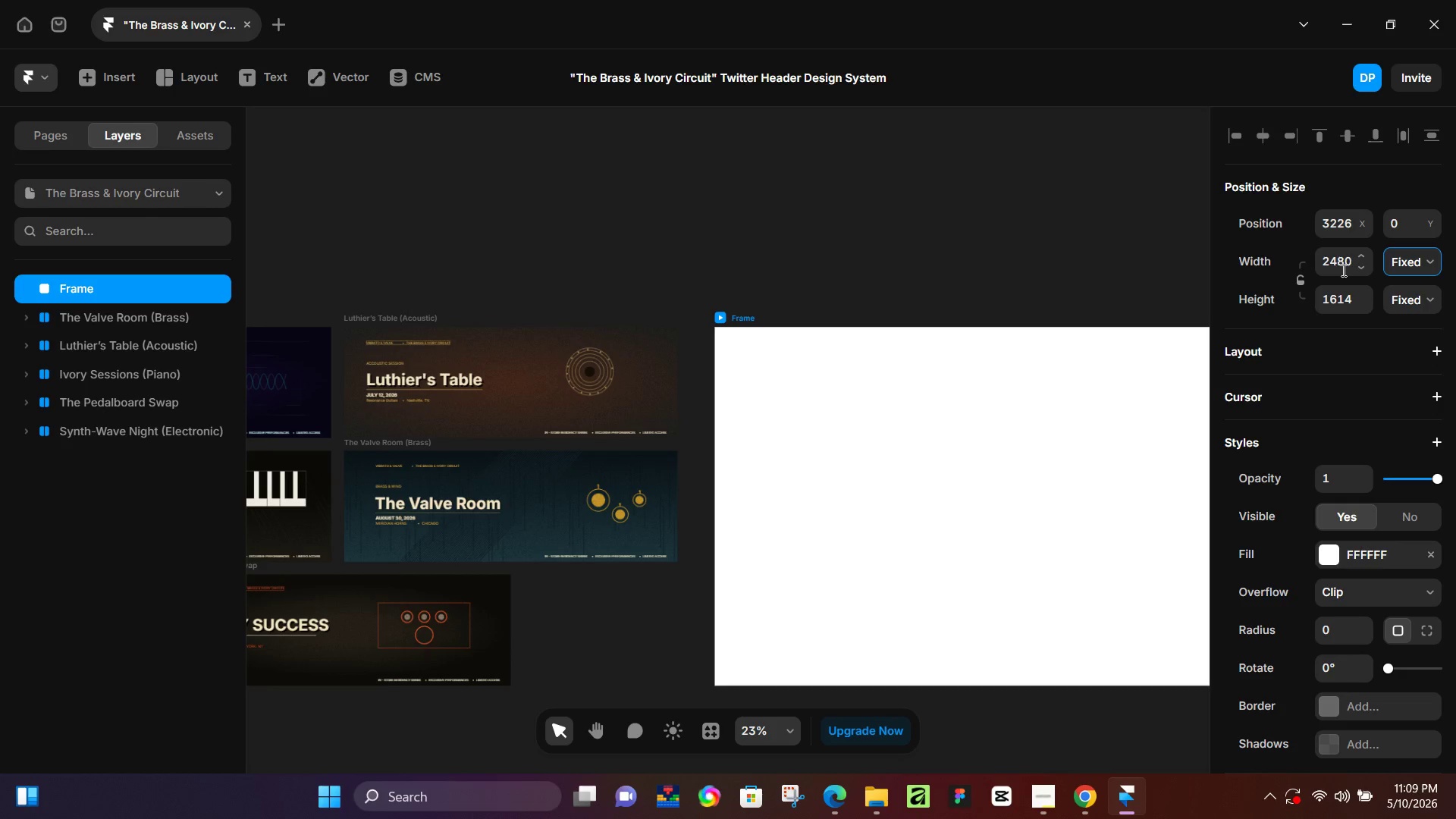 
key(Tab)
 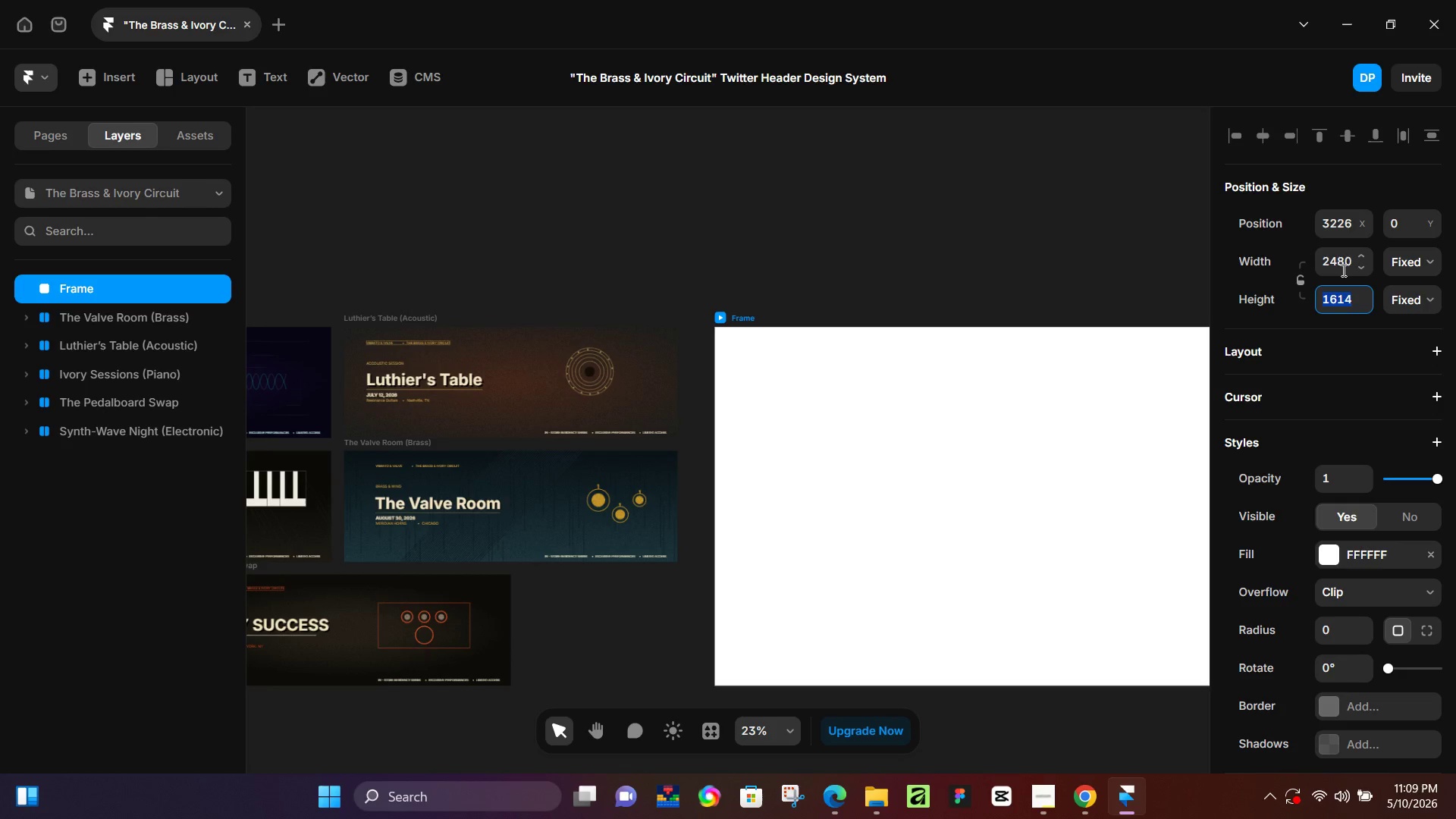 
key(Numpad3)
 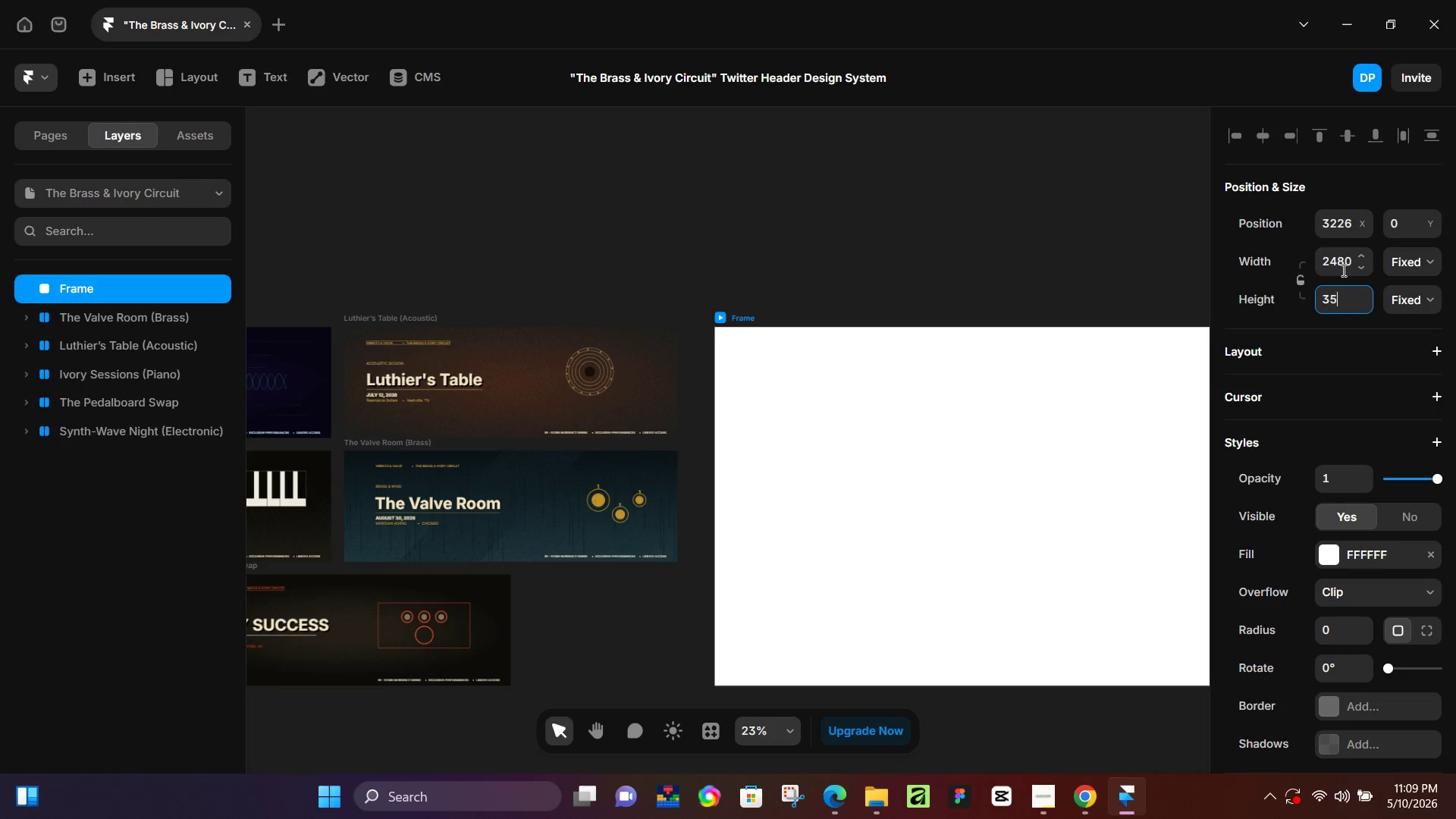 
key(Numpad5)
 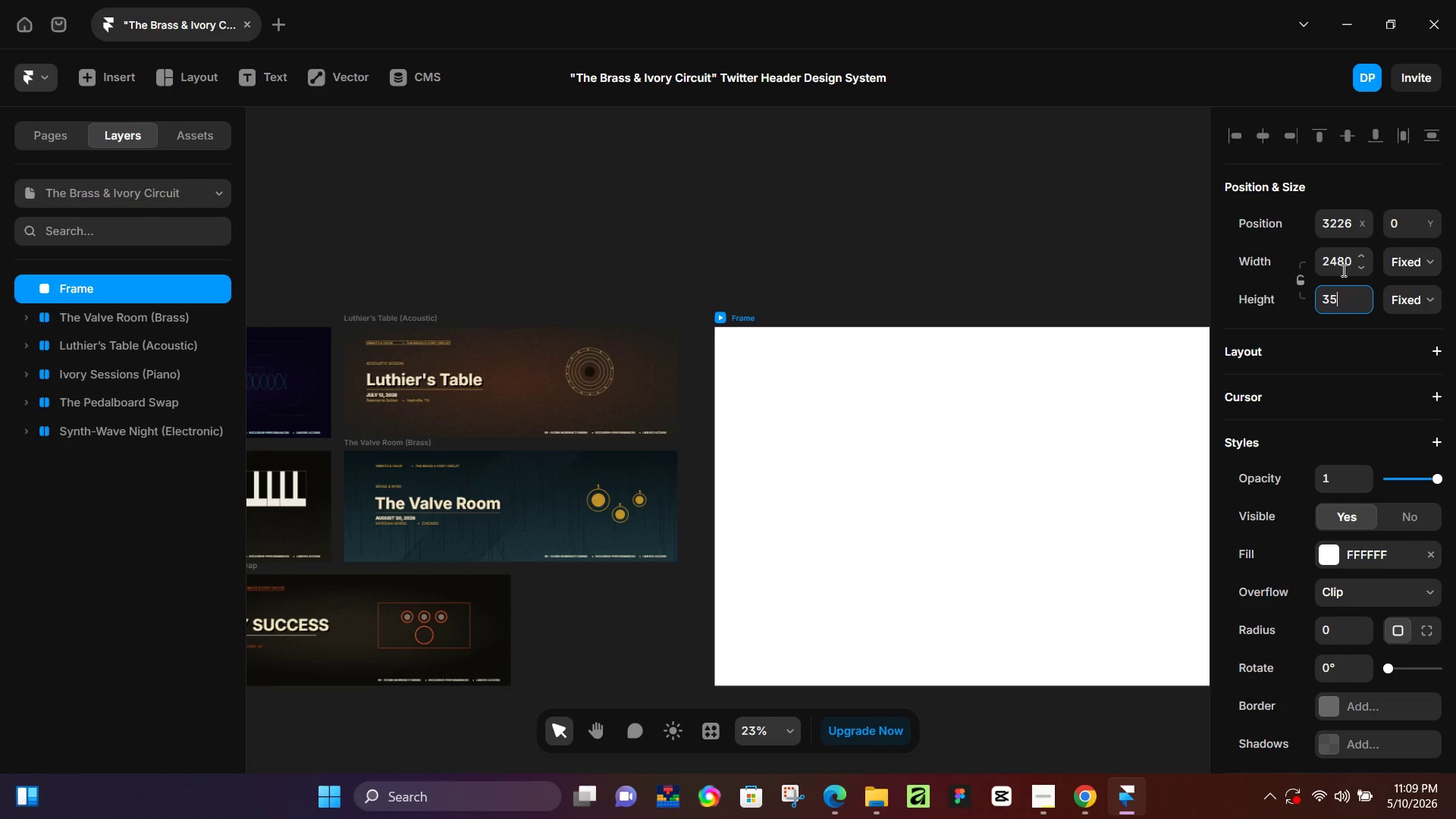 
key(Numpad0)
 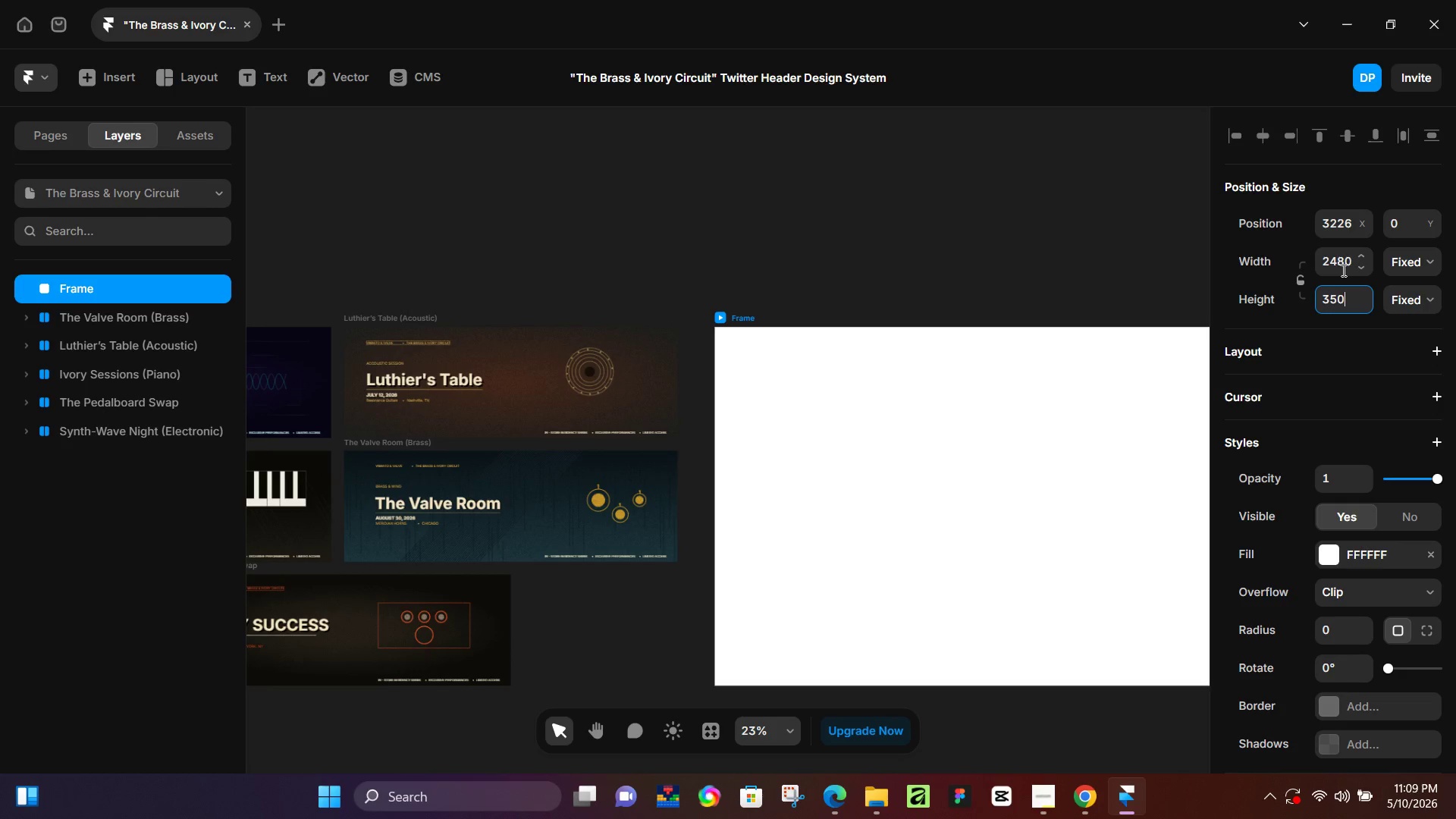 
key(Numpad8)
 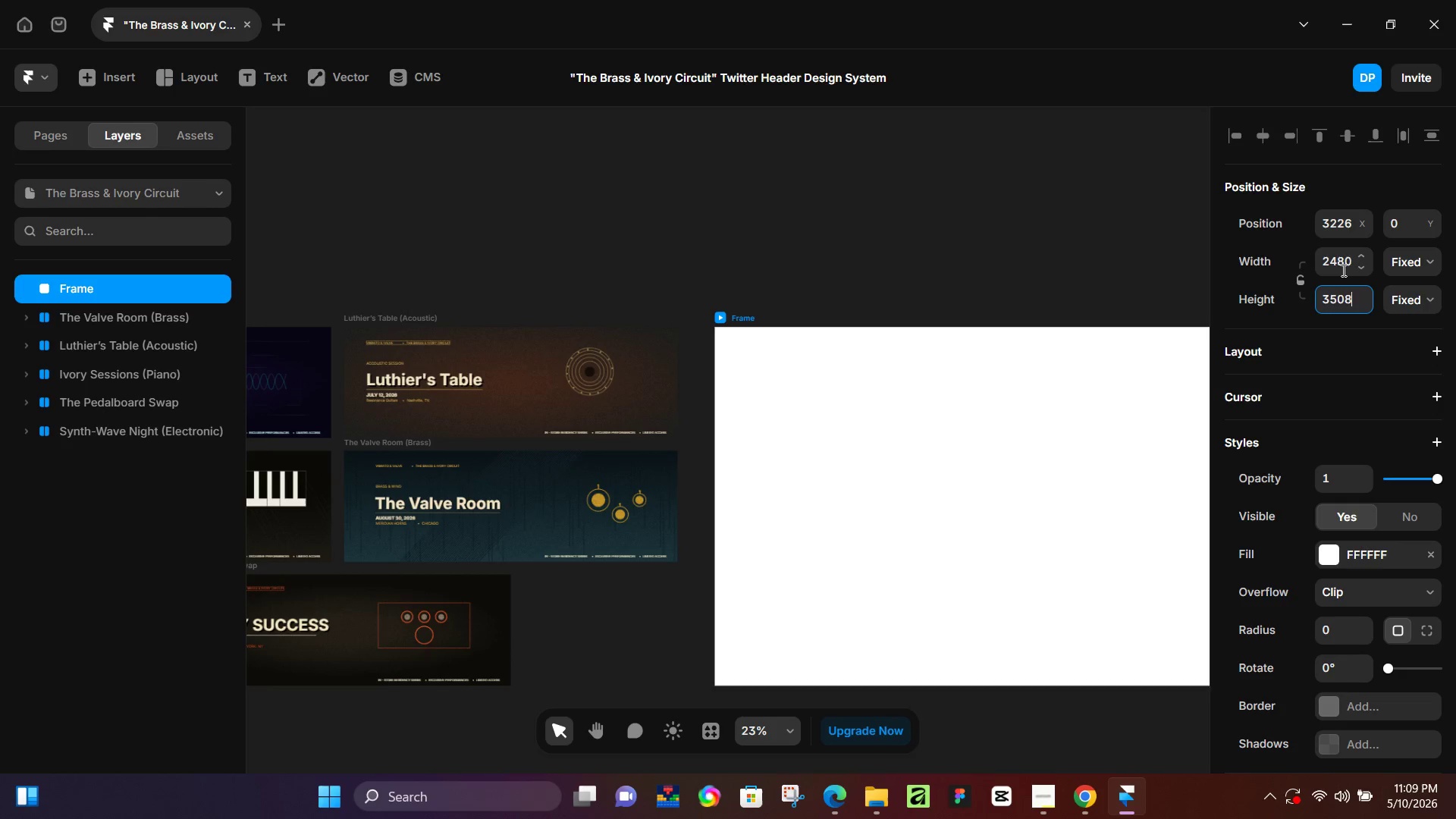 
key(NumpadEnter)
 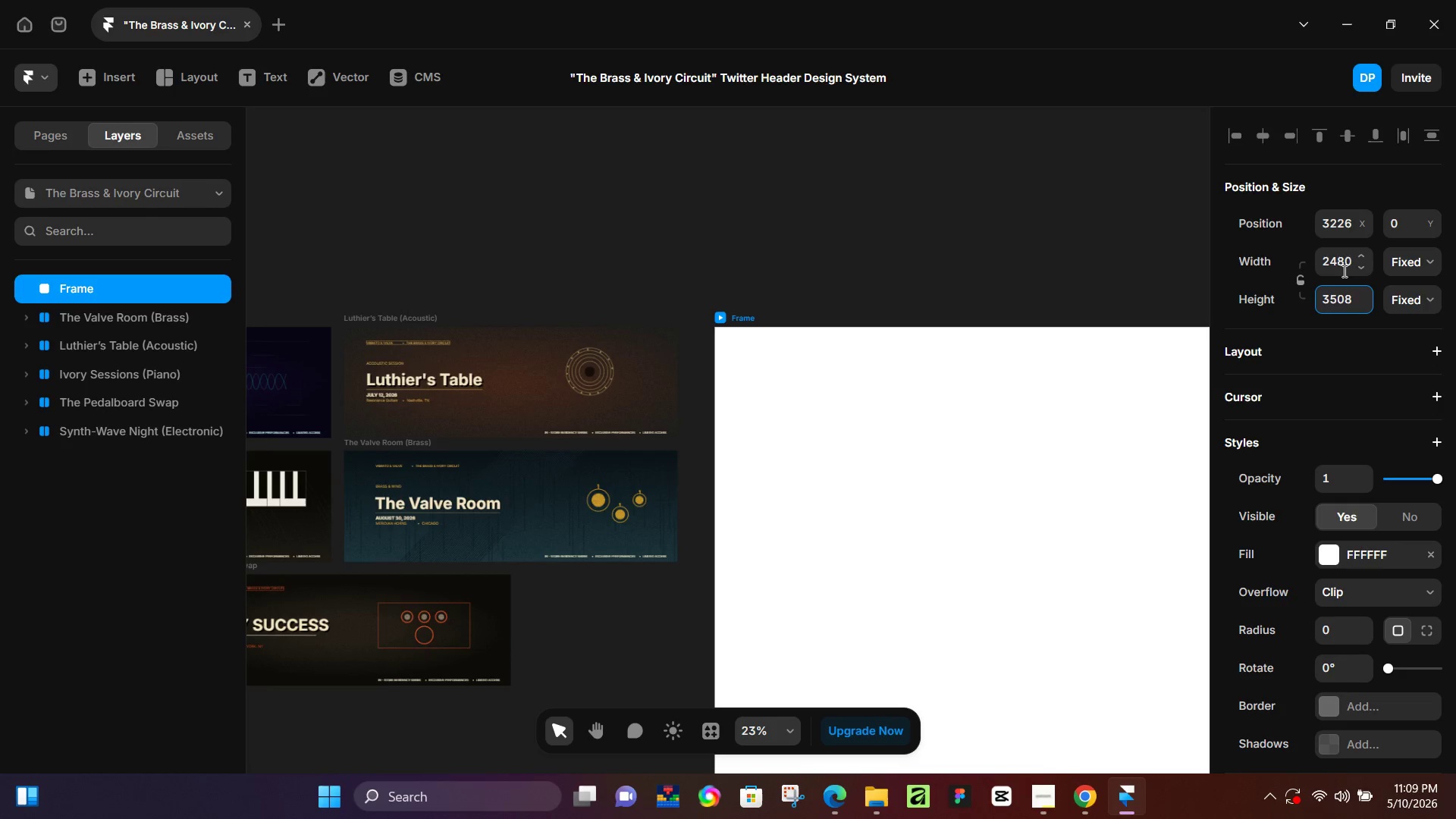 
hold_key(key=ControlLeft, duration=0.61)
scroll: coordinate [1061, 416], scroll_direction: down, amount: 4.0
 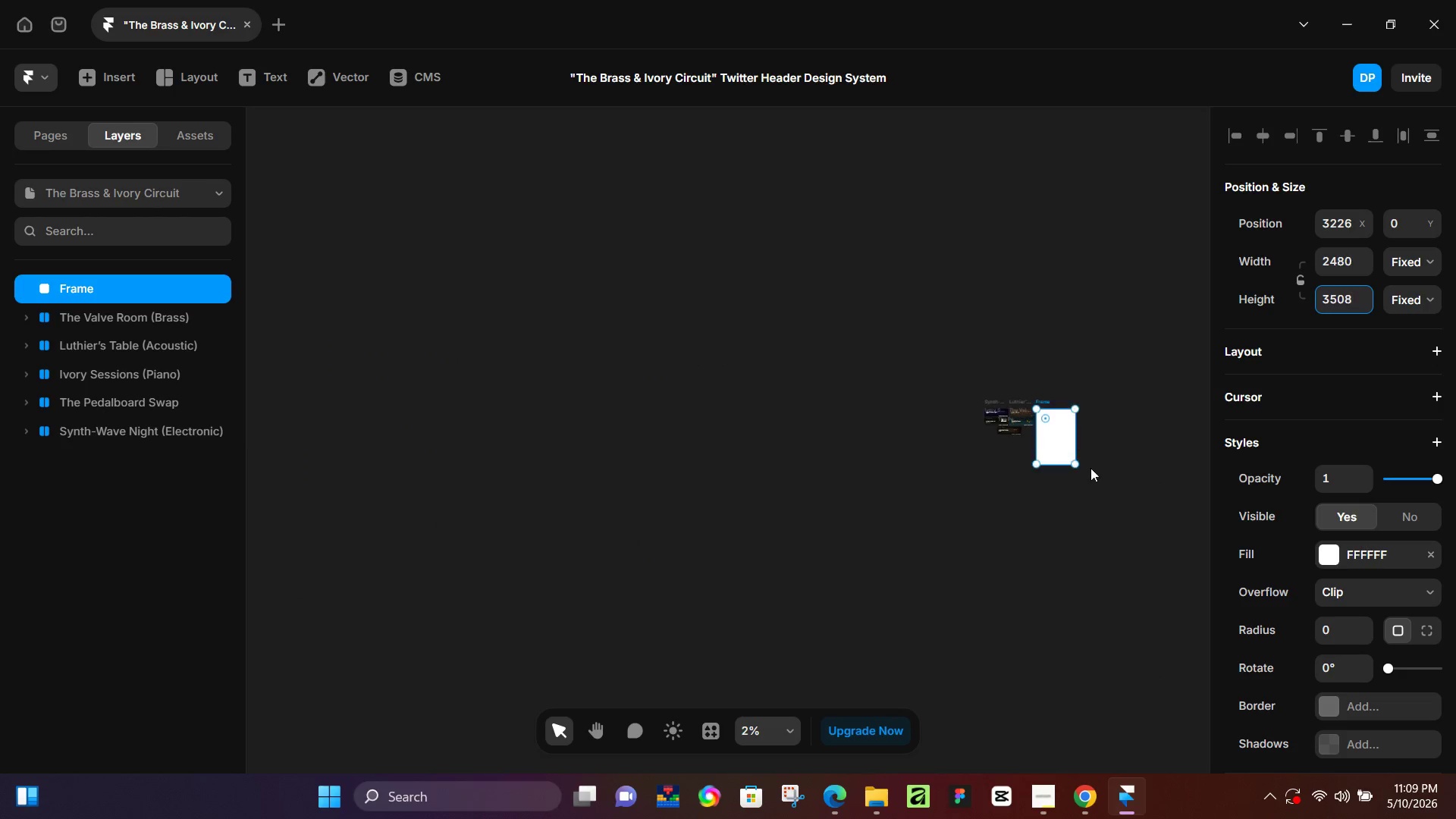 
hold_key(key=ControlLeft, duration=0.56)
 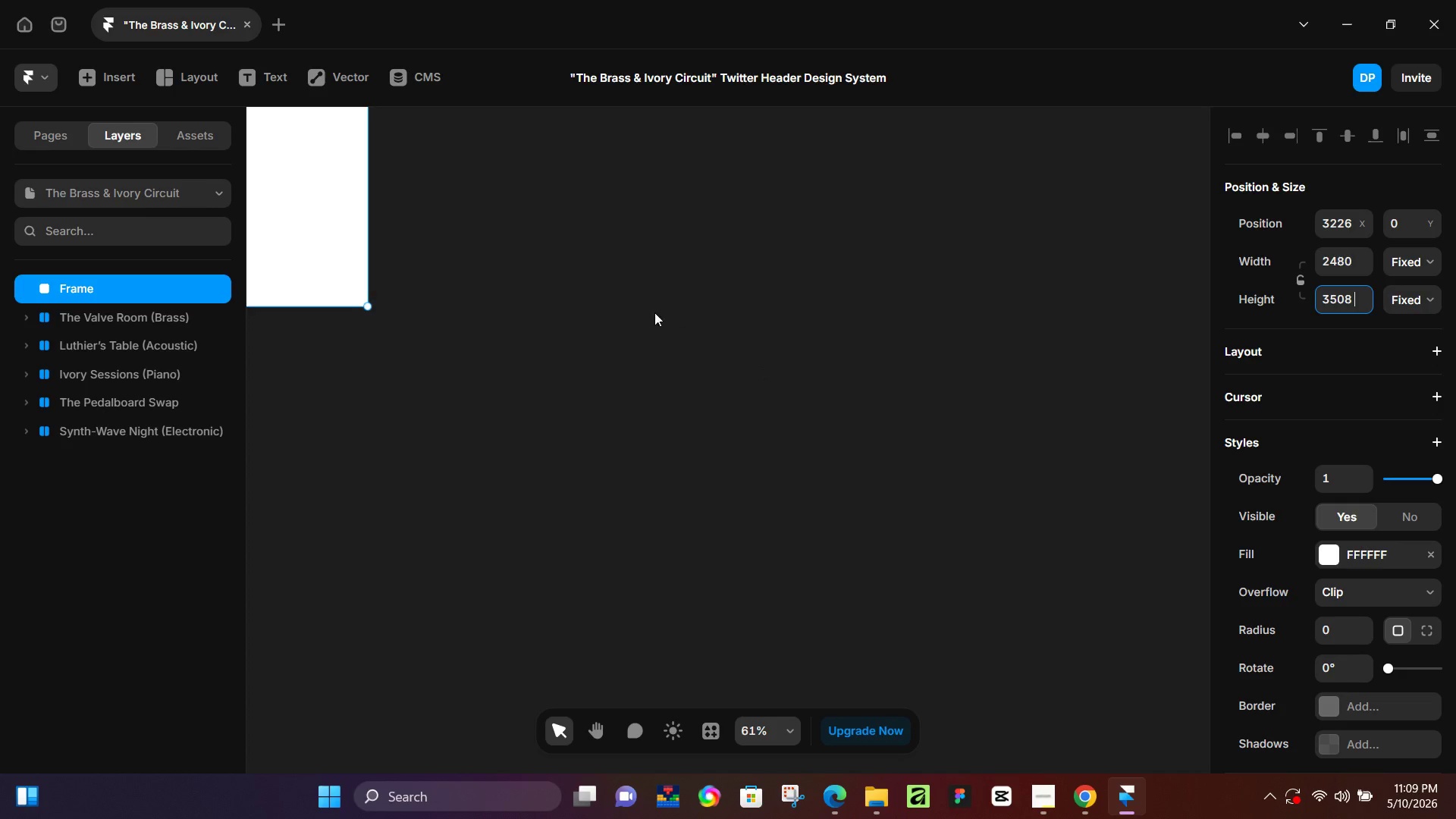 
hold_key(key=ControlLeft, duration=2.45)
 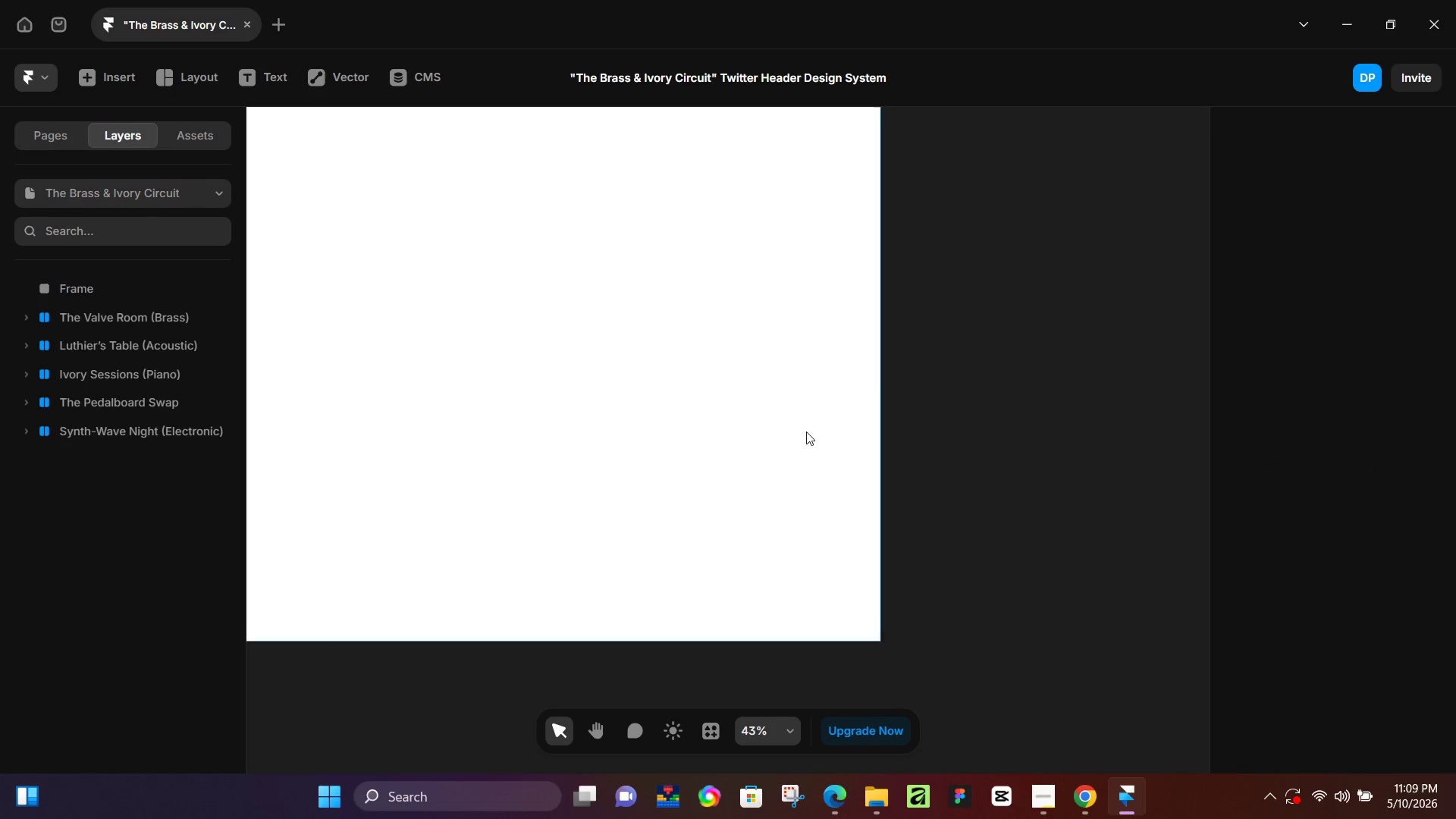 
scroll: coordinate [1096, 469], scroll_direction: up, amount: 5.0
 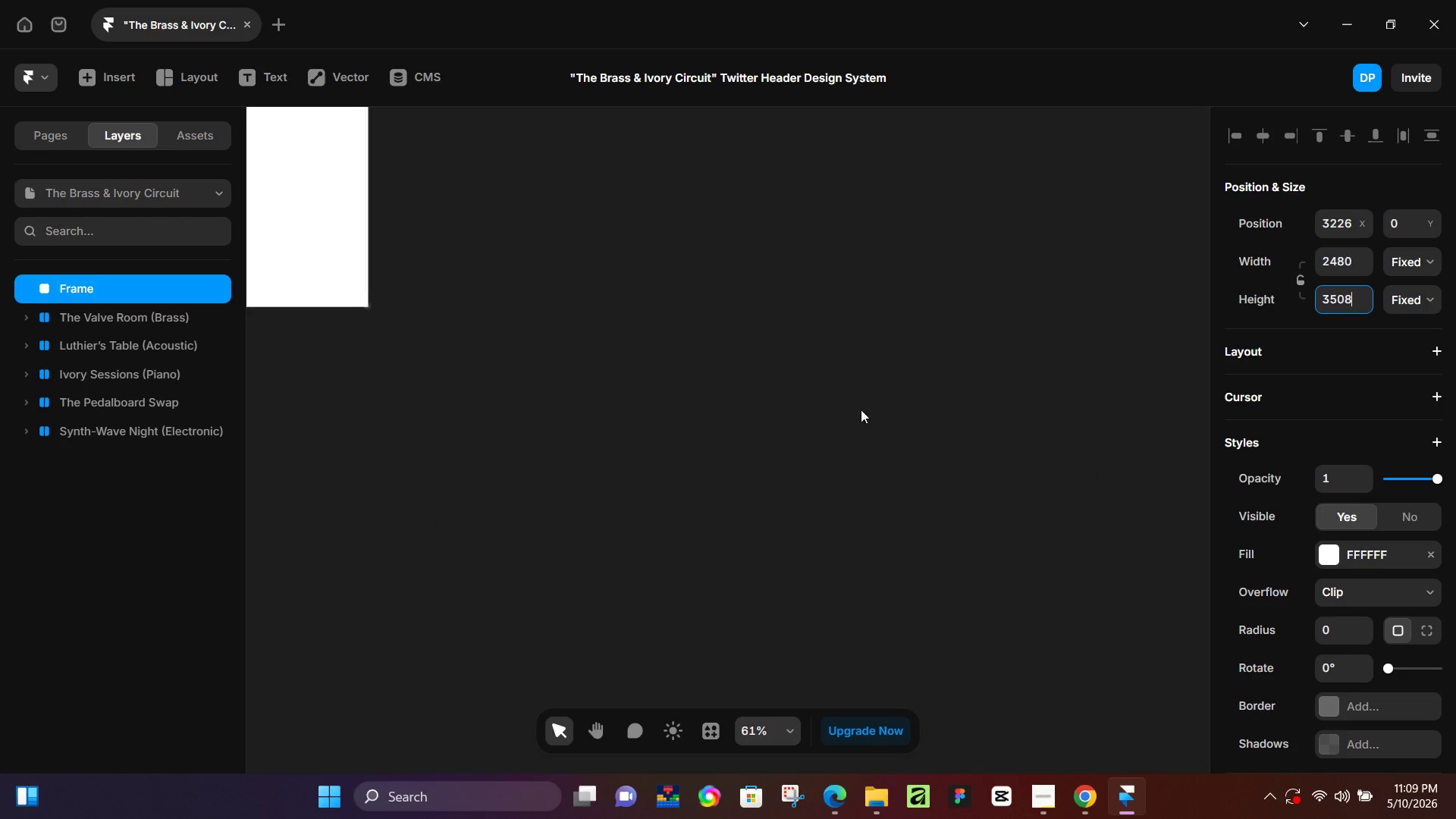 
hold_key(key=Space, duration=0.64)
 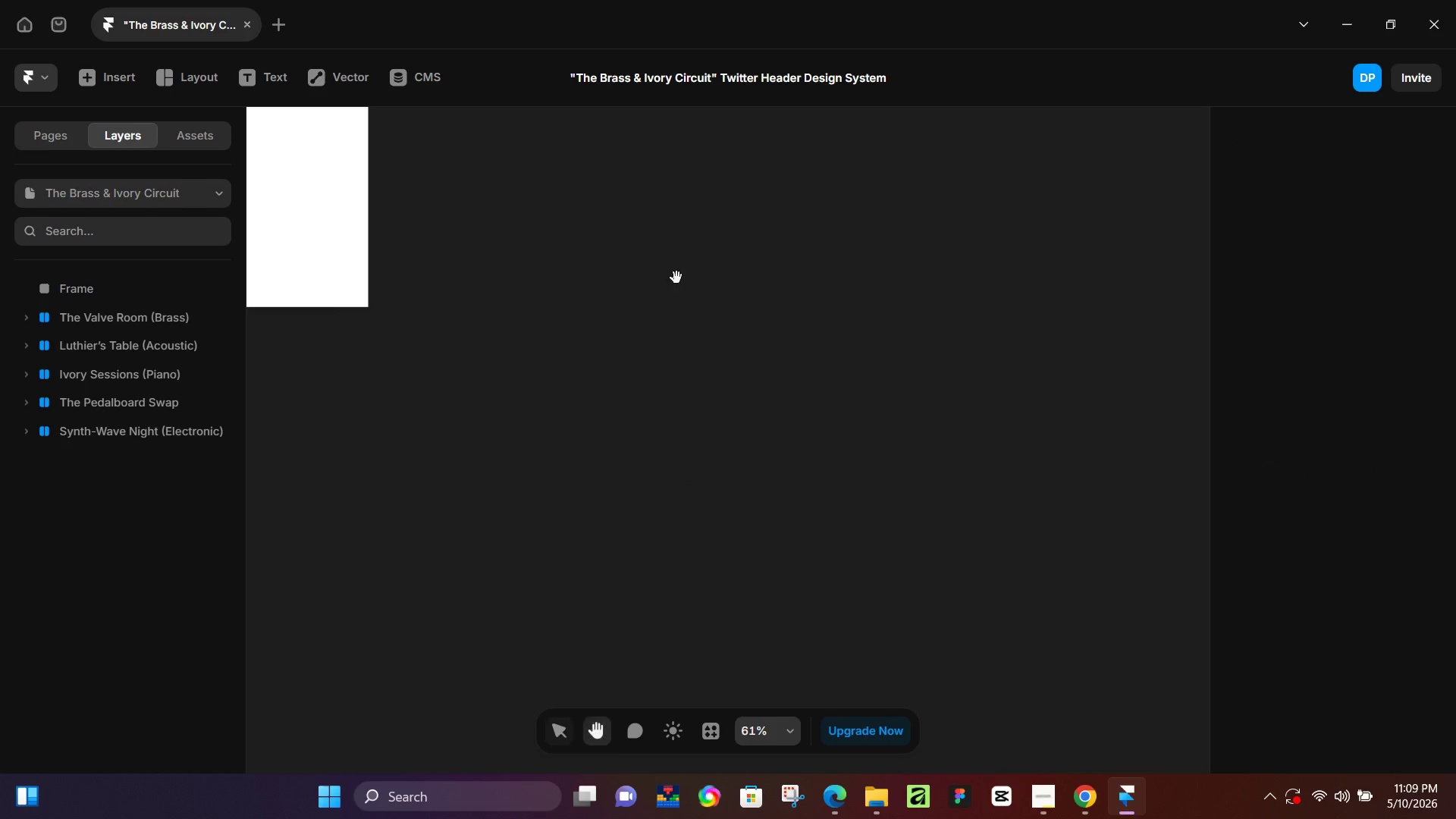 
left_click_drag(start_coordinate=[642, 307], to_coordinate=[984, 639])
 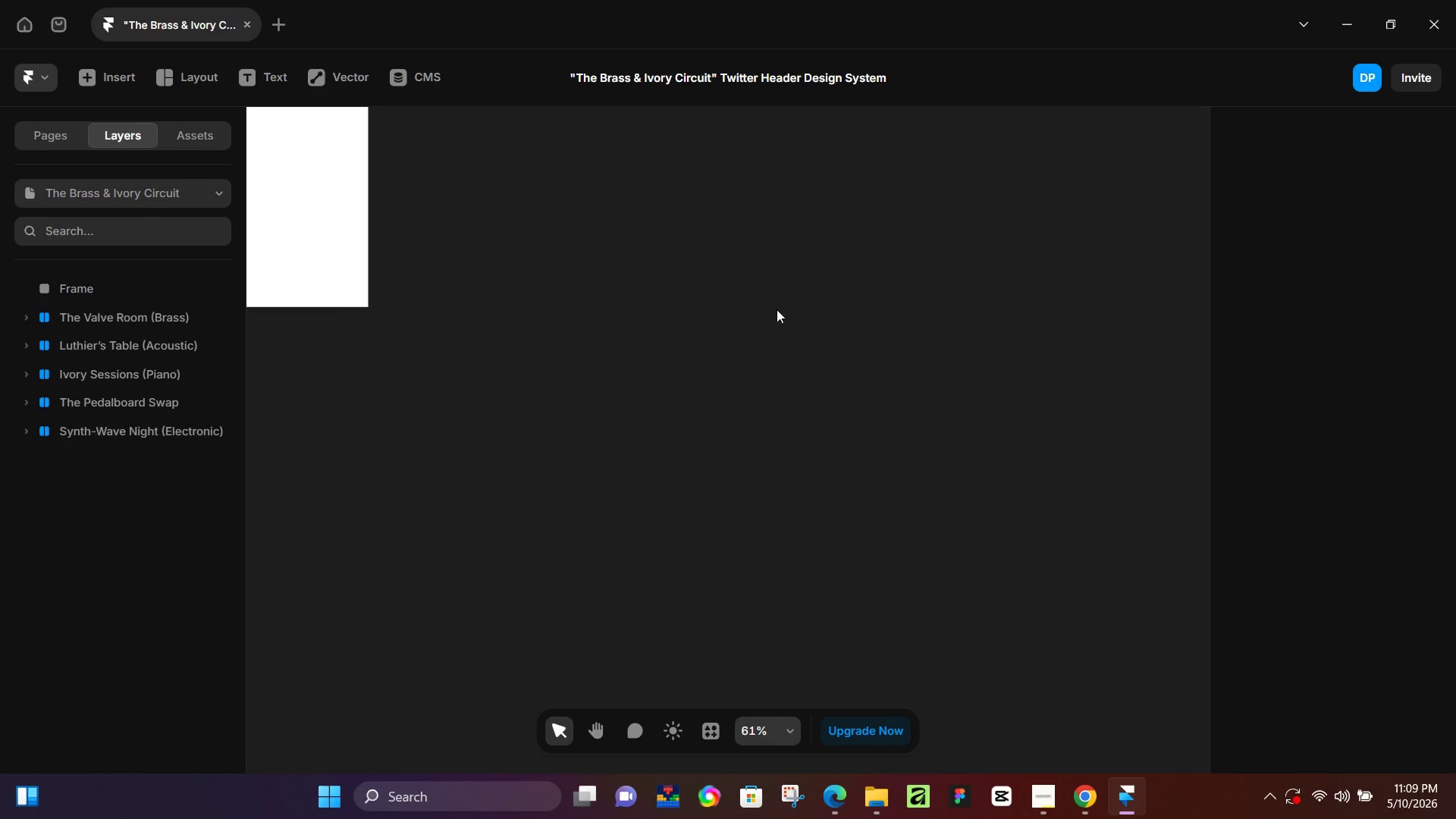 
left_click([777, 309])
 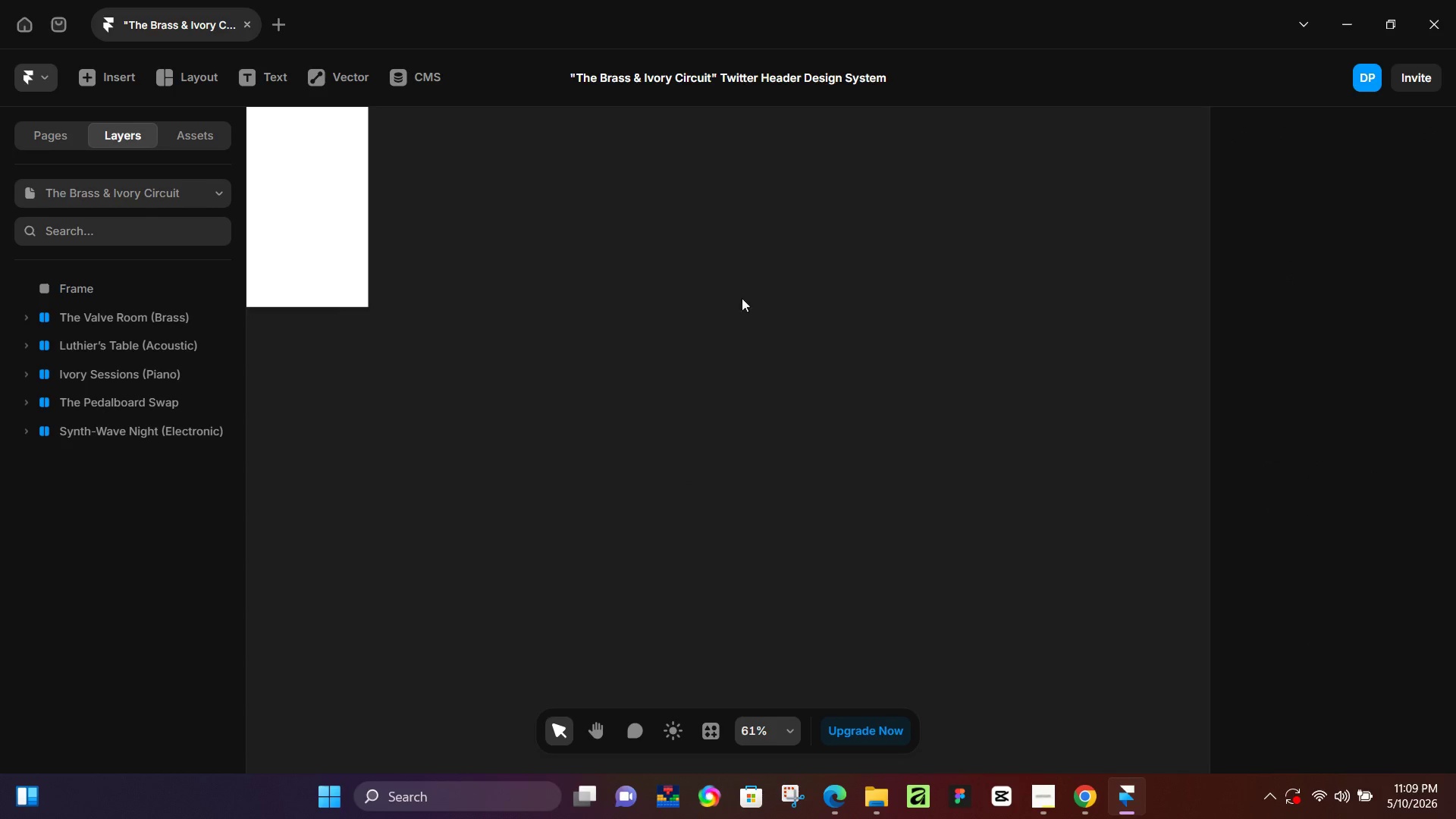 
hold_key(key=Space, duration=0.83)
 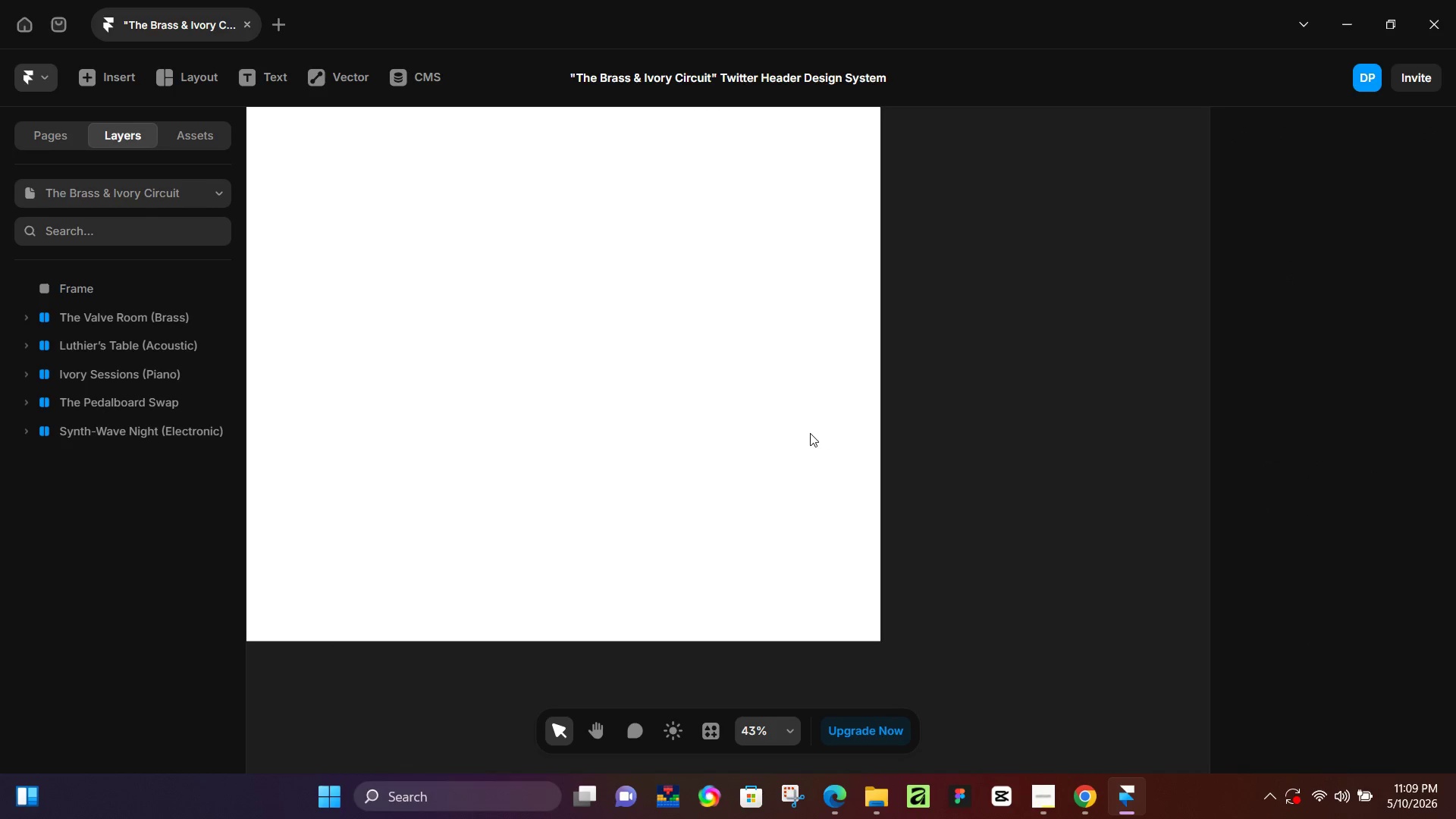 
left_click_drag(start_coordinate=[610, 253], to_coordinate=[1149, 679])
 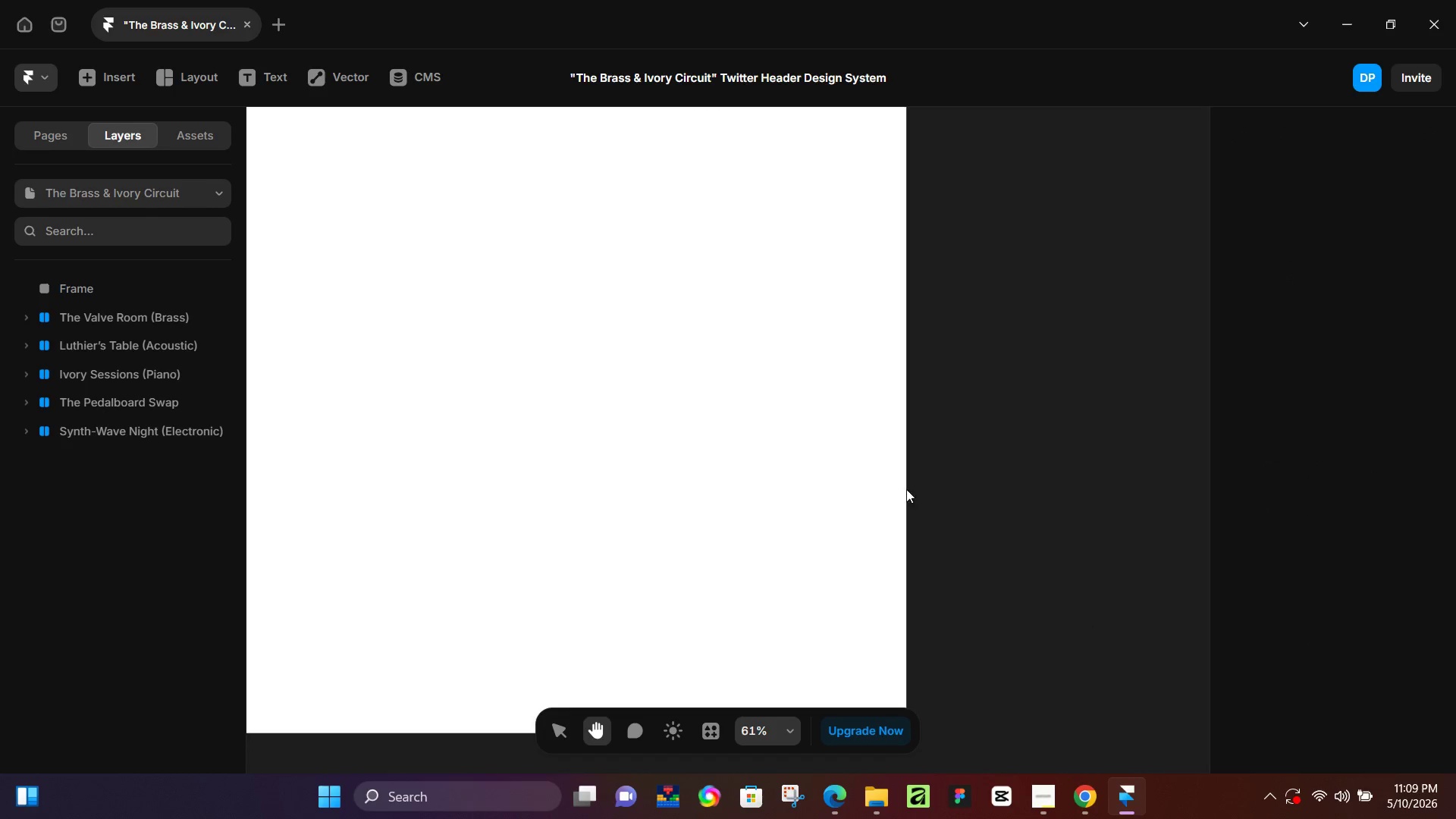 
hold_key(key=ControlLeft, duration=0.67)
 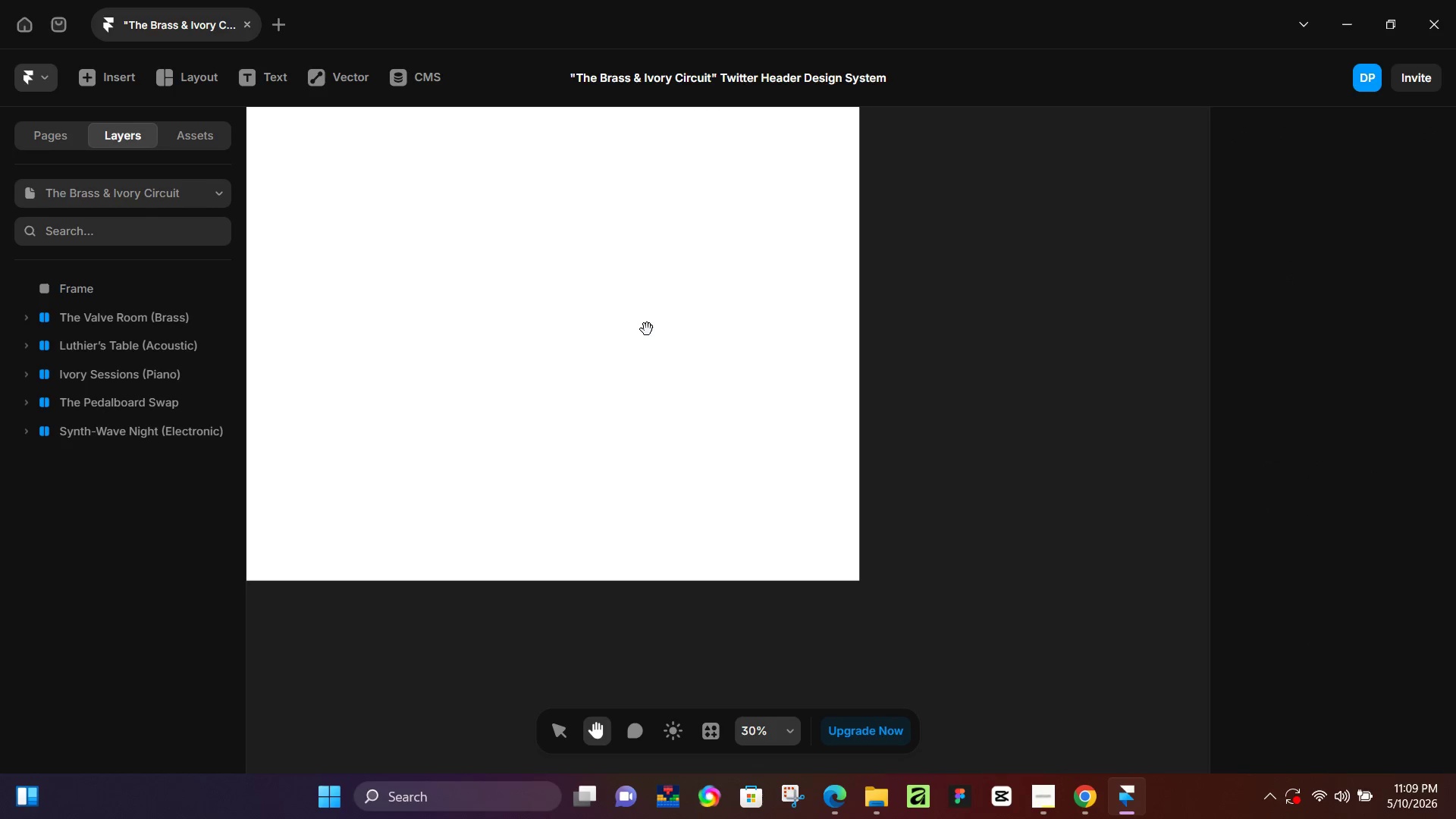 
hold_key(key=Space, duration=0.66)
 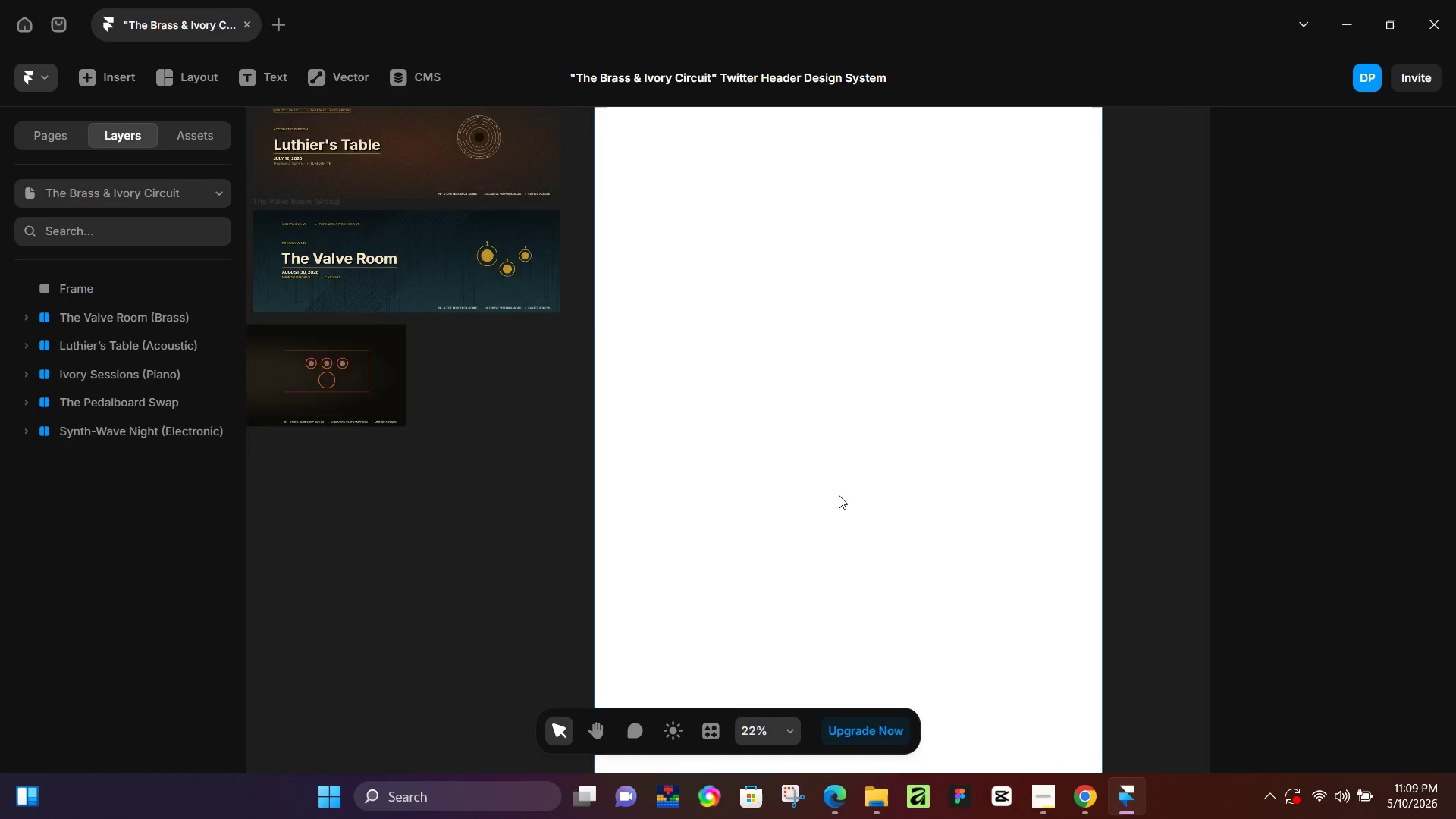 
scroll: coordinate [806, 431], scroll_direction: down, amount: 6.0
 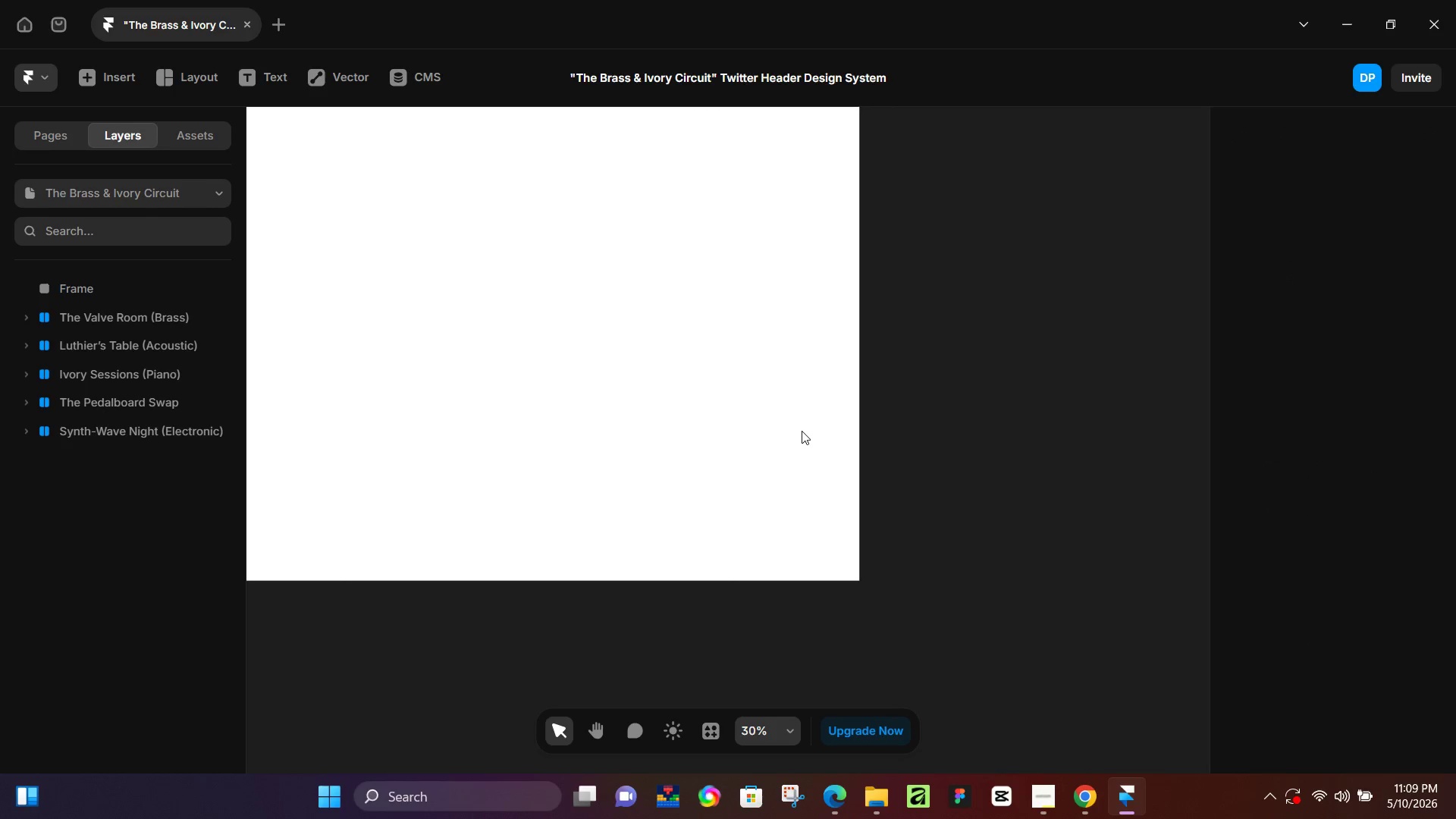 
left_click_drag(start_coordinate=[647, 329], to_coordinate=[998, 693])
 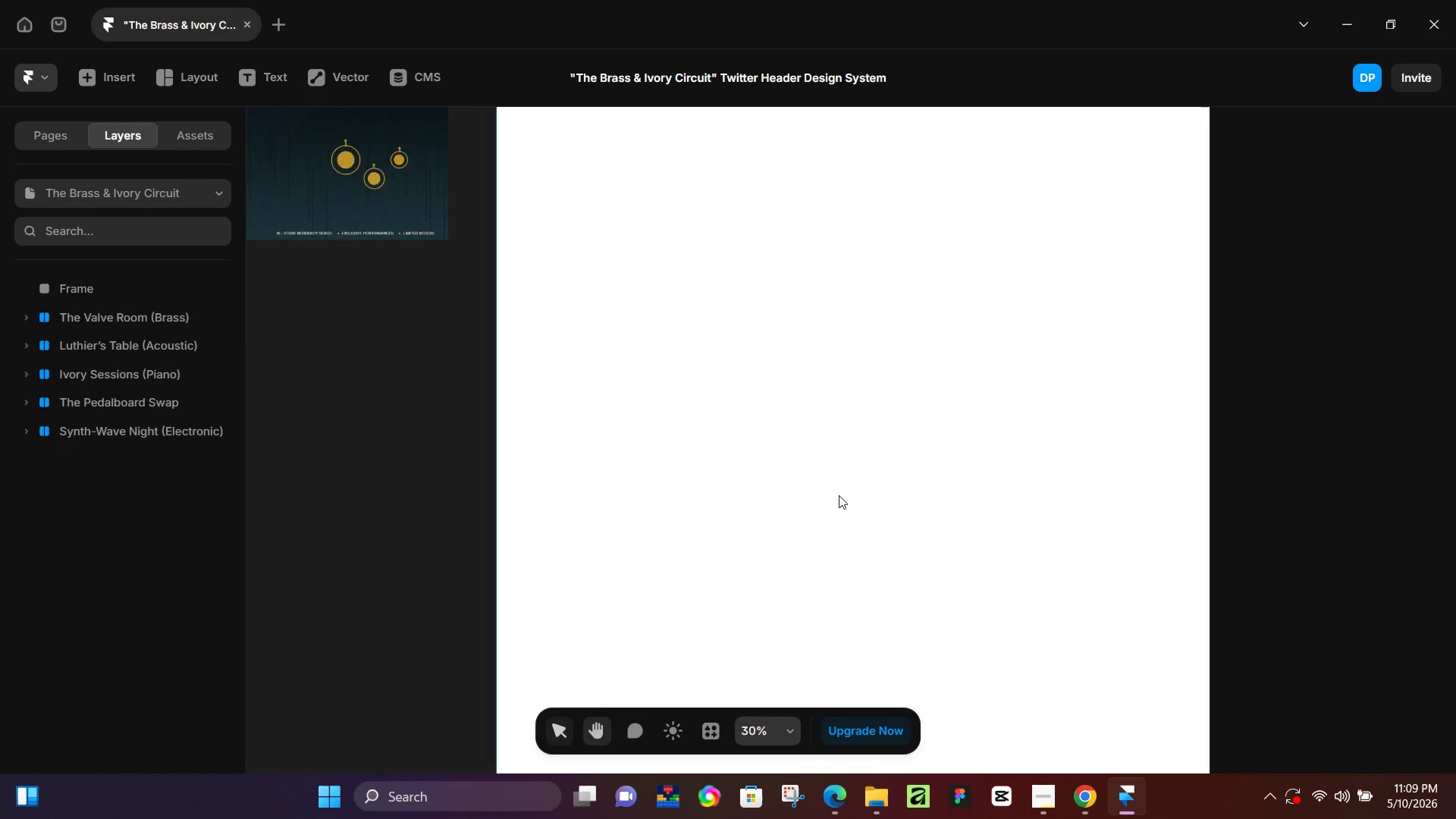 
hold_key(key=ControlLeft, duration=0.78)
 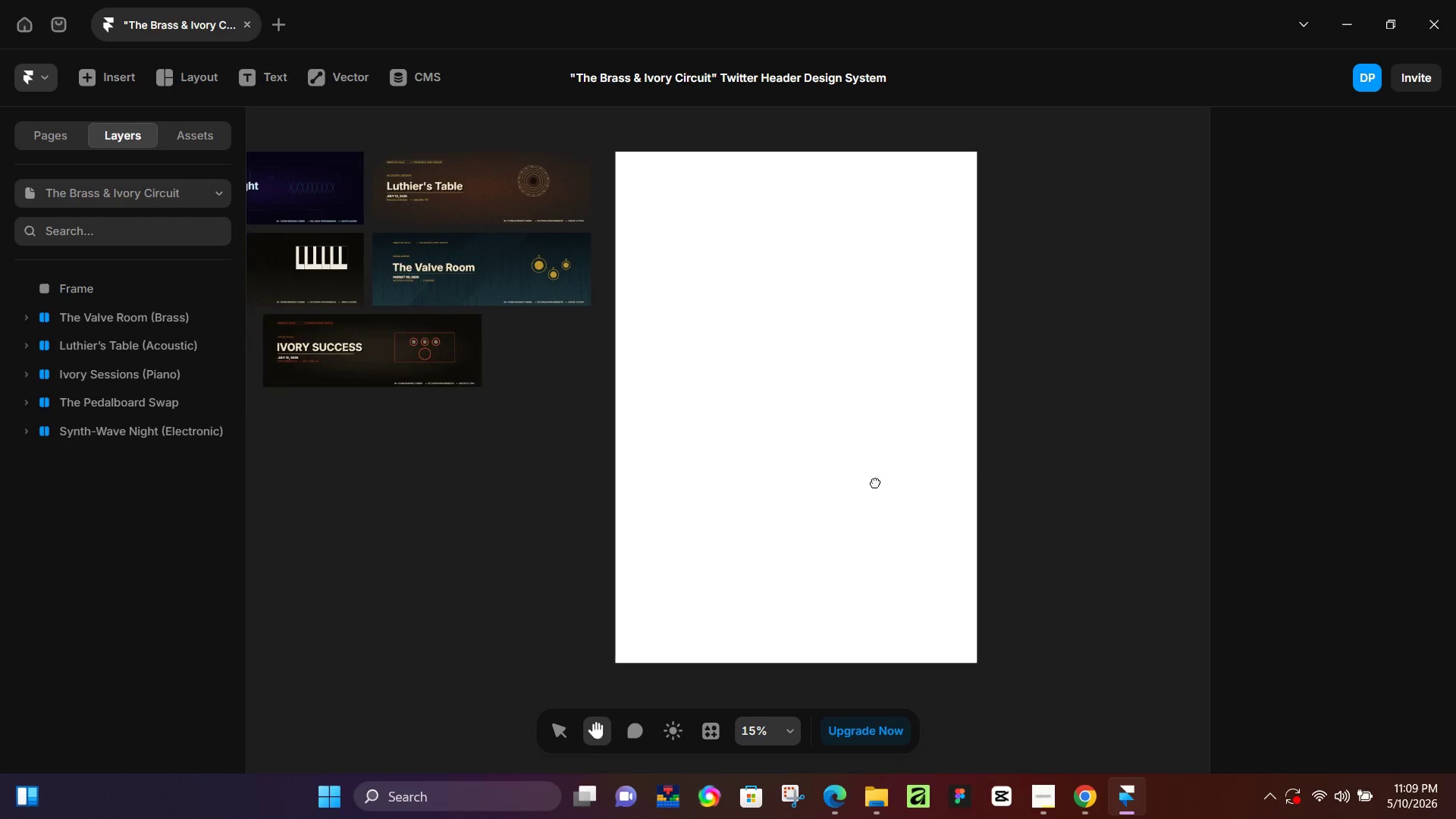 
hold_key(key=Space, duration=0.58)
 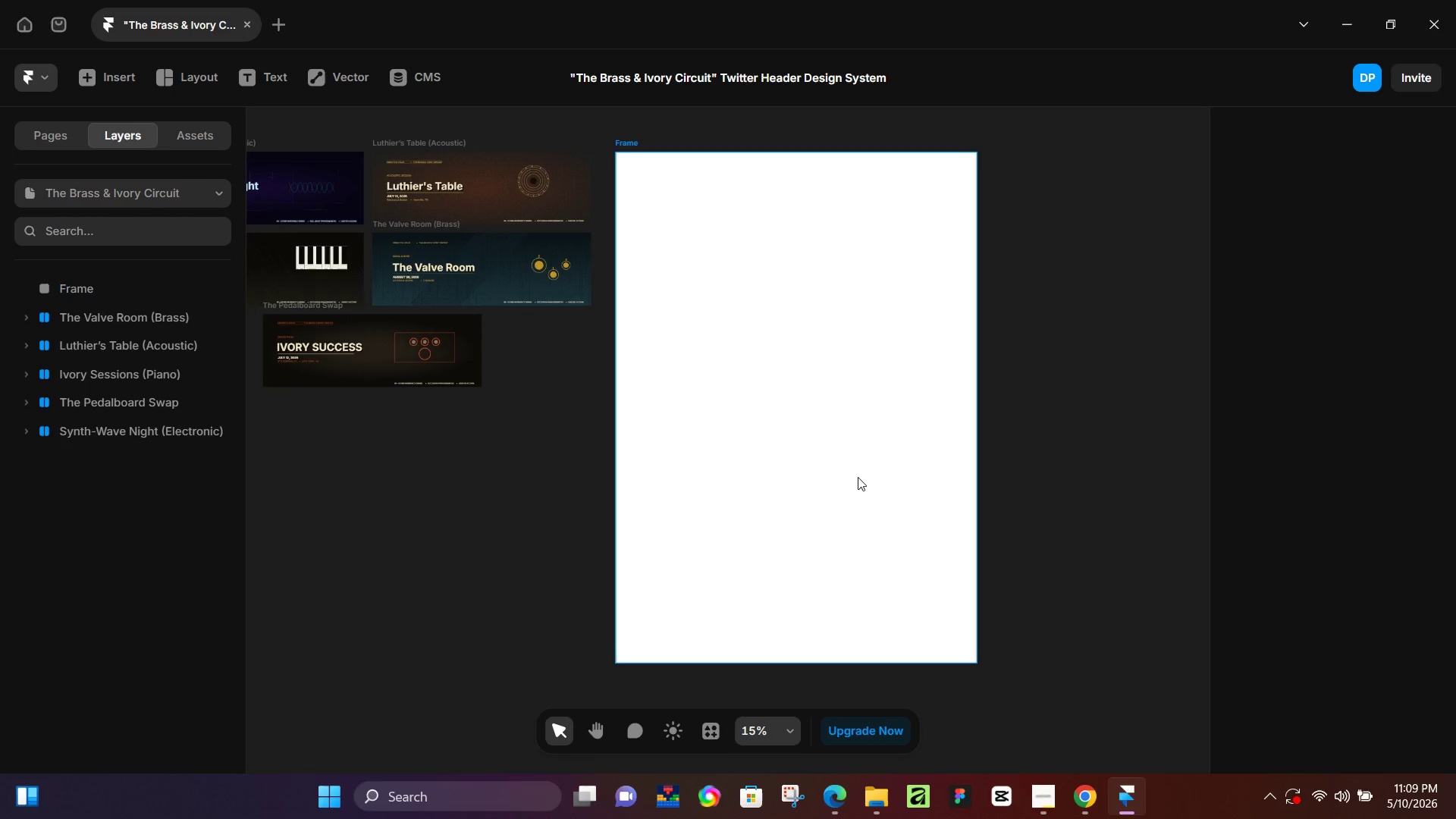 
scroll: coordinate [839, 495], scroll_direction: down, amount: 6.0
 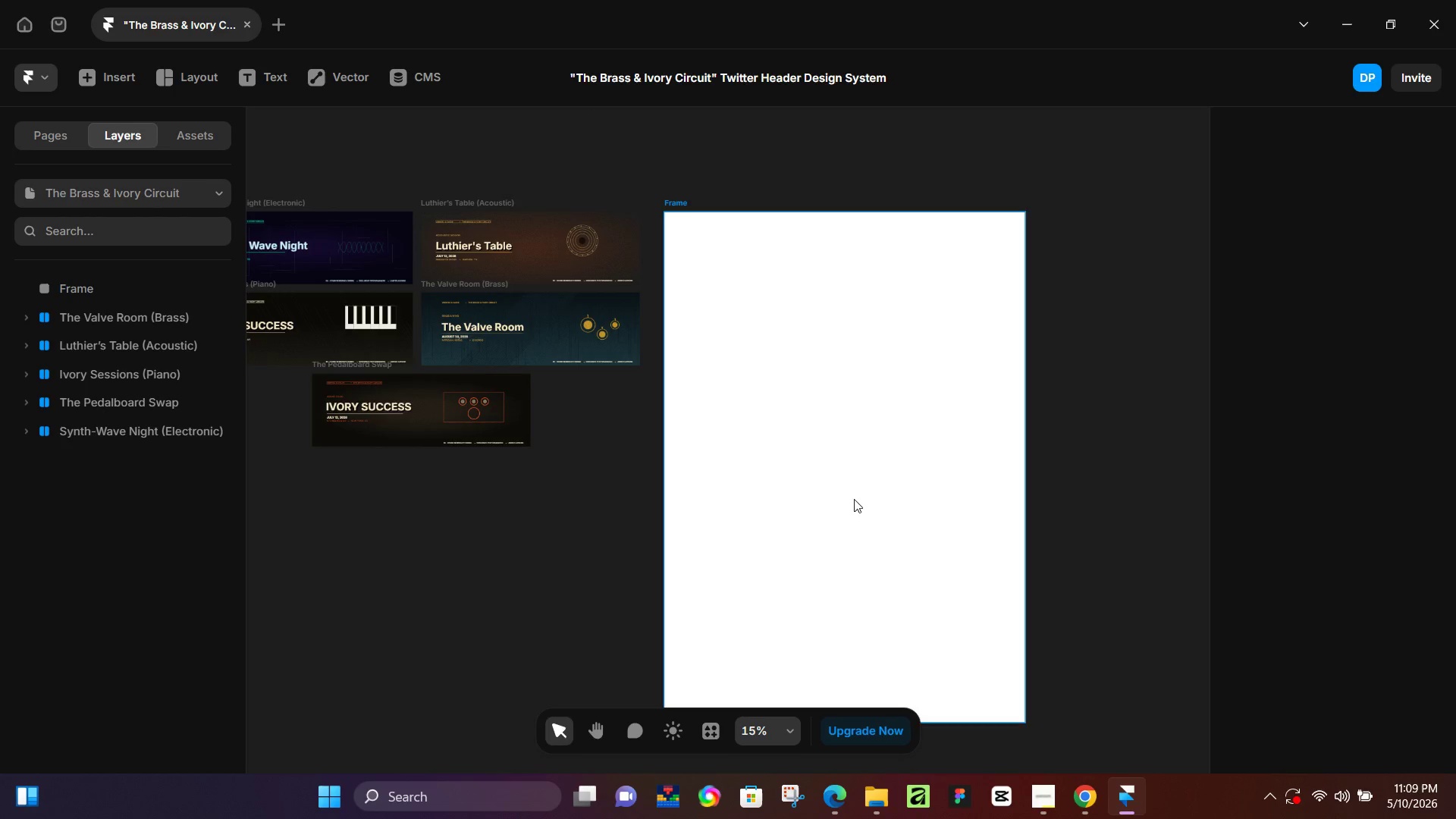 
left_click_drag(start_coordinate=[924, 541], to_coordinate=[875, 482])
 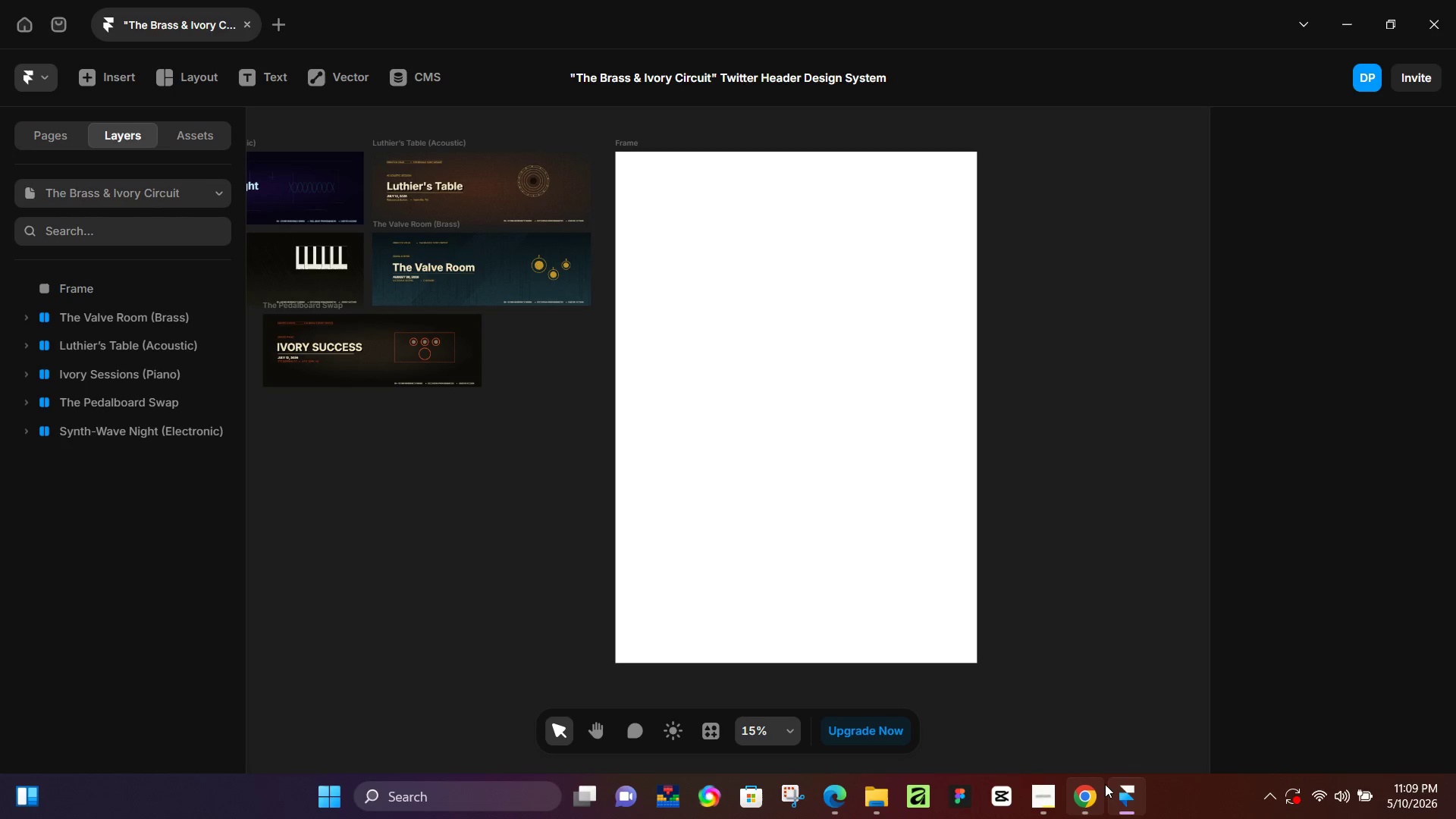 
hold_key(key=Space, duration=1.52)
 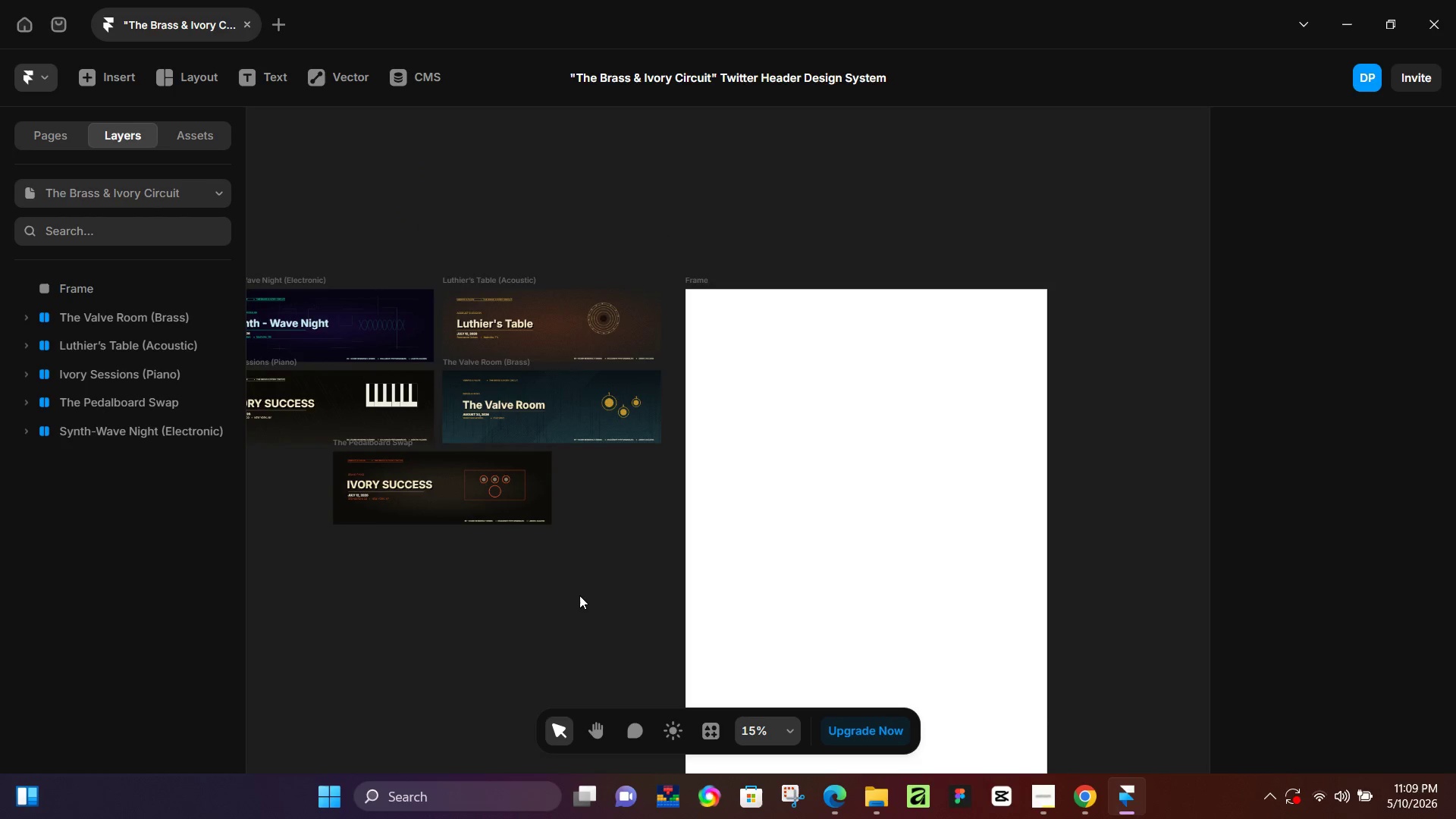 
left_click_drag(start_coordinate=[498, 454], to_coordinate=[568, 592])
 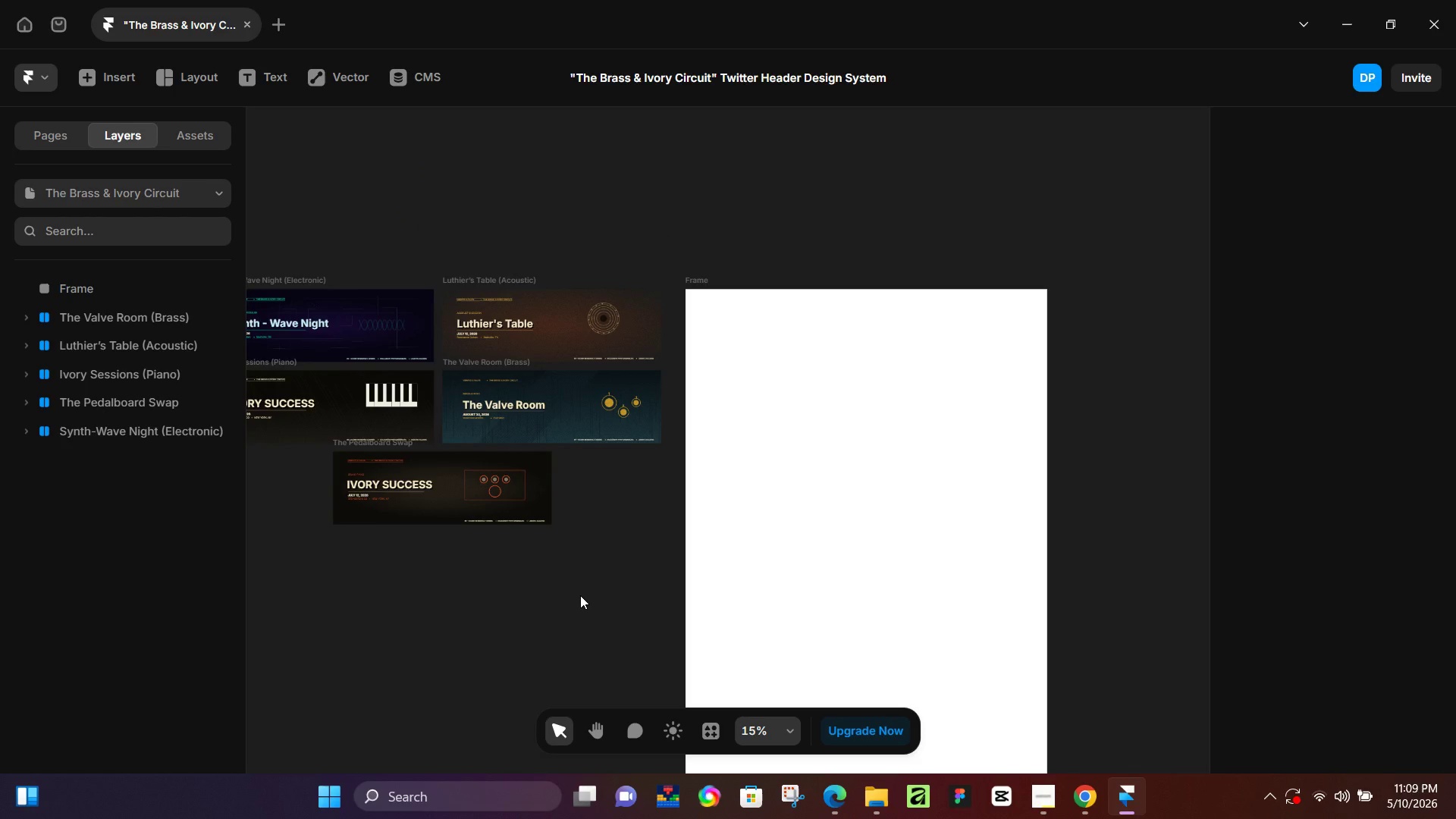 
hold_key(key=Space, duration=0.31)
 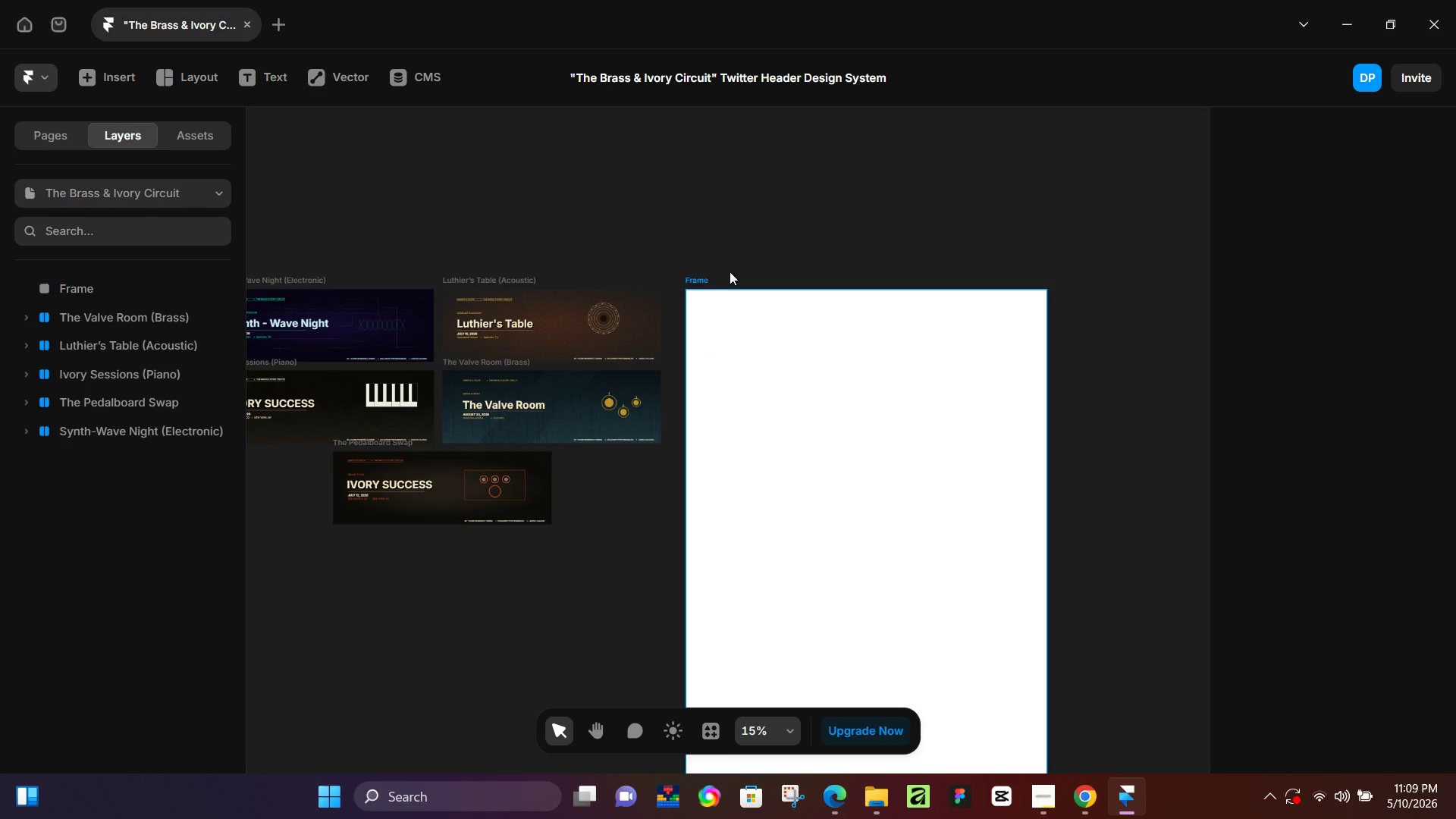 
left_click([714, 276])
 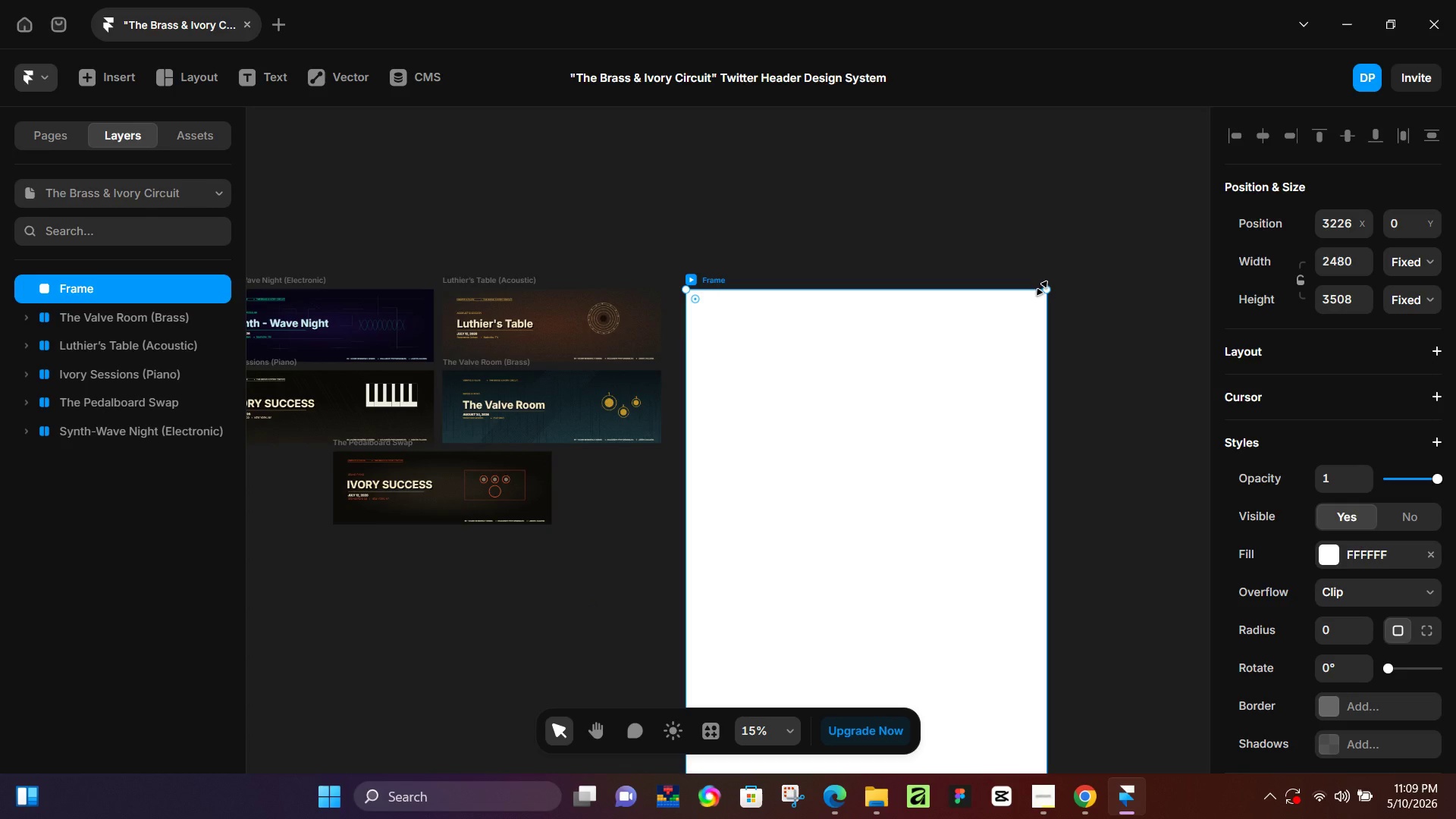 
hold_key(key=ShiftLeft, duration=1.5)
left_click_drag(start_coordinate=[1042, 288], to_coordinate=[835, 521])
 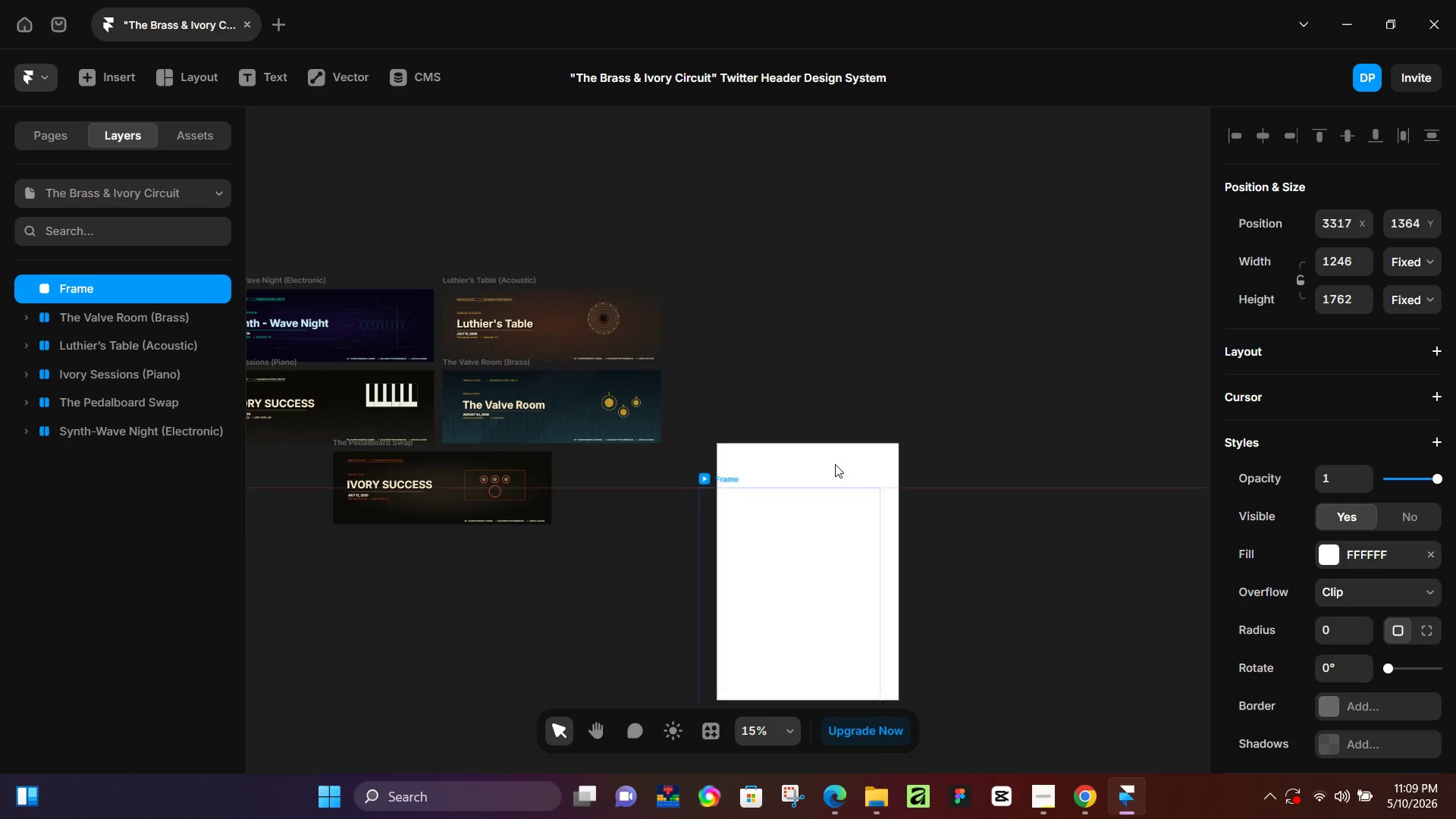 
key(Shift+ShiftLeft)
 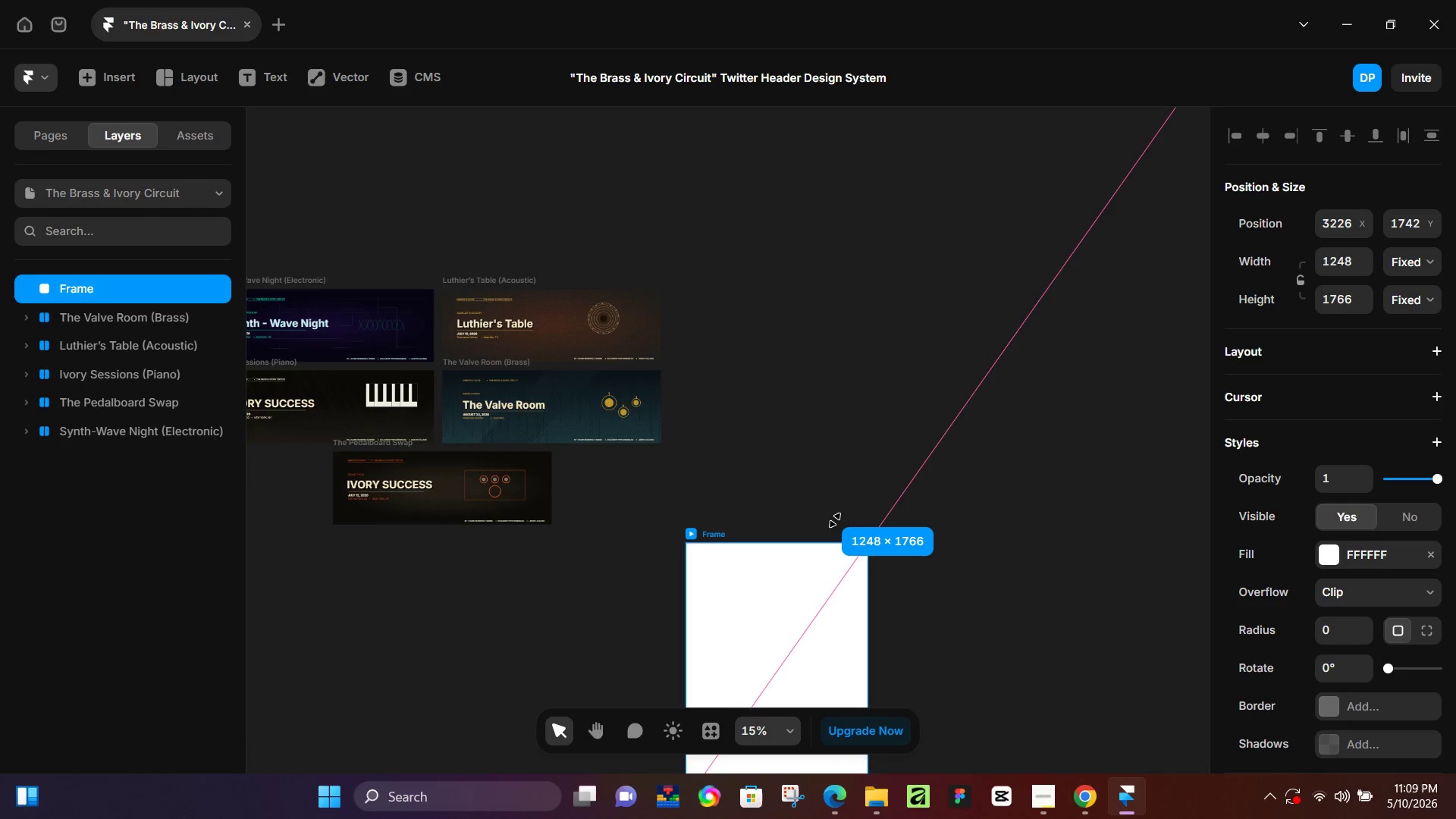 
key(Shift+ShiftLeft)
 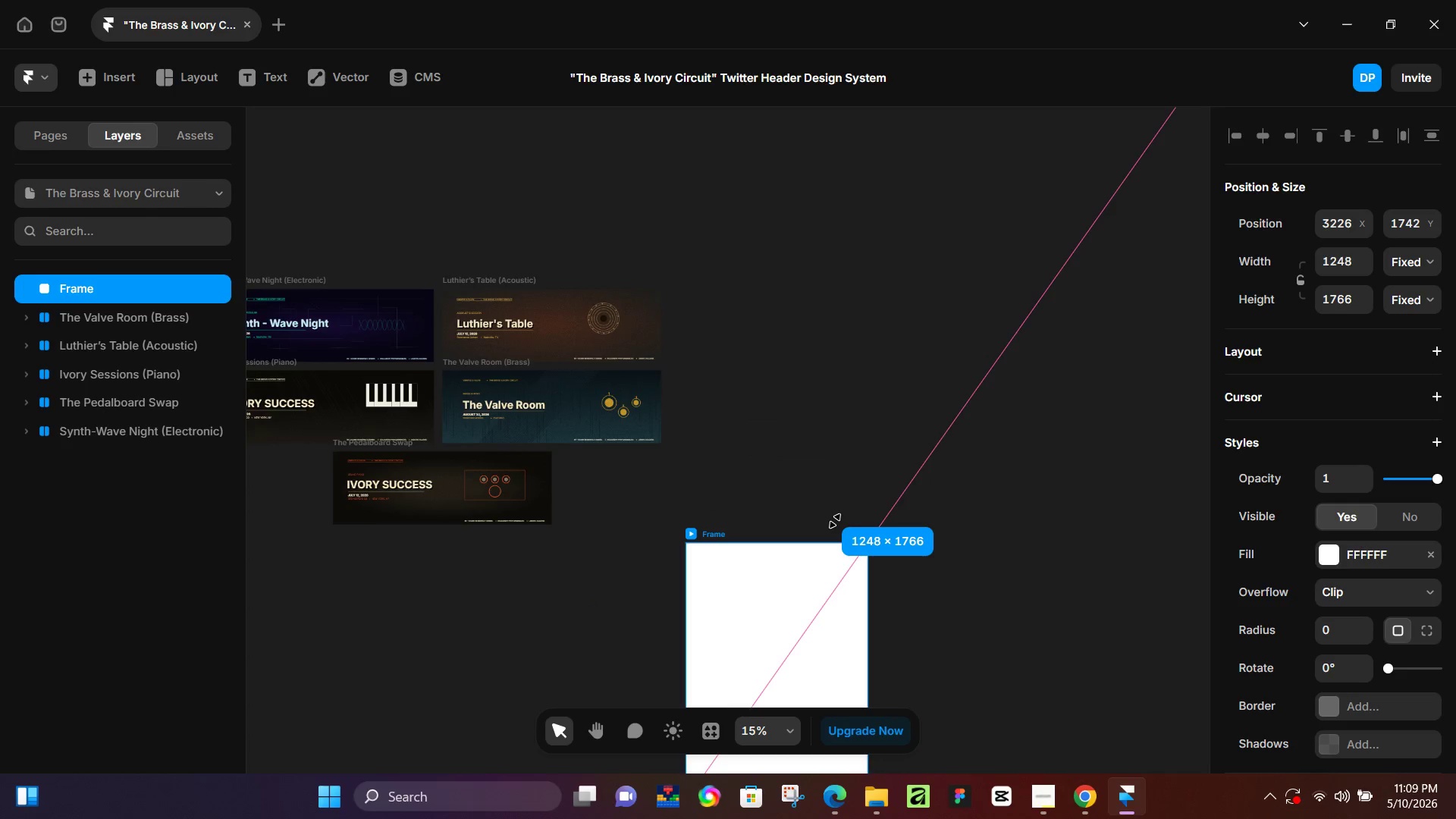 
key(Shift+ShiftLeft)
 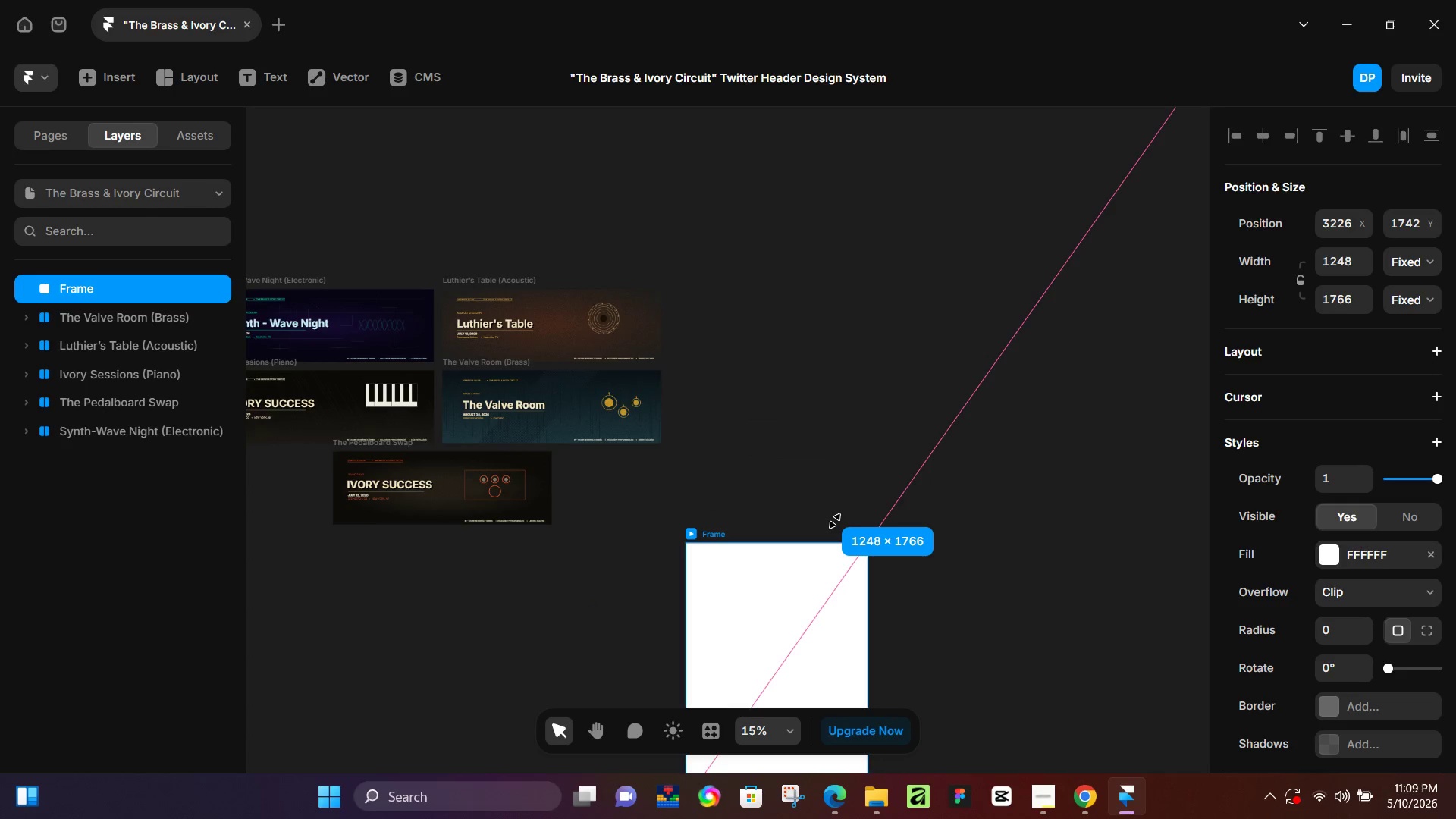 
key(Shift+ShiftLeft)
 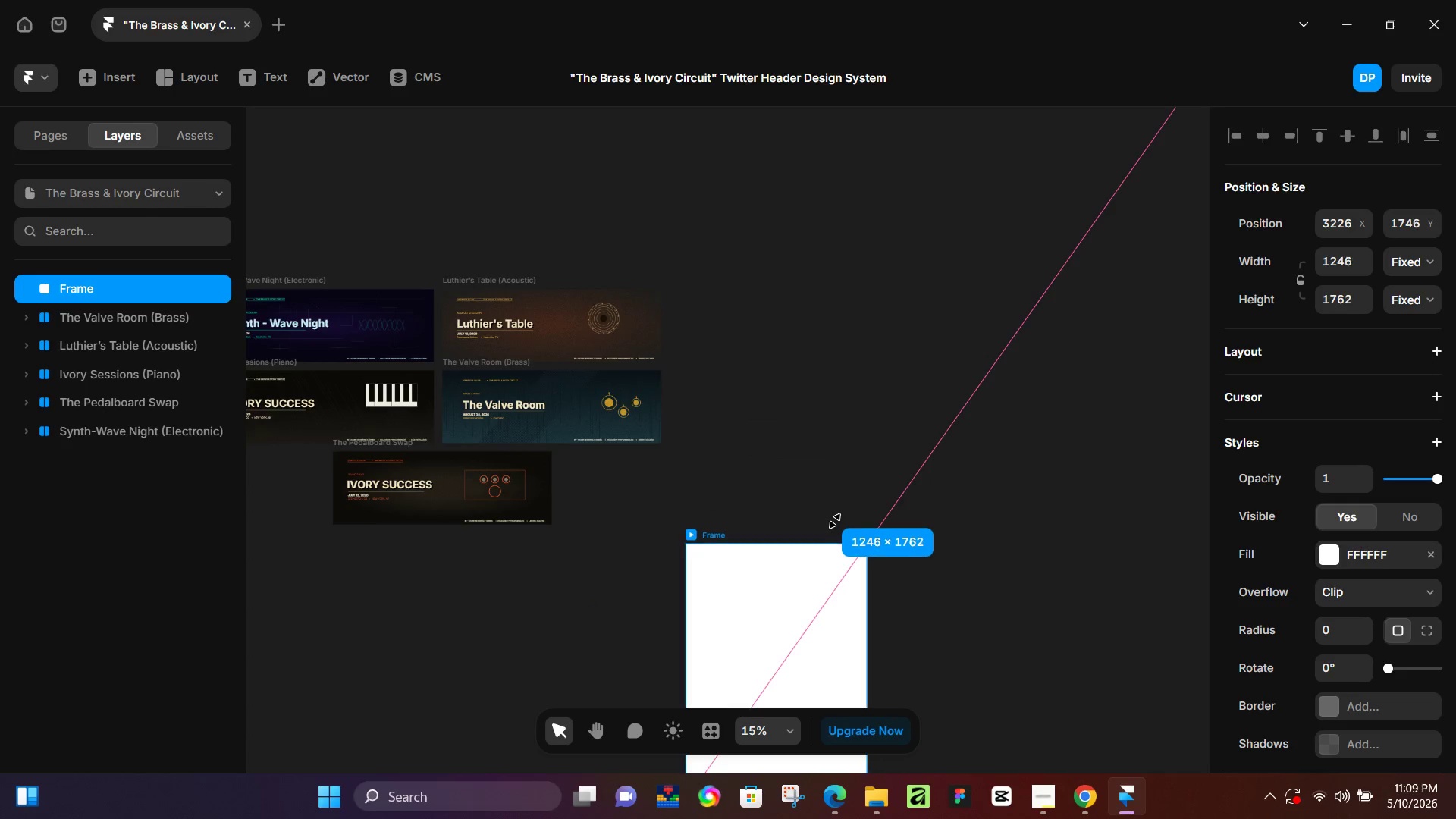 
key(Shift+ShiftLeft)
 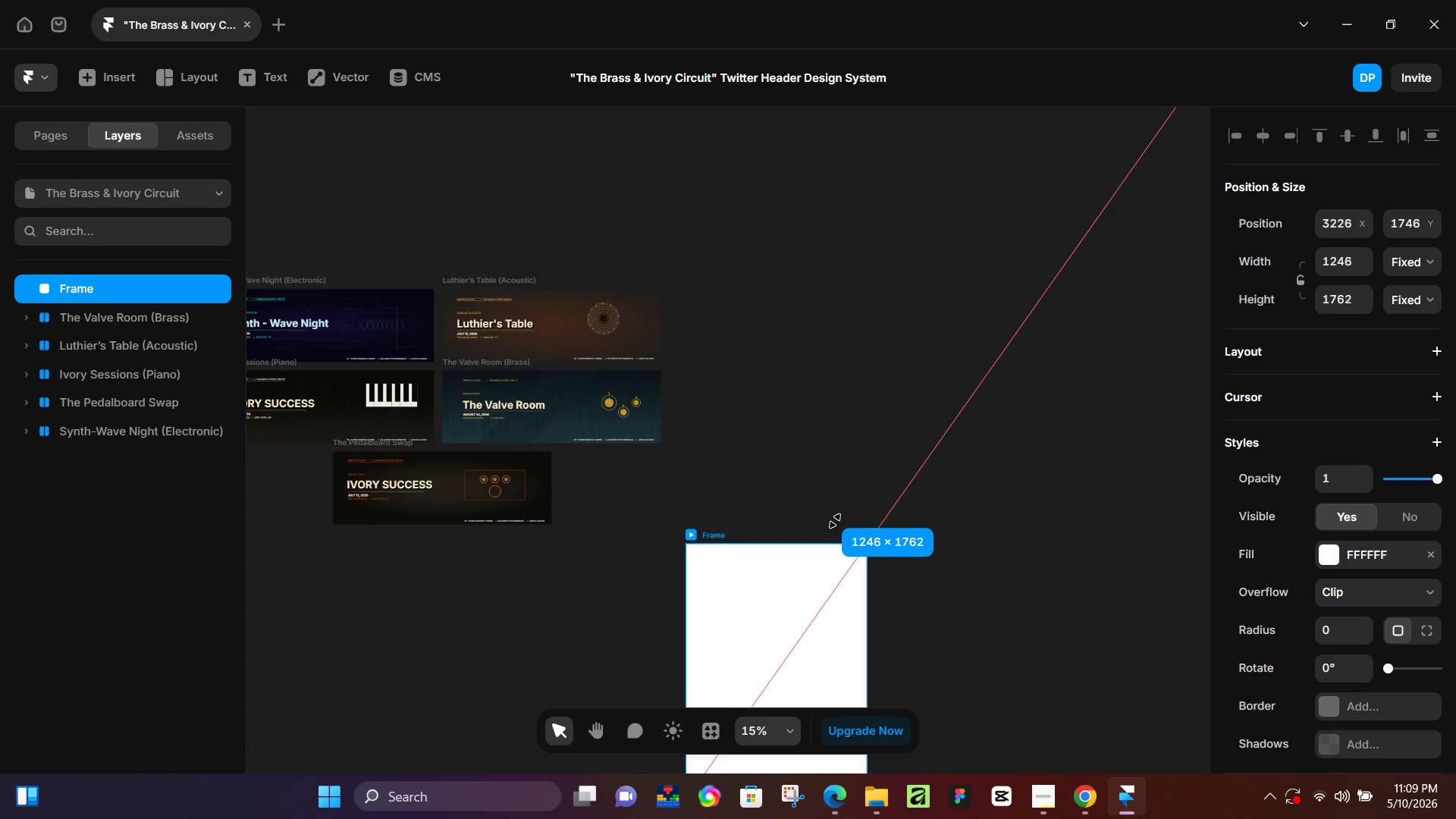 
key(Shift+ShiftLeft)
 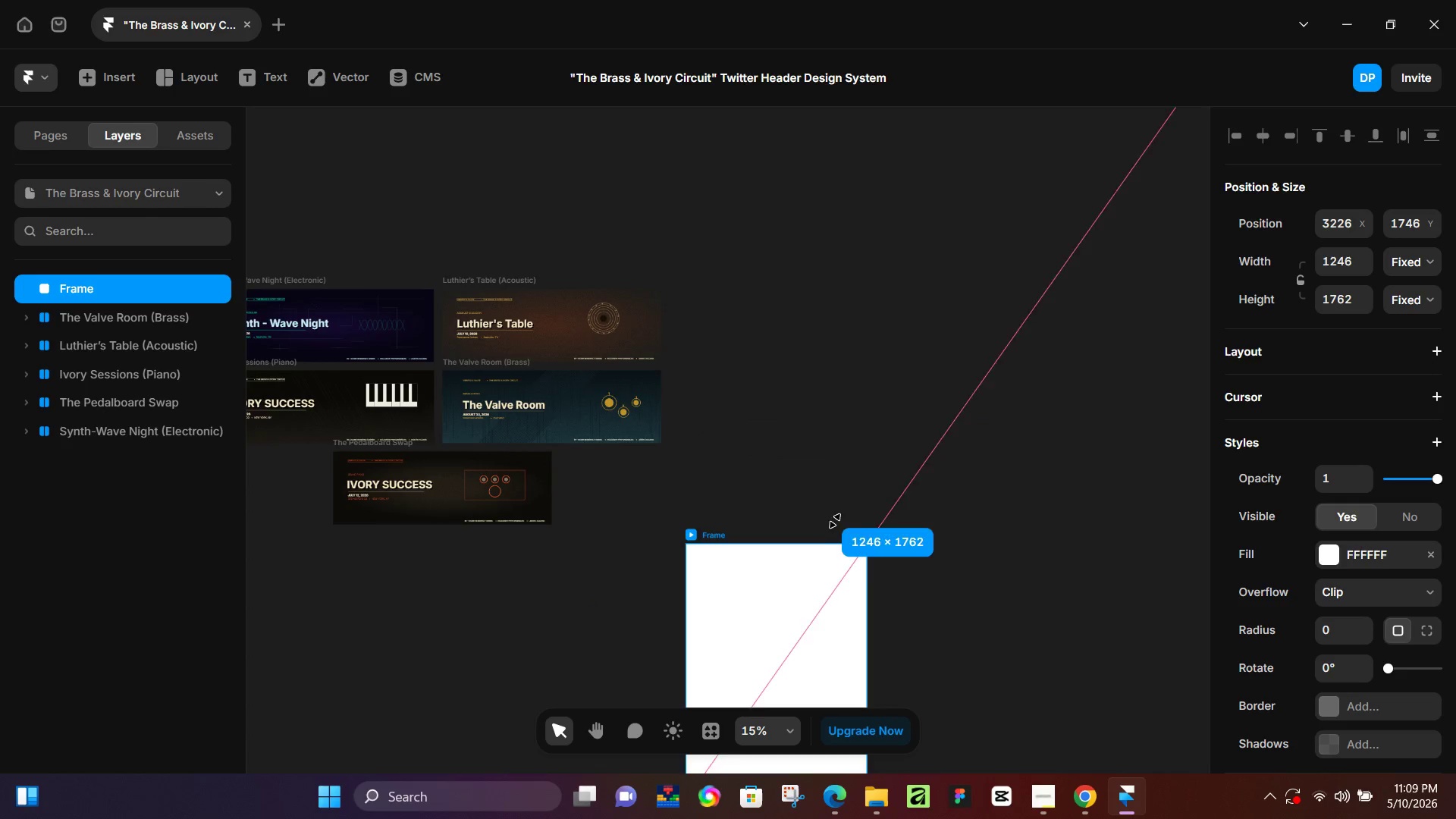 
key(Shift+ShiftLeft)
 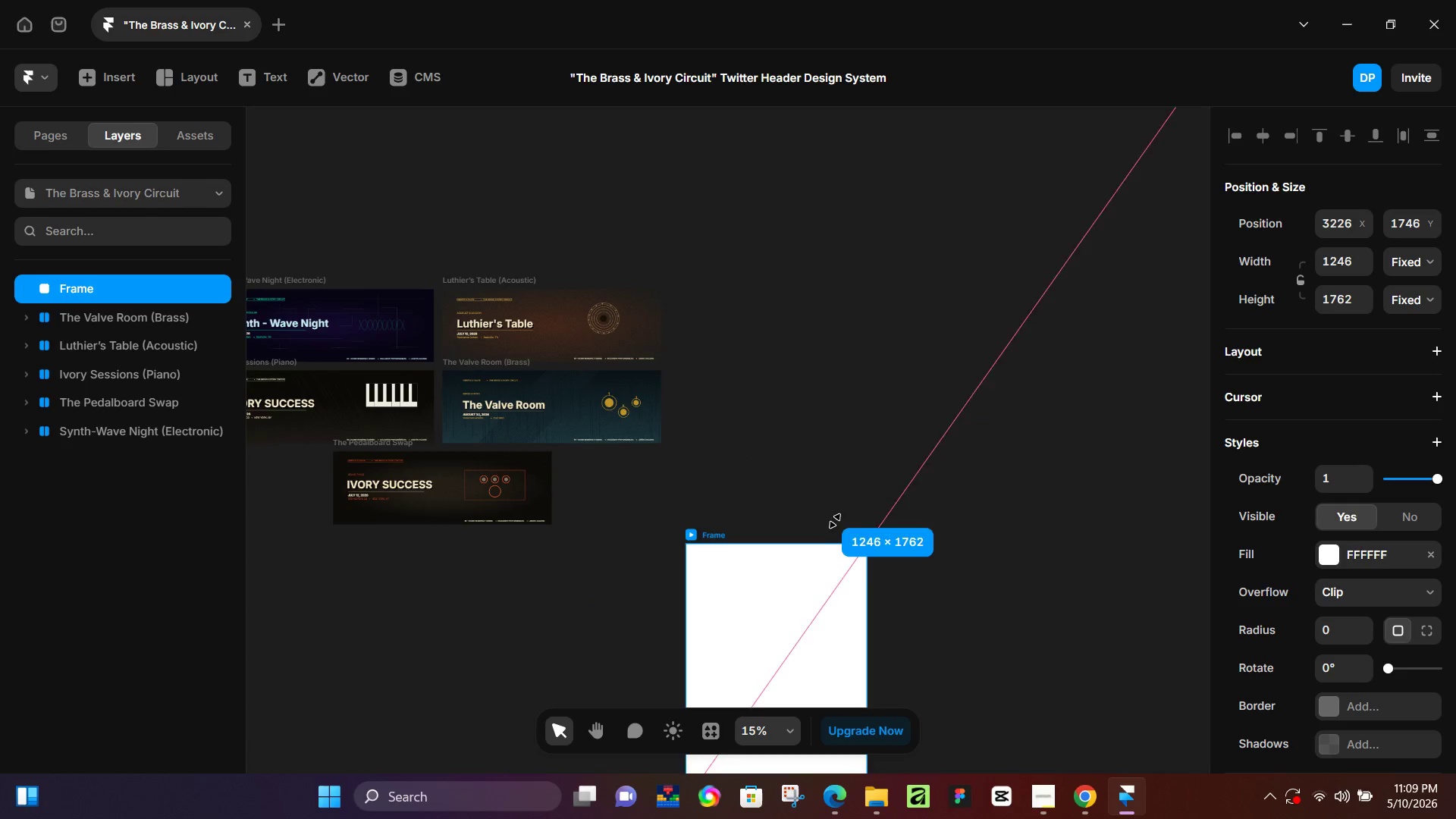 
key(Shift+ShiftLeft)
 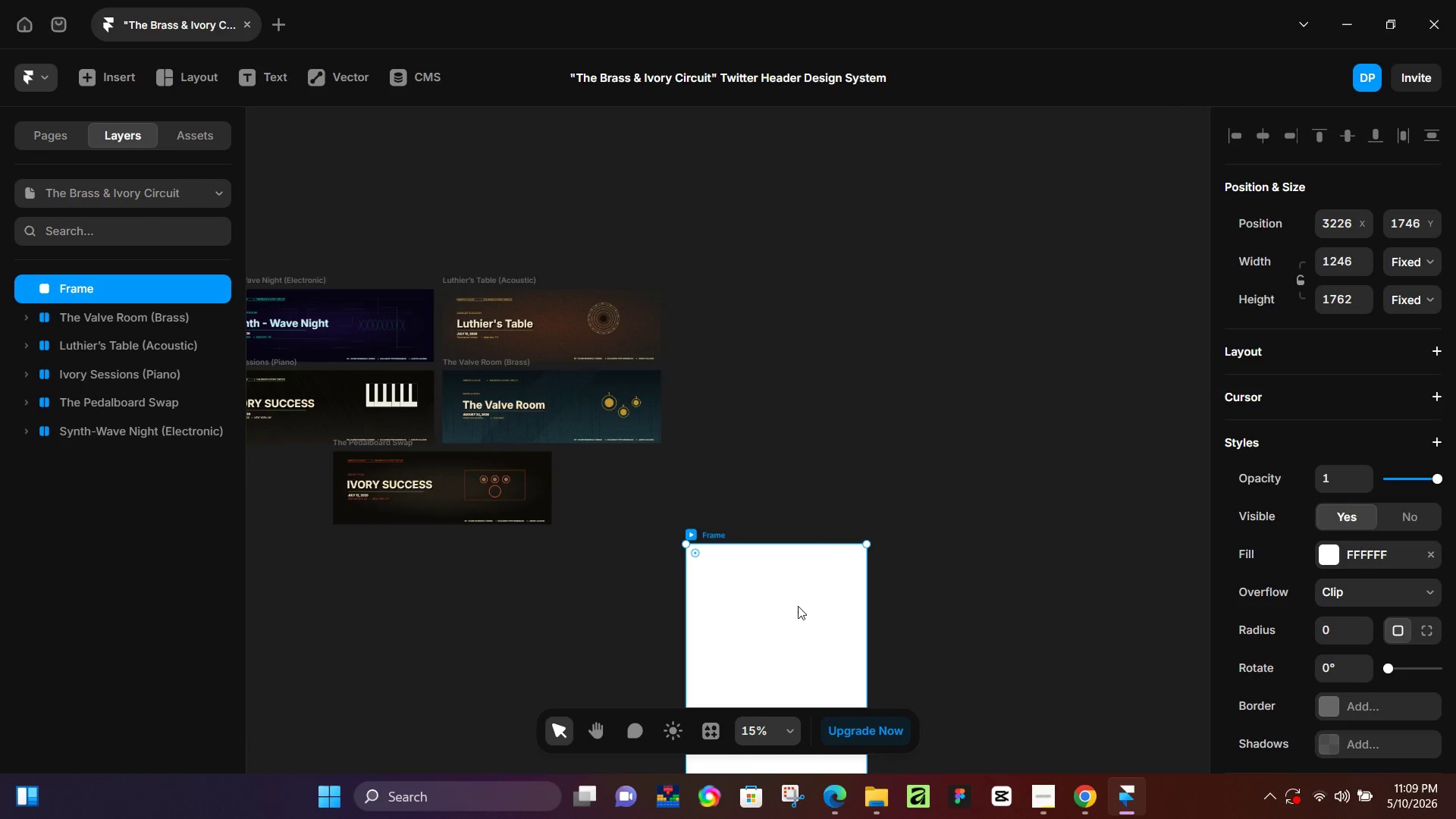 
left_click_drag(start_coordinate=[795, 610], to_coordinate=[802, 350])
 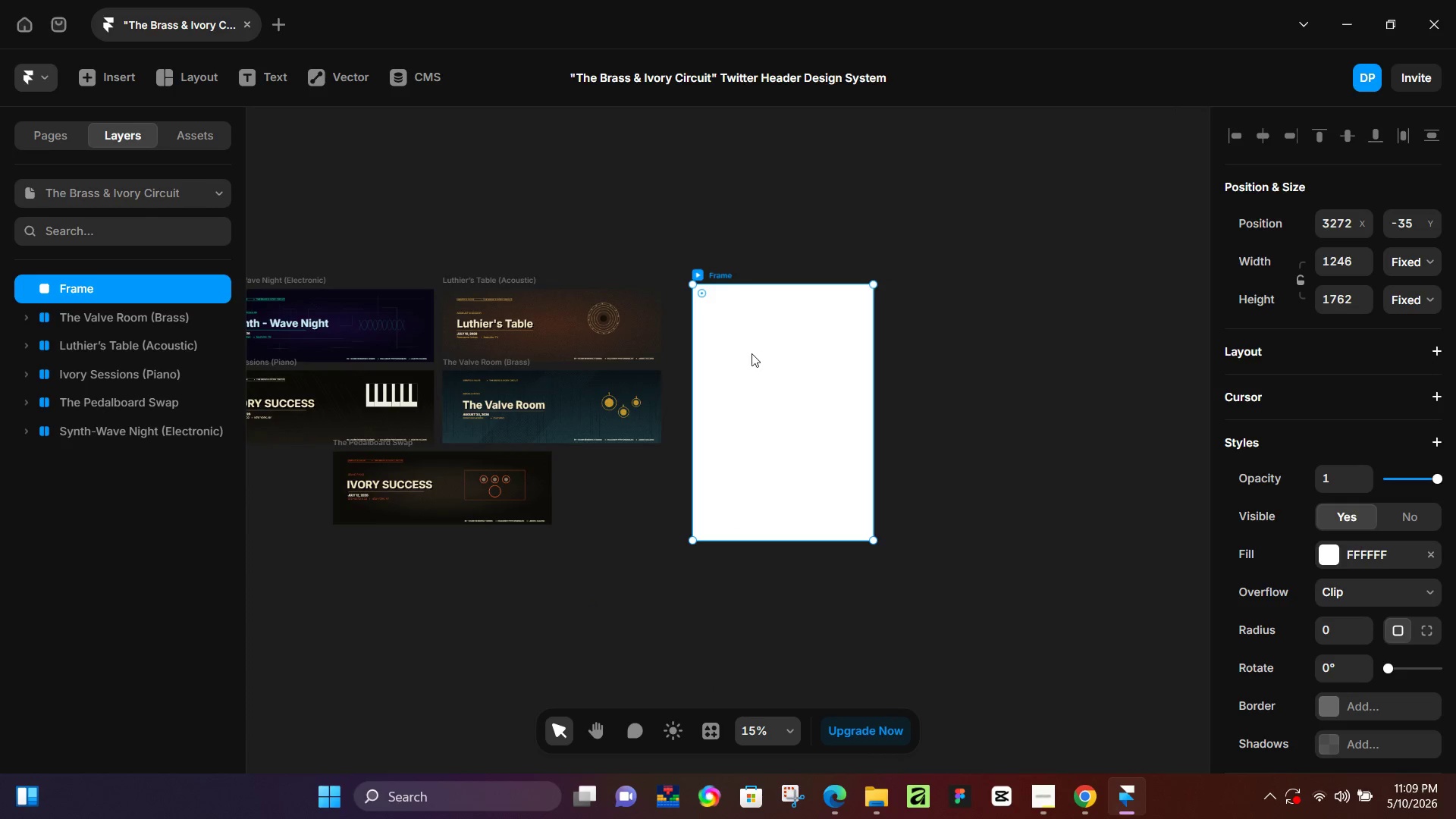 
hold_key(key=ControlLeft, duration=0.36)
scroll: coordinate [707, 338], scroll_direction: up, amount: 12.0
 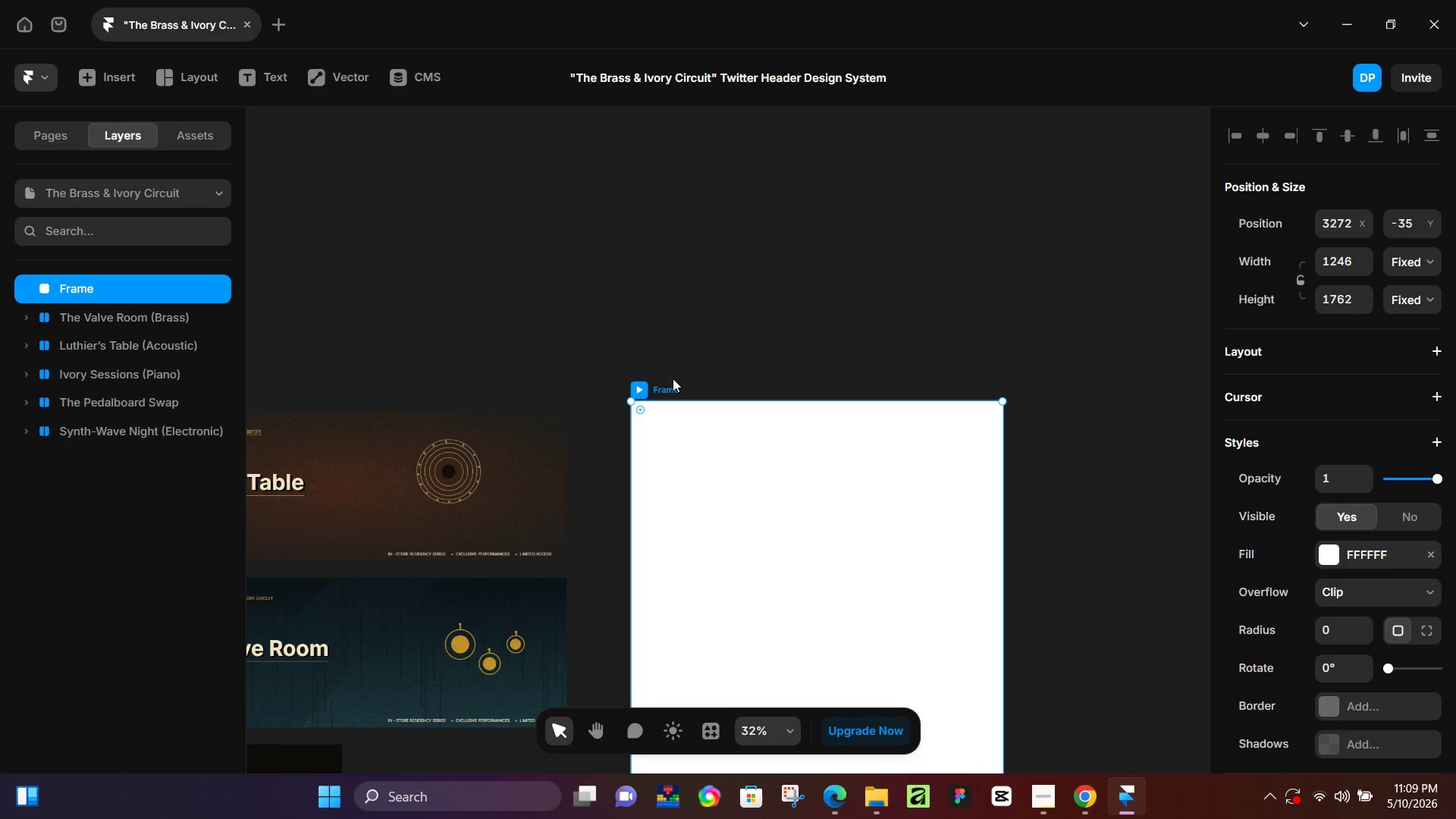 
left_click_drag(start_coordinate=[672, 385], to_coordinate=[649, 395])
 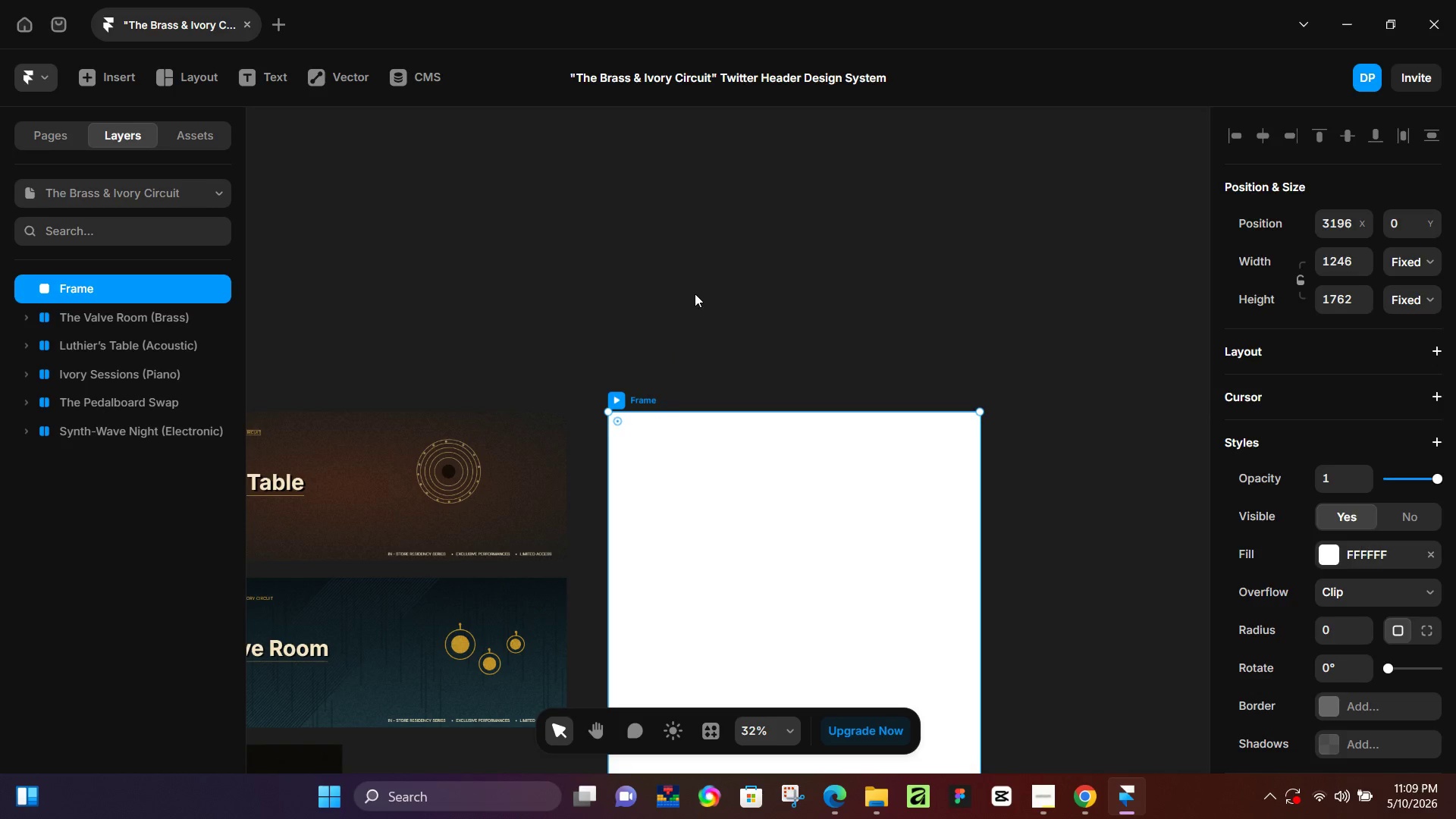 
left_click([697, 289])
 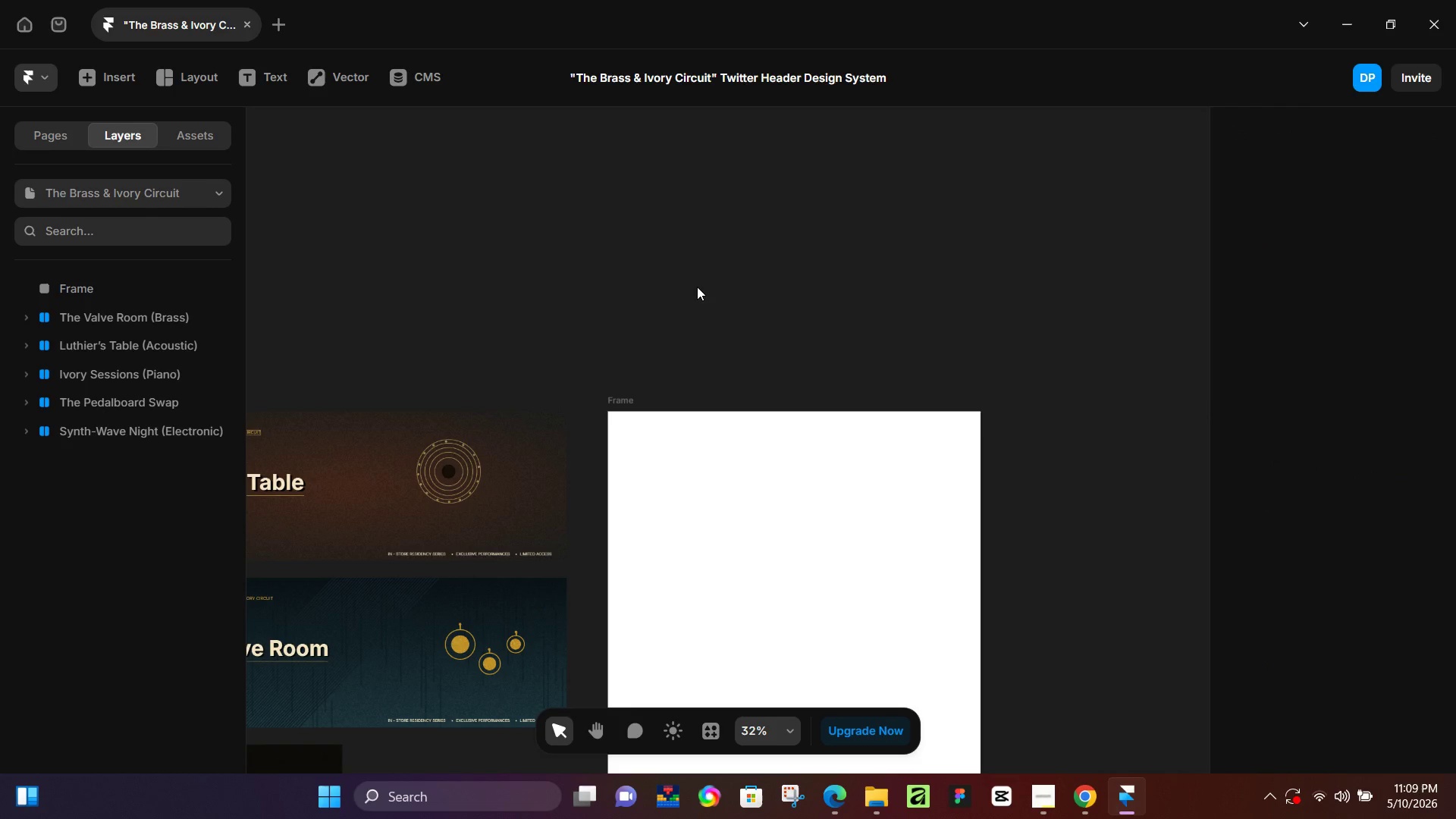 
key(Control+ControlLeft)
 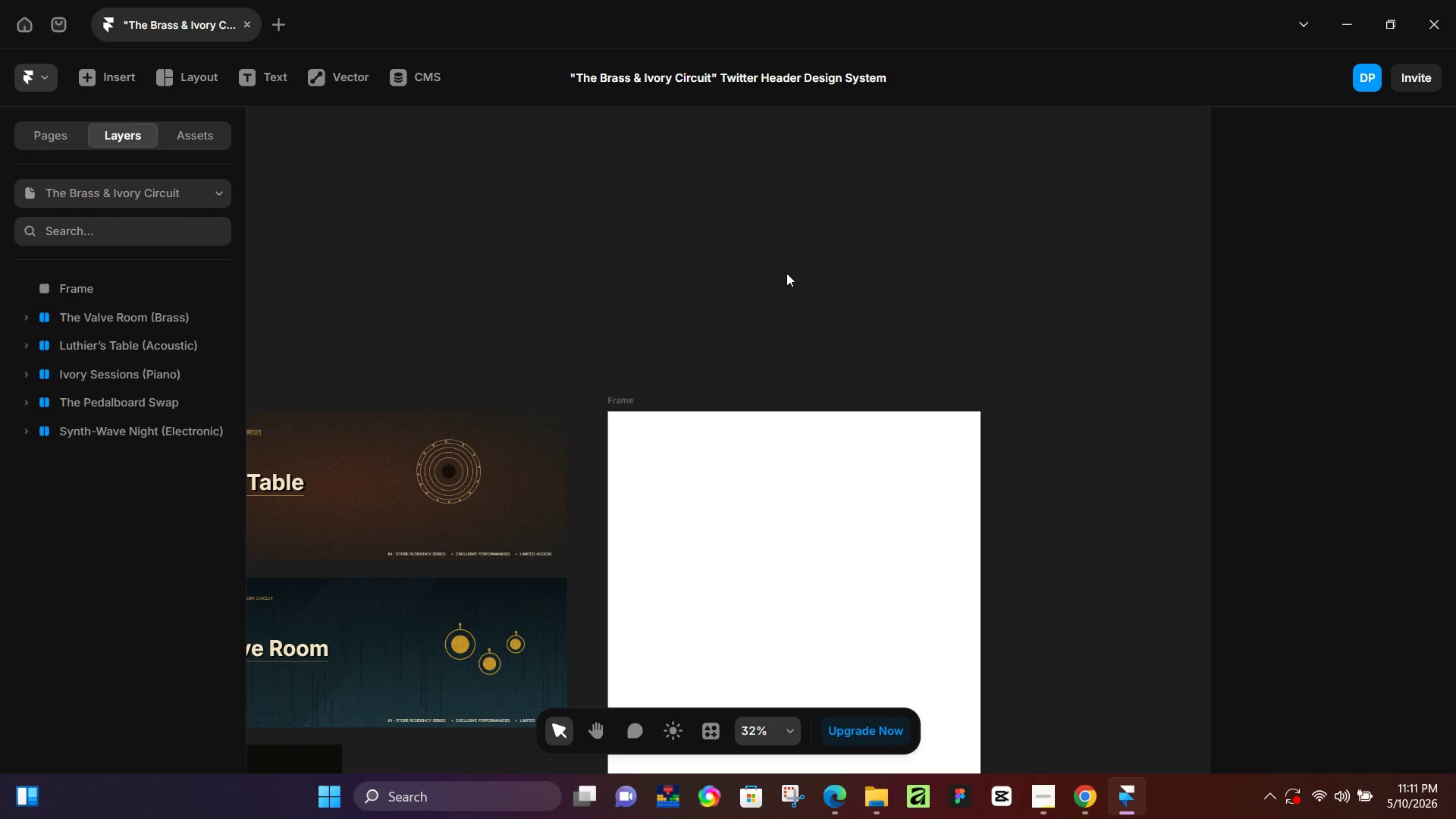 
wait(126.58)
 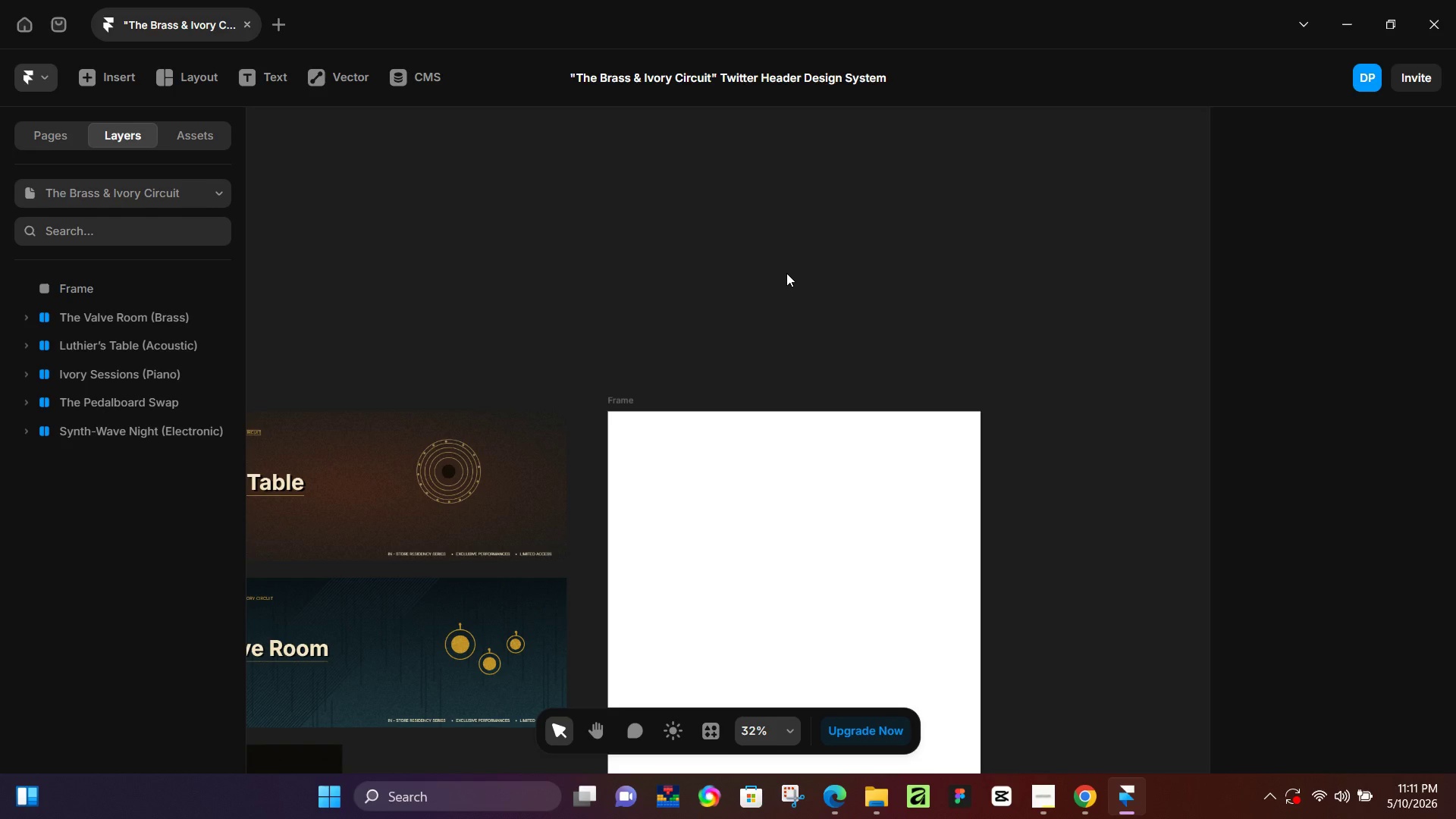 
left_click([623, 399])
 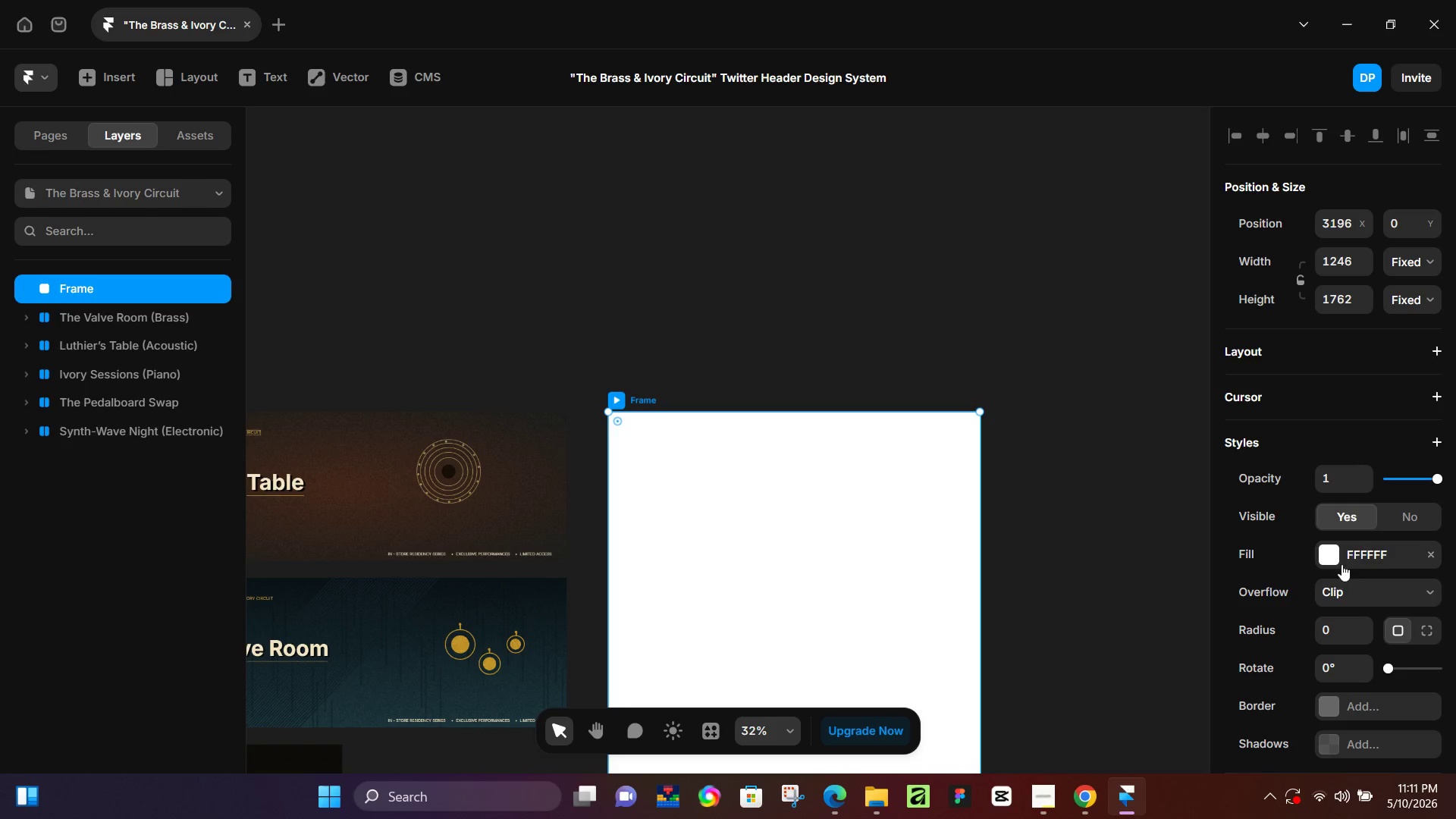 
left_click([1329, 556])
 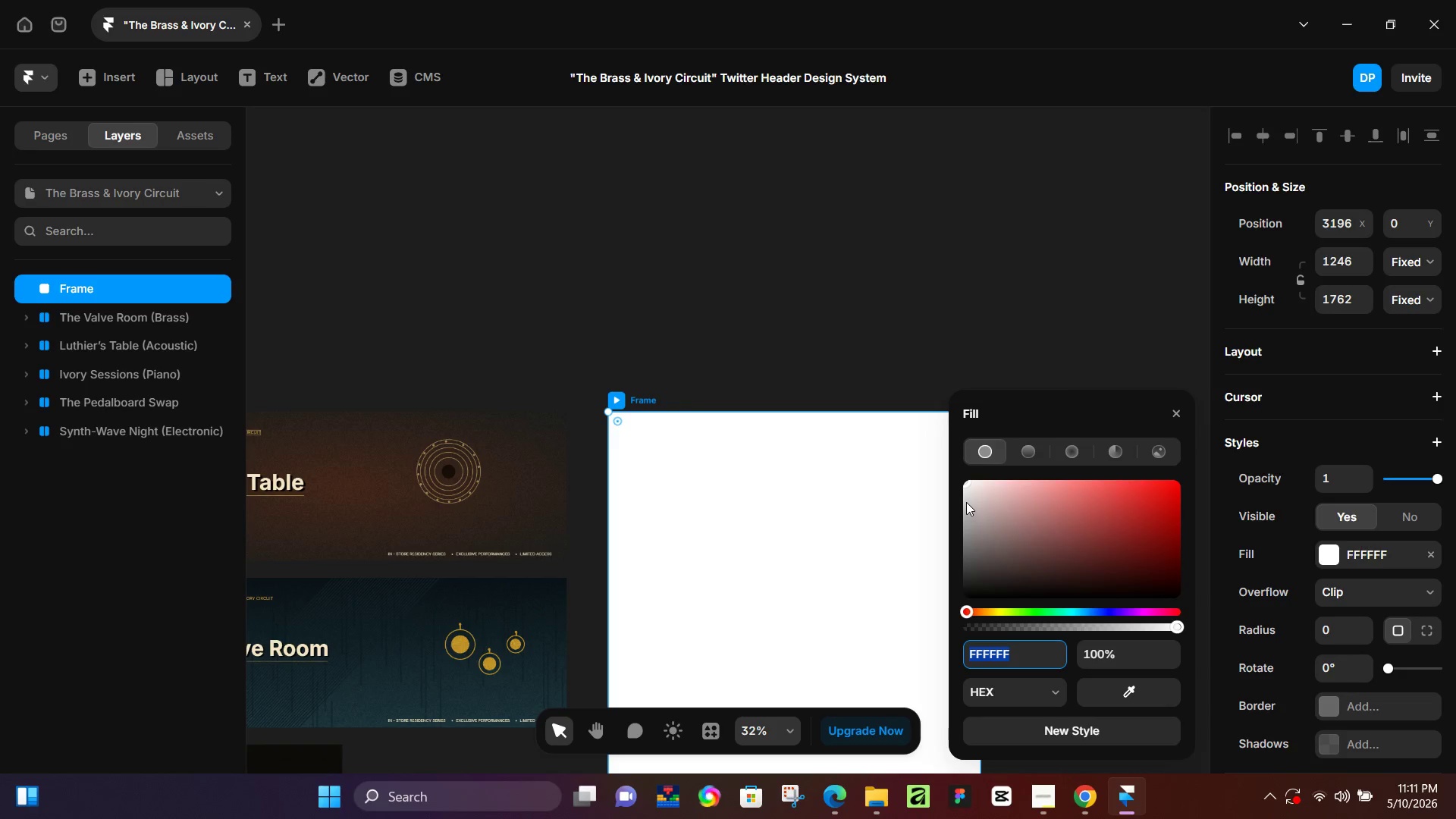 
left_click([967, 494])
 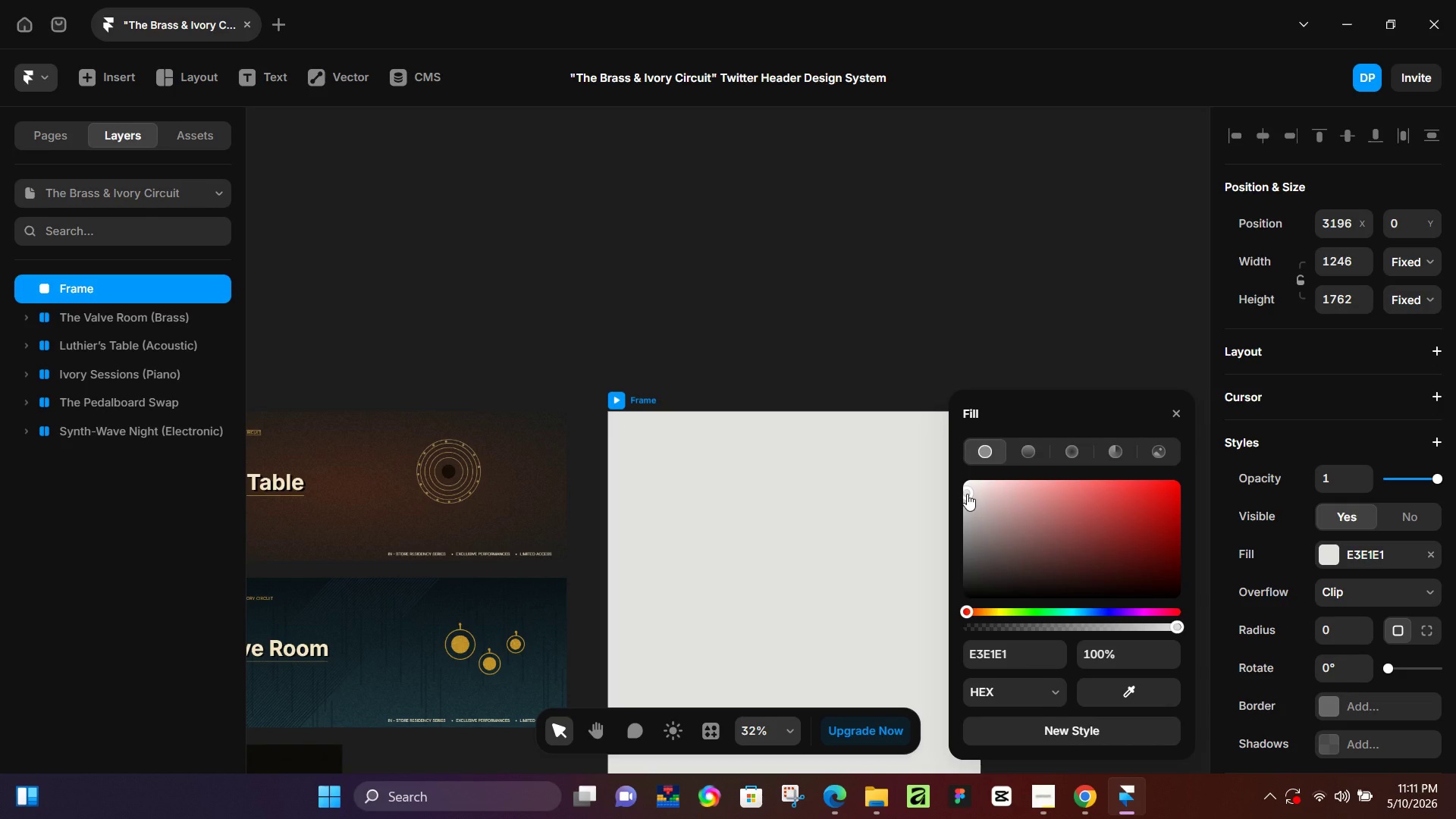 
left_click_drag(start_coordinate=[967, 494], to_coordinate=[967, 489])
 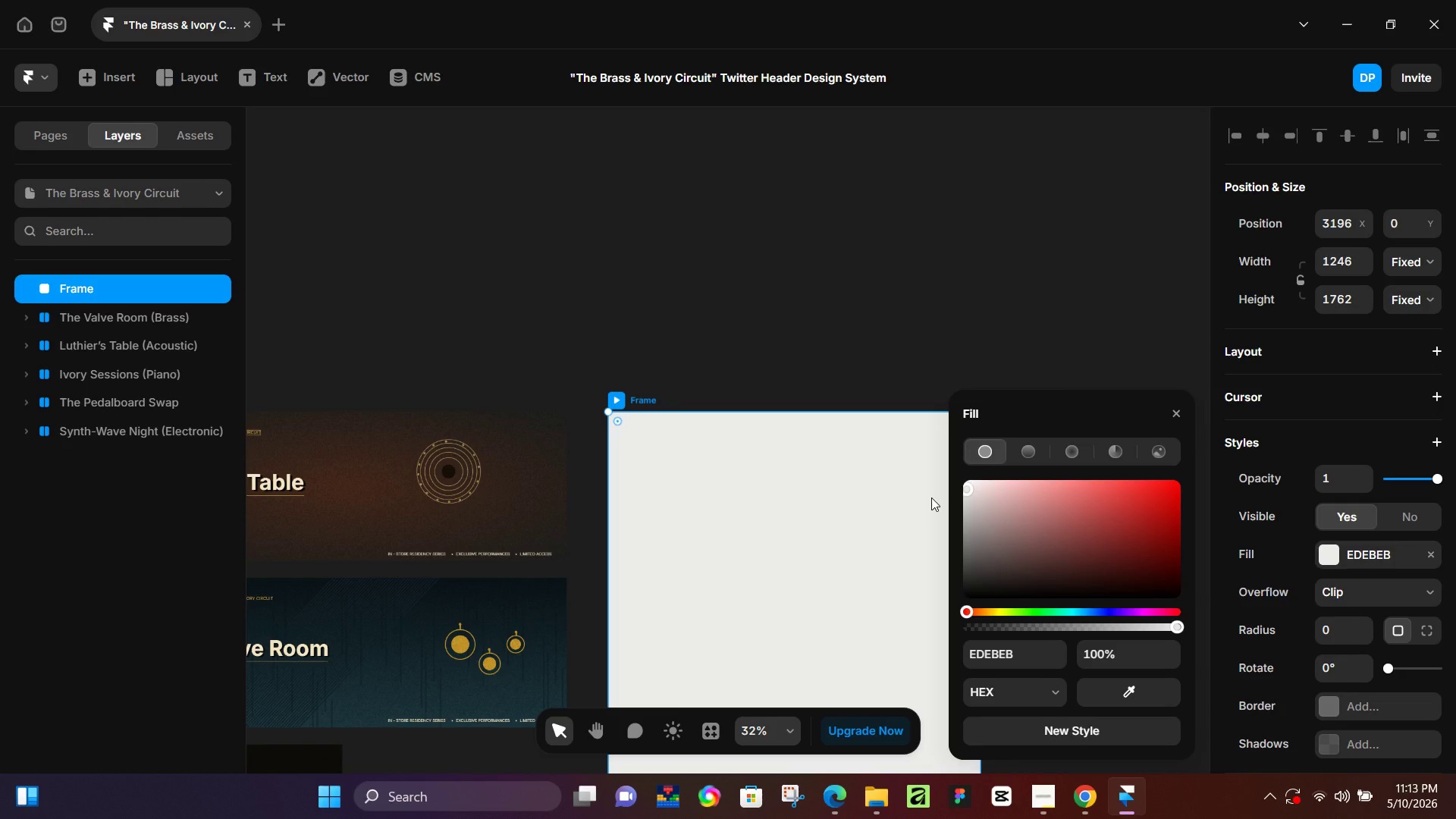 
wait(114.42)
 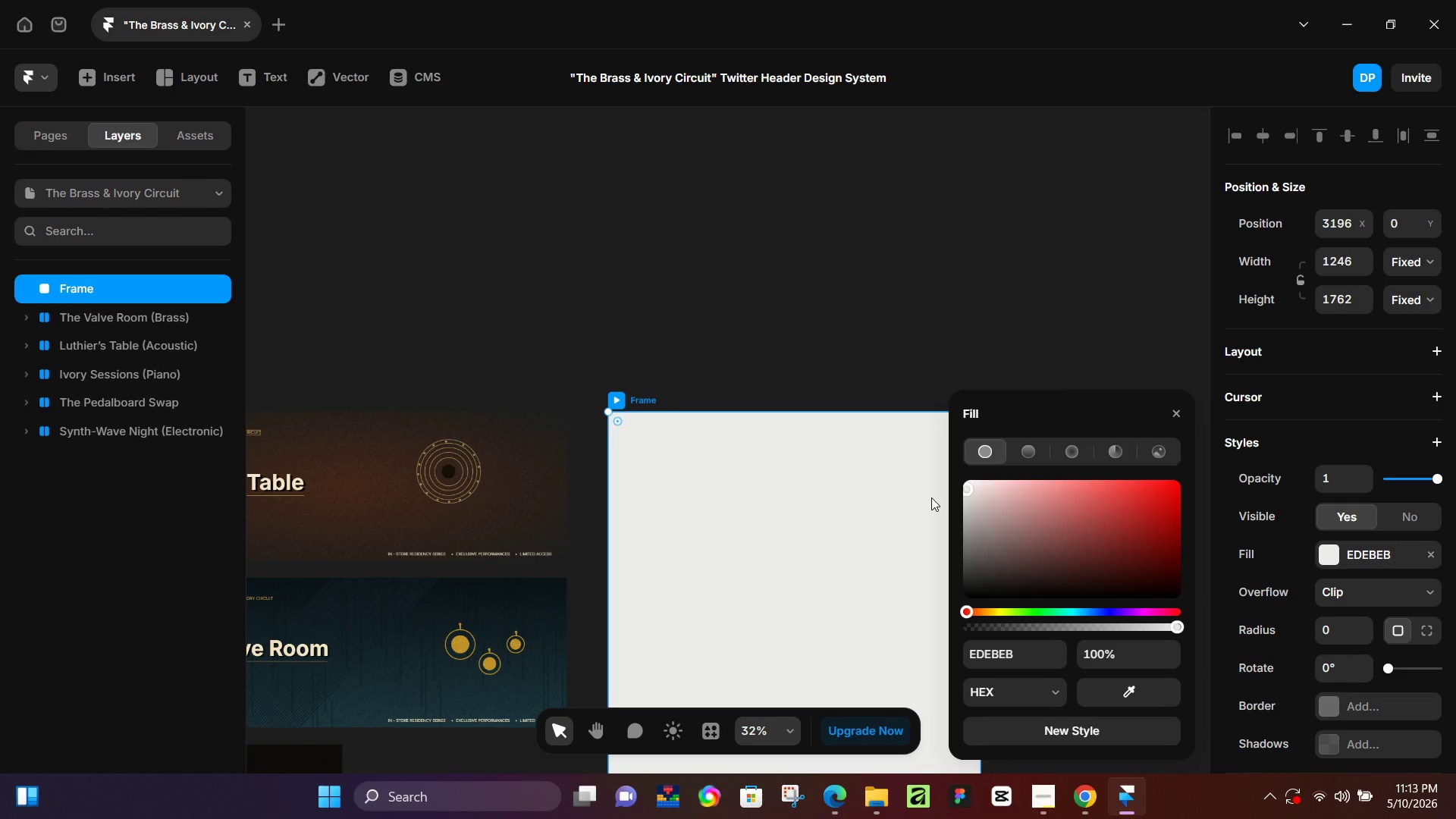 
left_click([844, 344])
 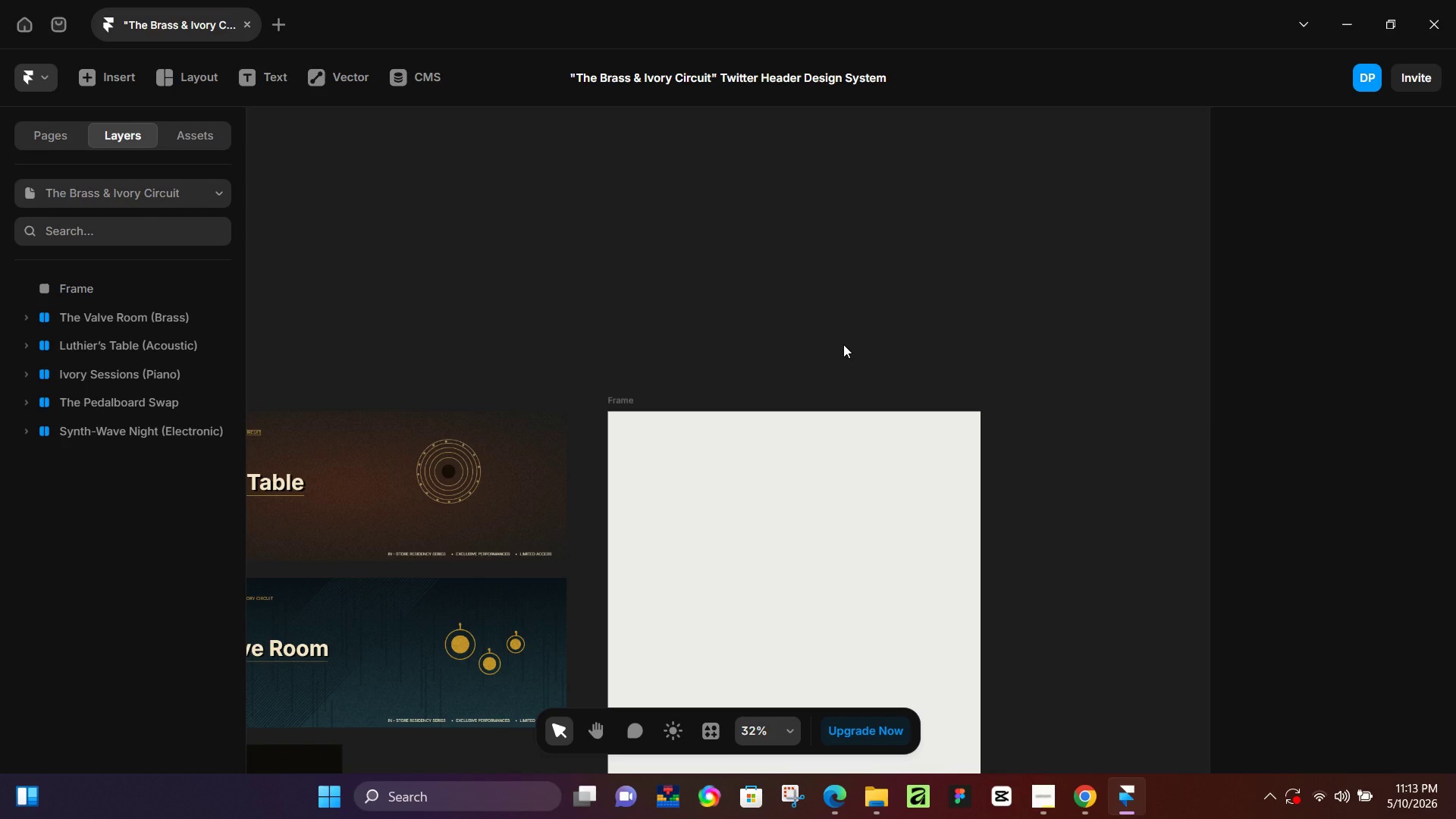 
hold_key(key=ControlLeft, duration=0.64)
scroll: coordinate [858, 340], scroll_direction: down, amount: 8.0
 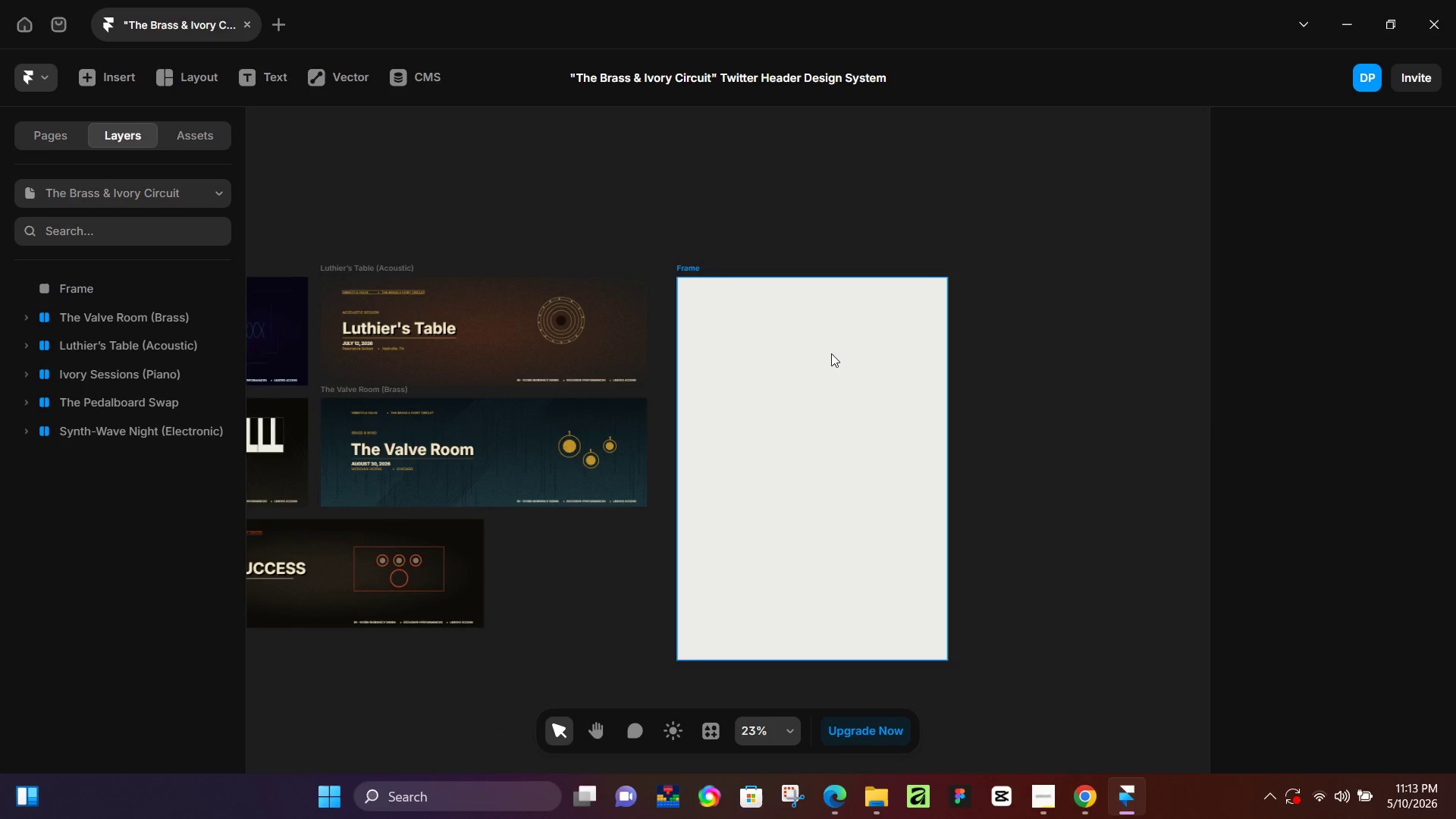 
wait(14.88)
 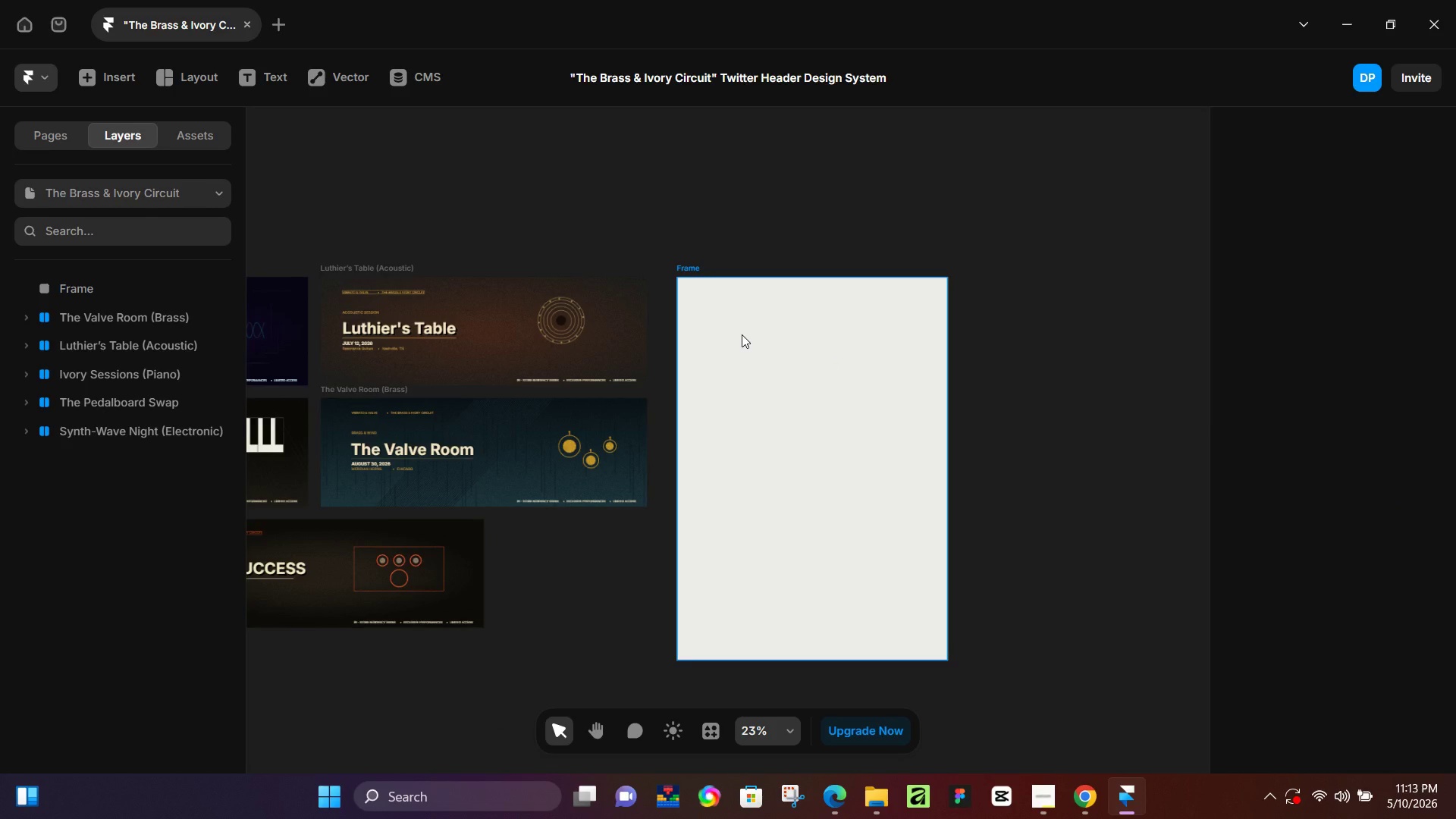 
left_click([1050, 799])